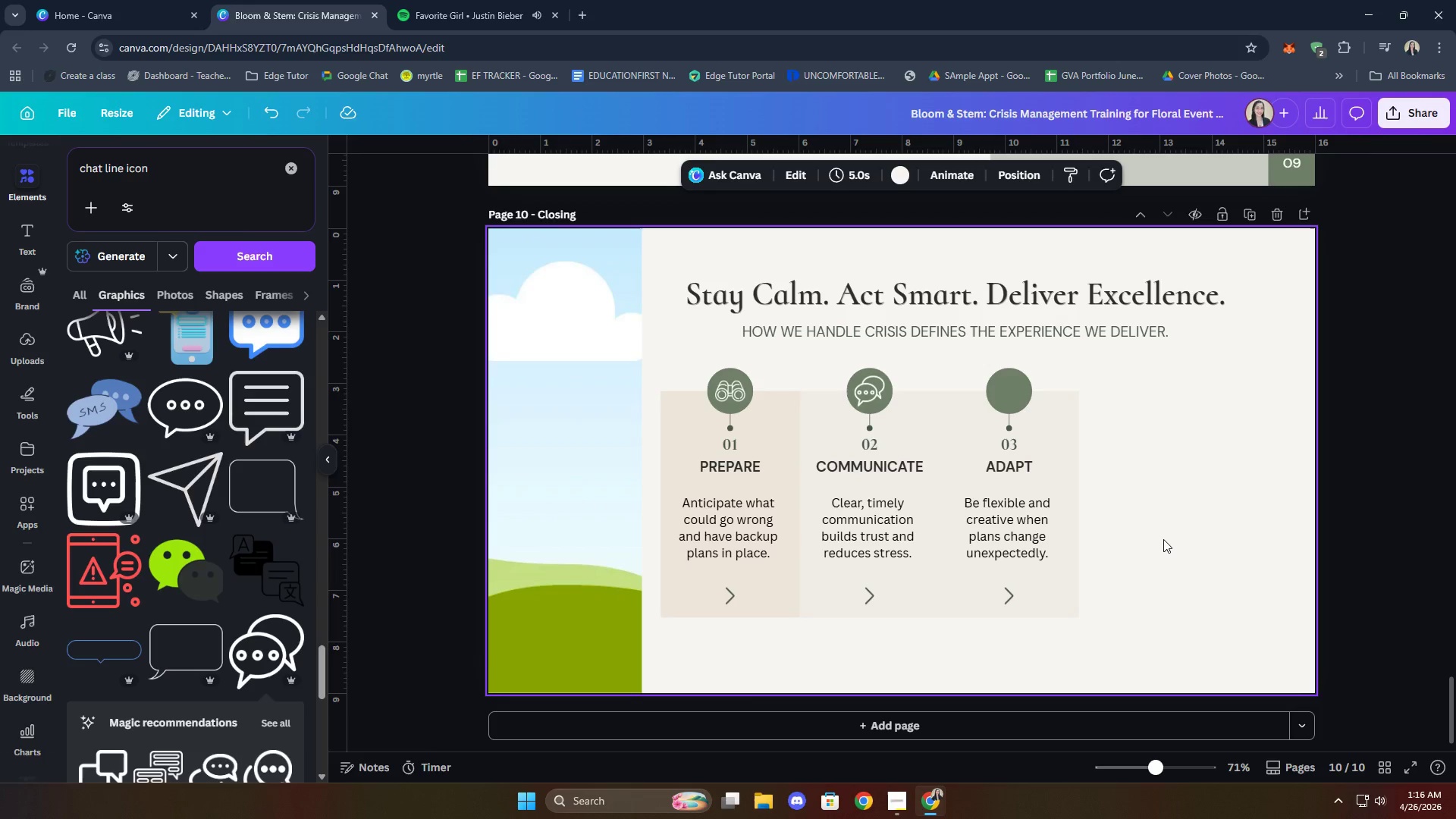 
double_click([229, 170])
 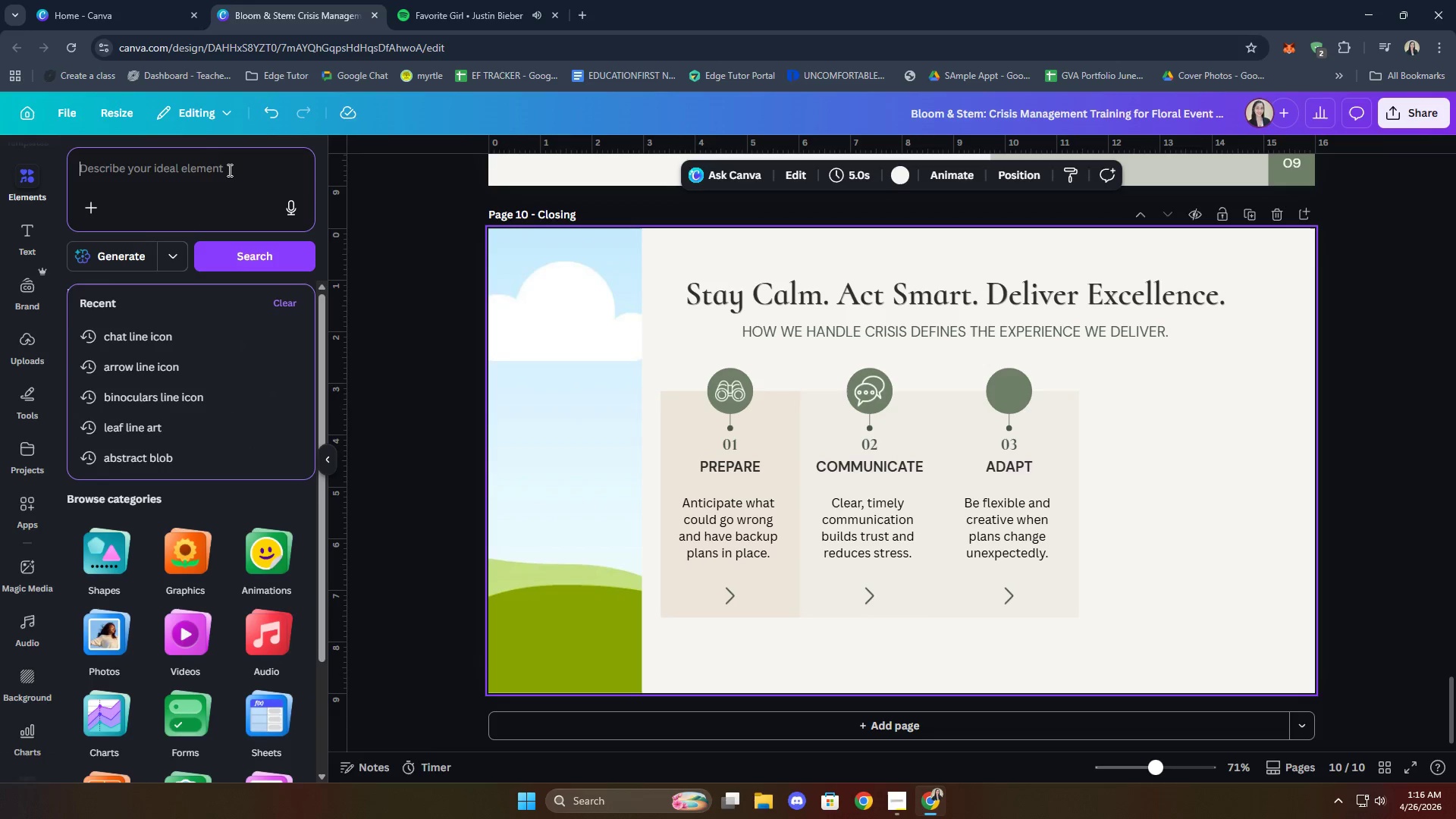 
type(branch arrow line icon)
 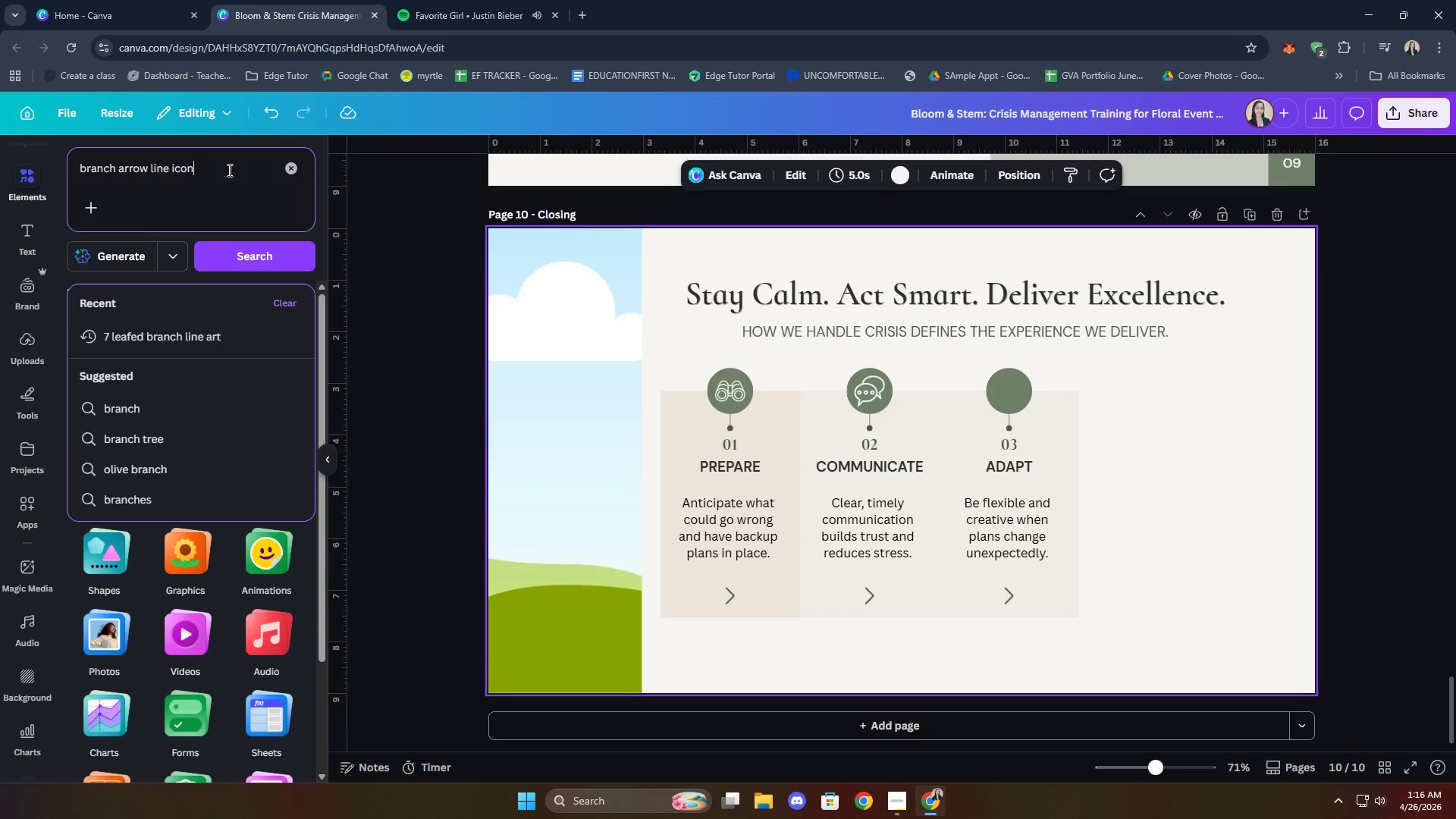 
key(Enter)
 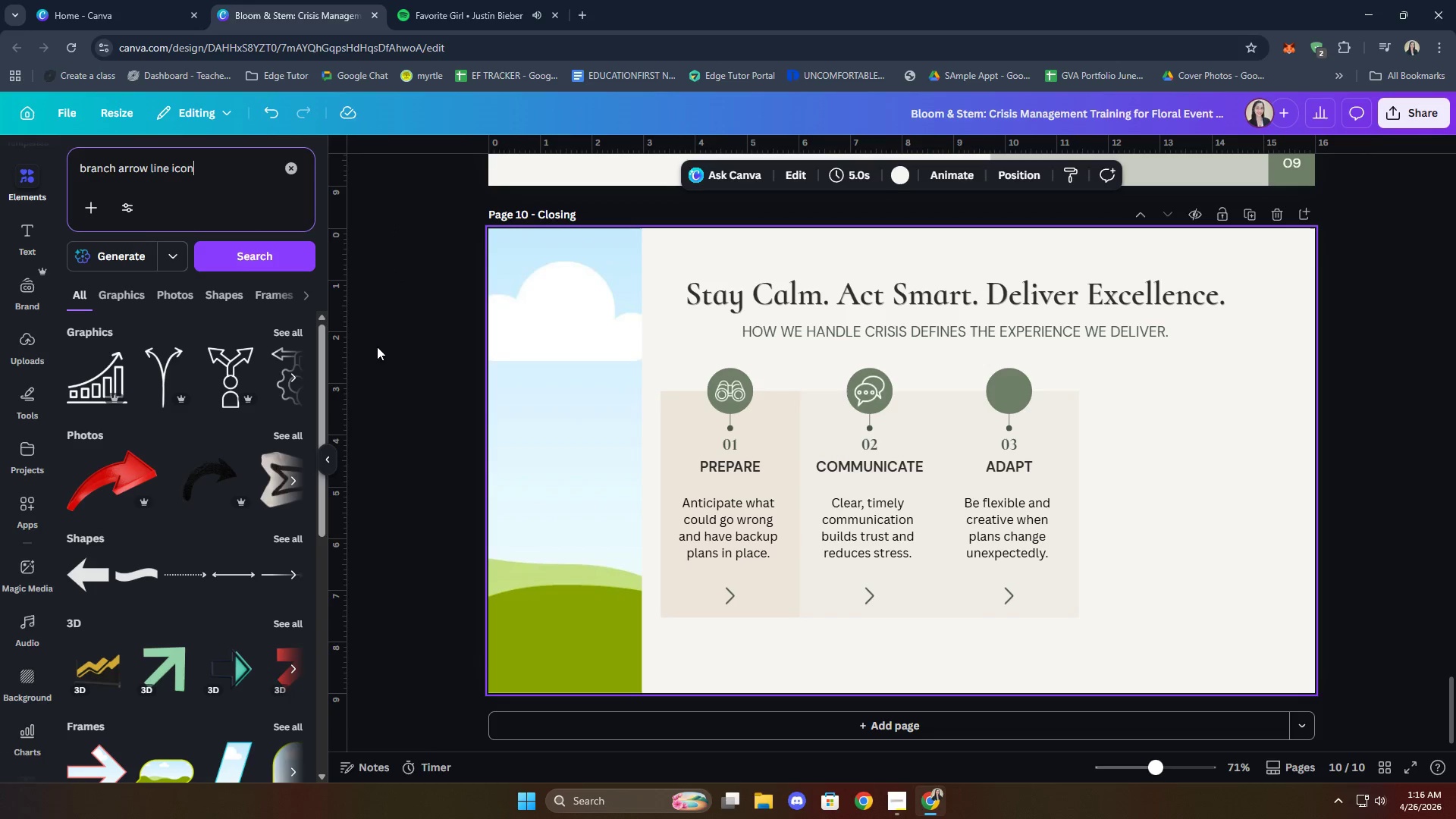 
left_click([292, 331])
 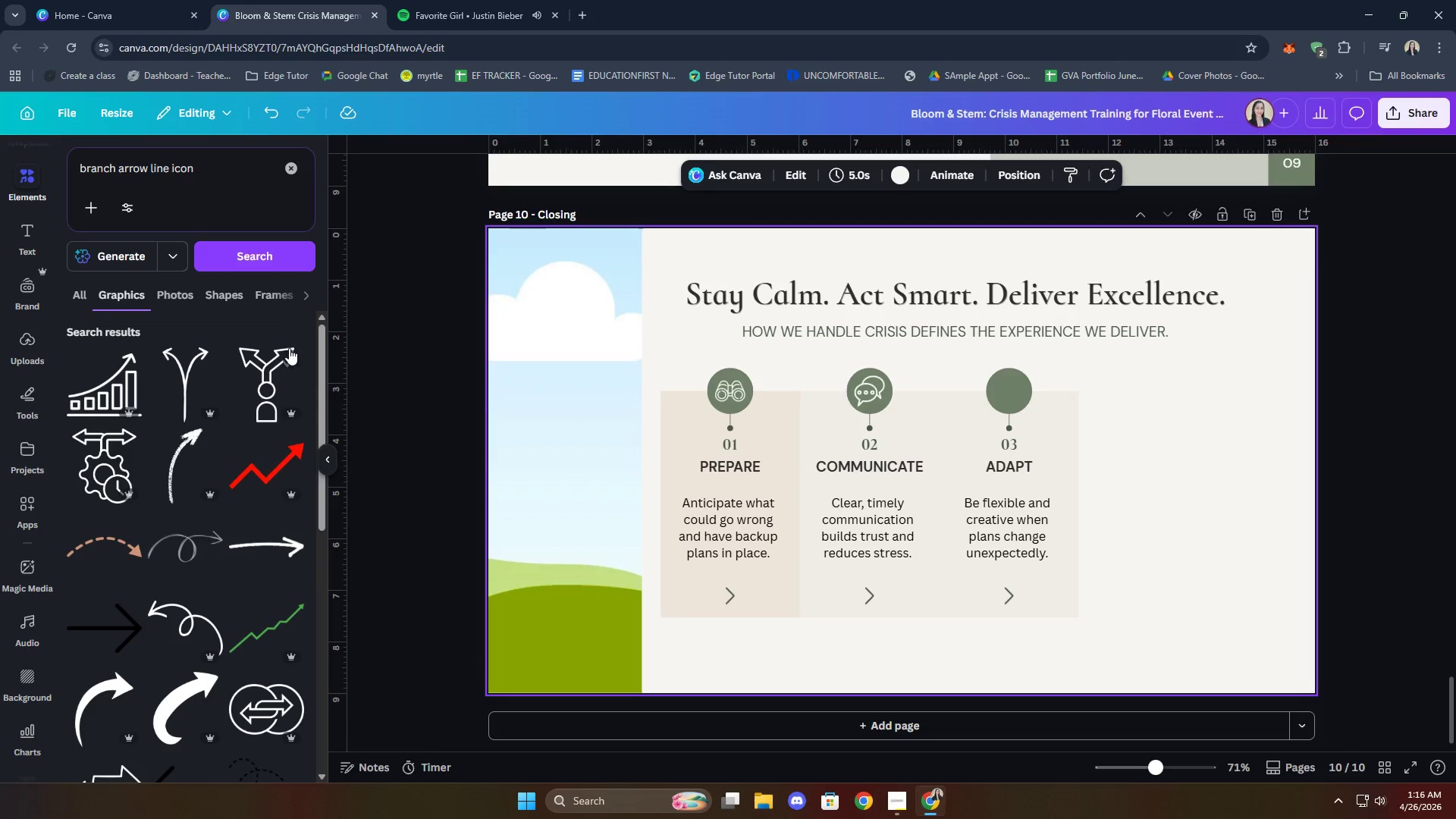 
scroll: coordinate [254, 383], scroll_direction: down, amount: 9.0
 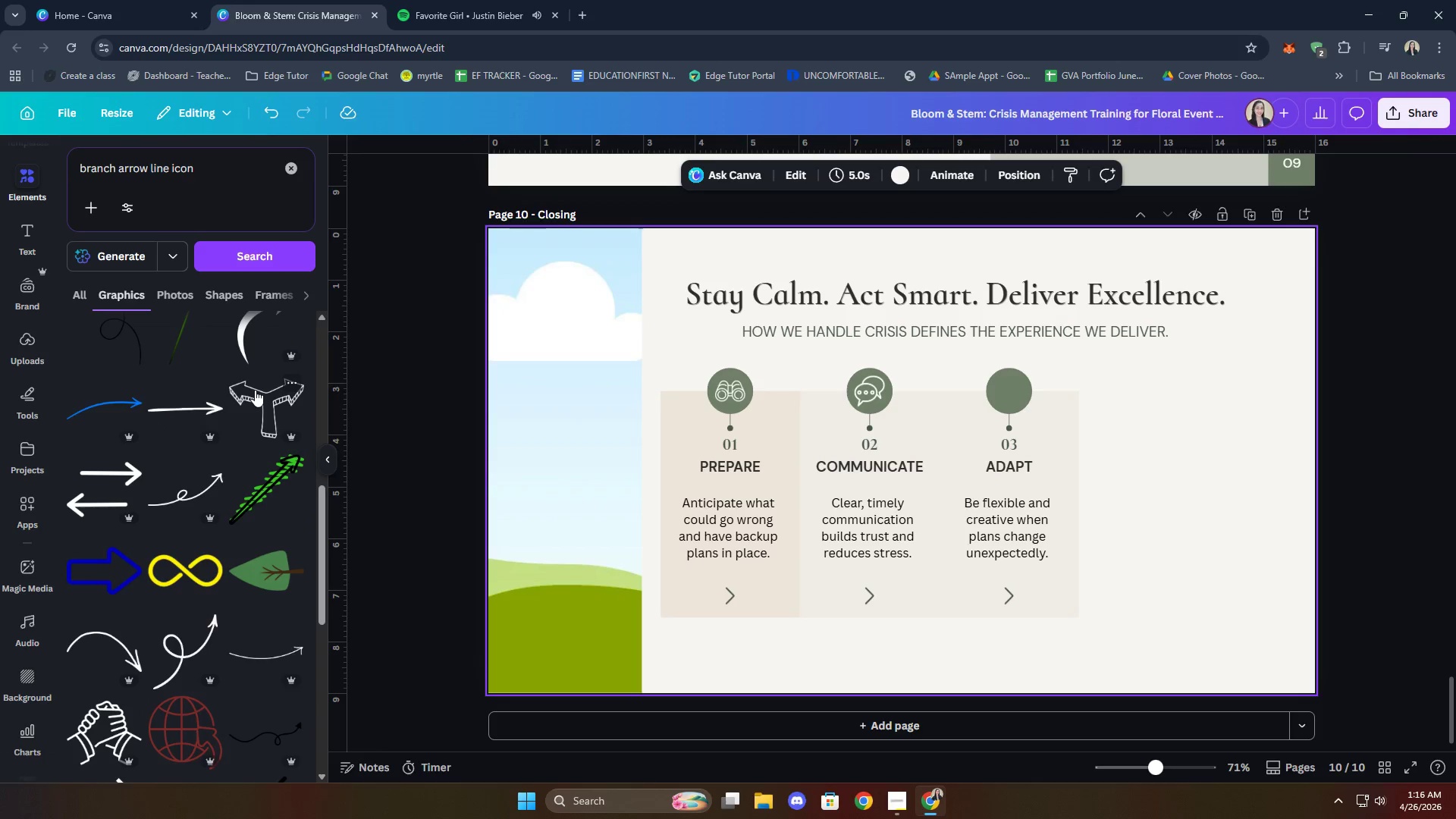 
scroll: coordinate [180, 543], scroll_direction: up, amount: 14.0
 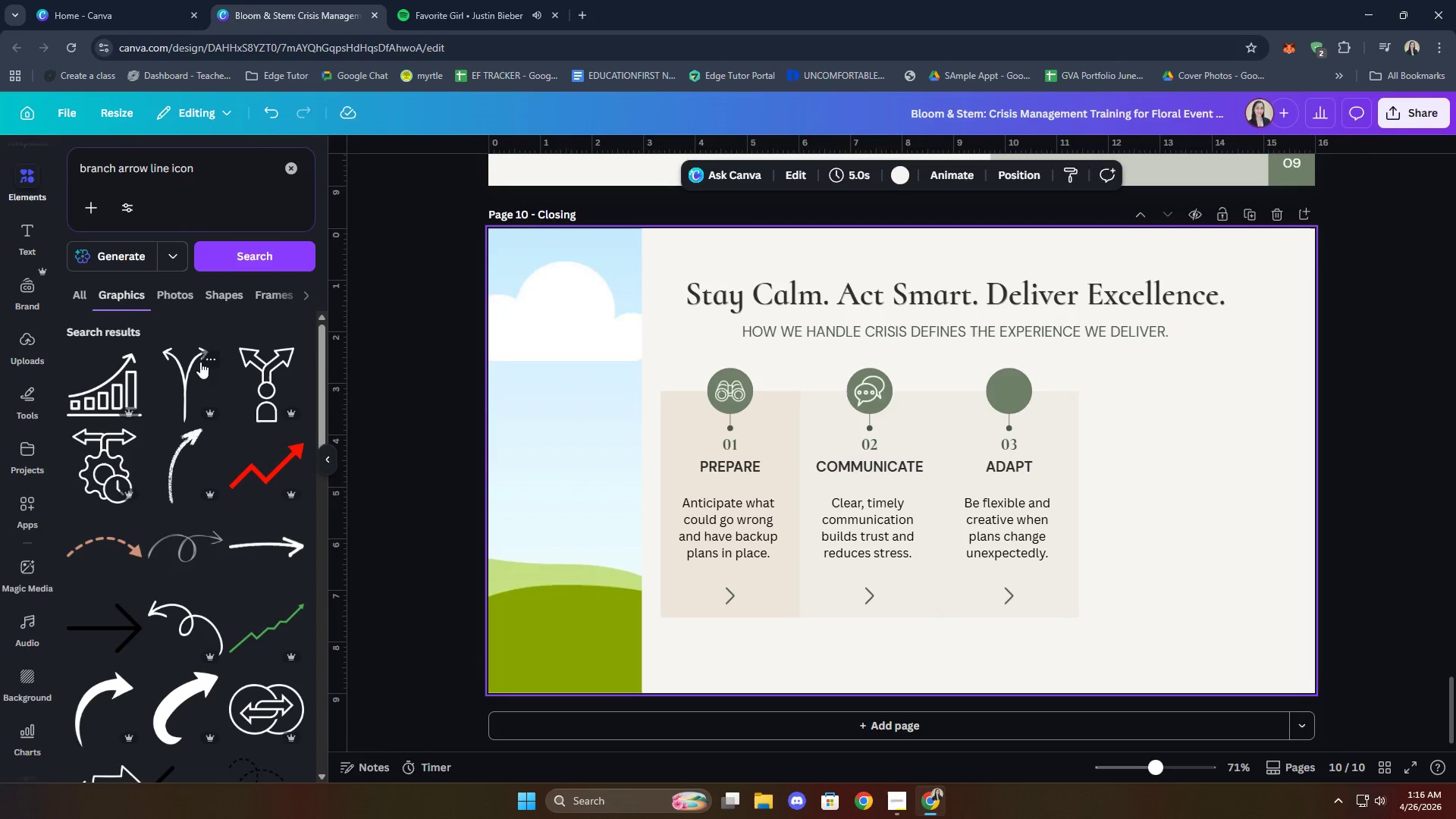 
left_click([206, 353])
 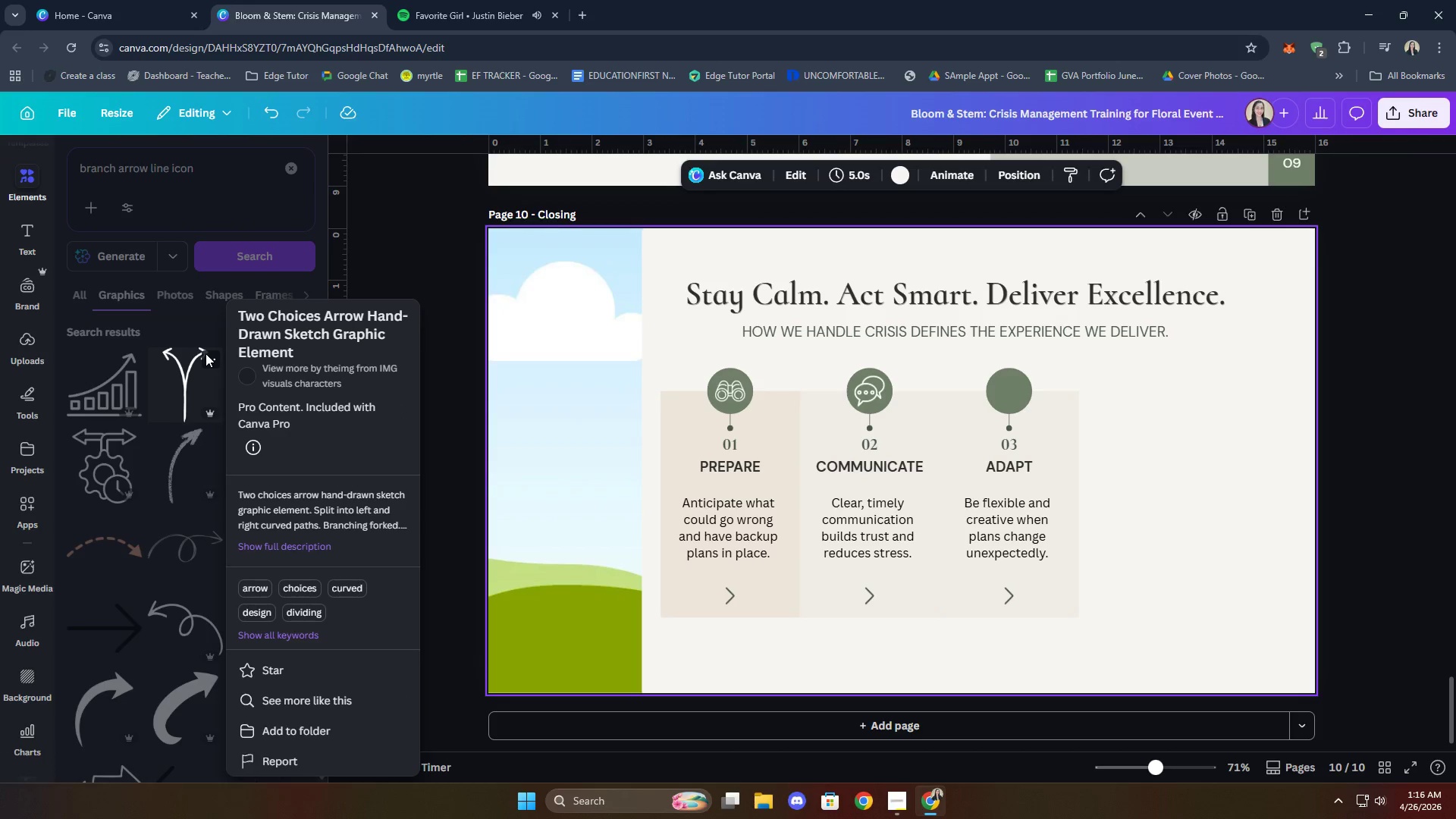 
left_click([206, 353])
 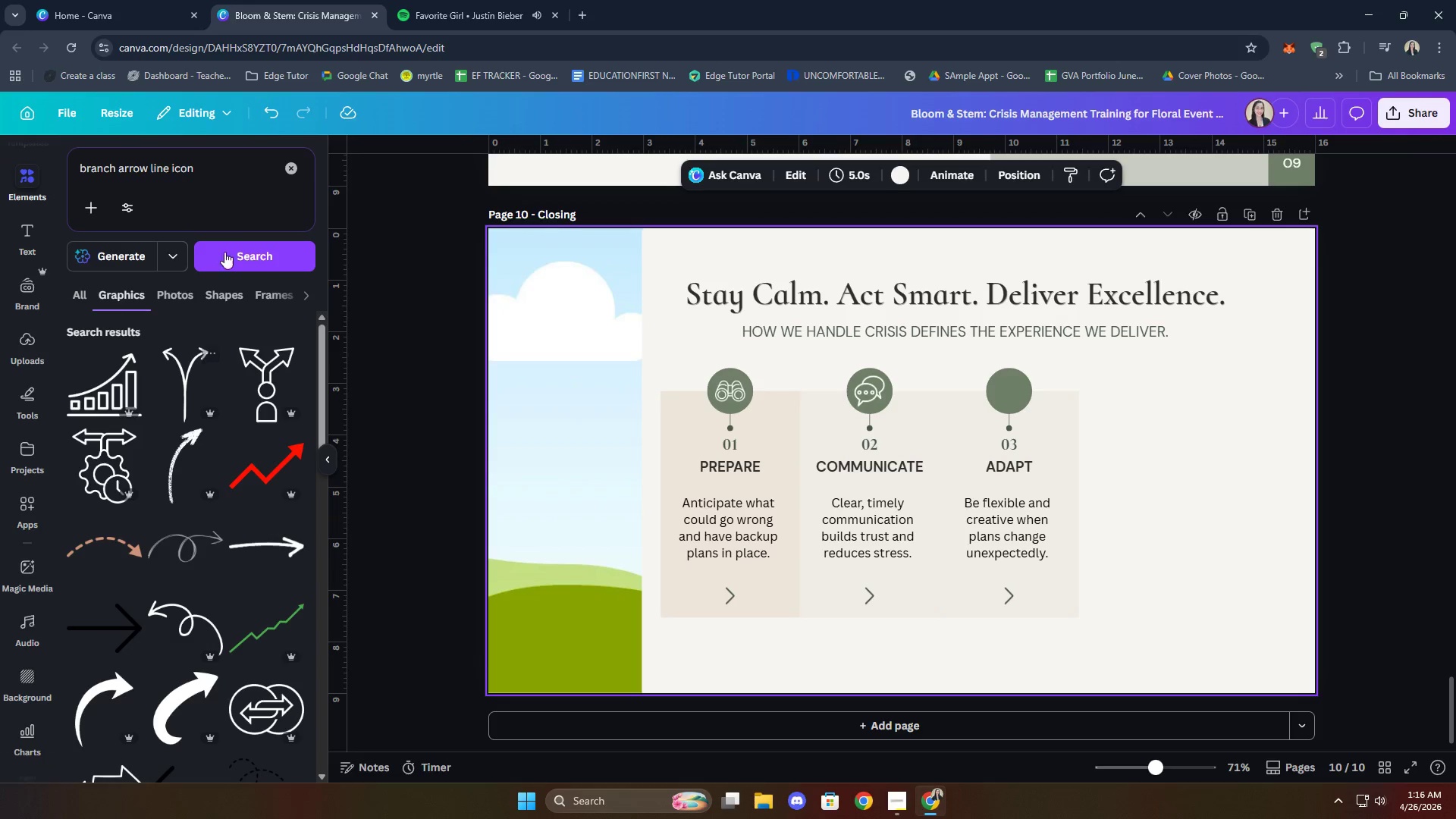 
double_click([247, 171])
 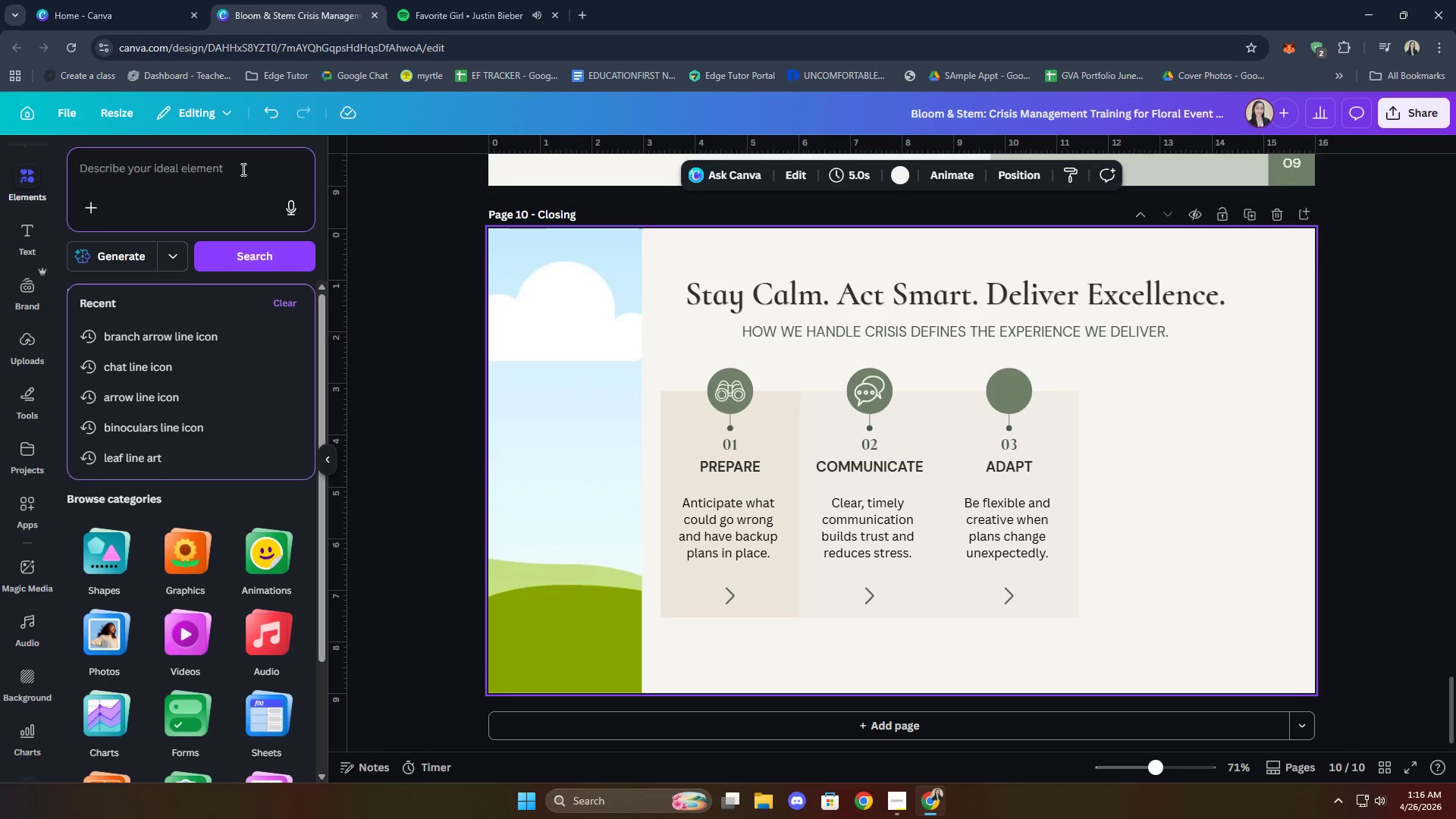 
type(directio )
key(Backspace)
type(n arrow )
key(Backspace)
type(s line icon)
 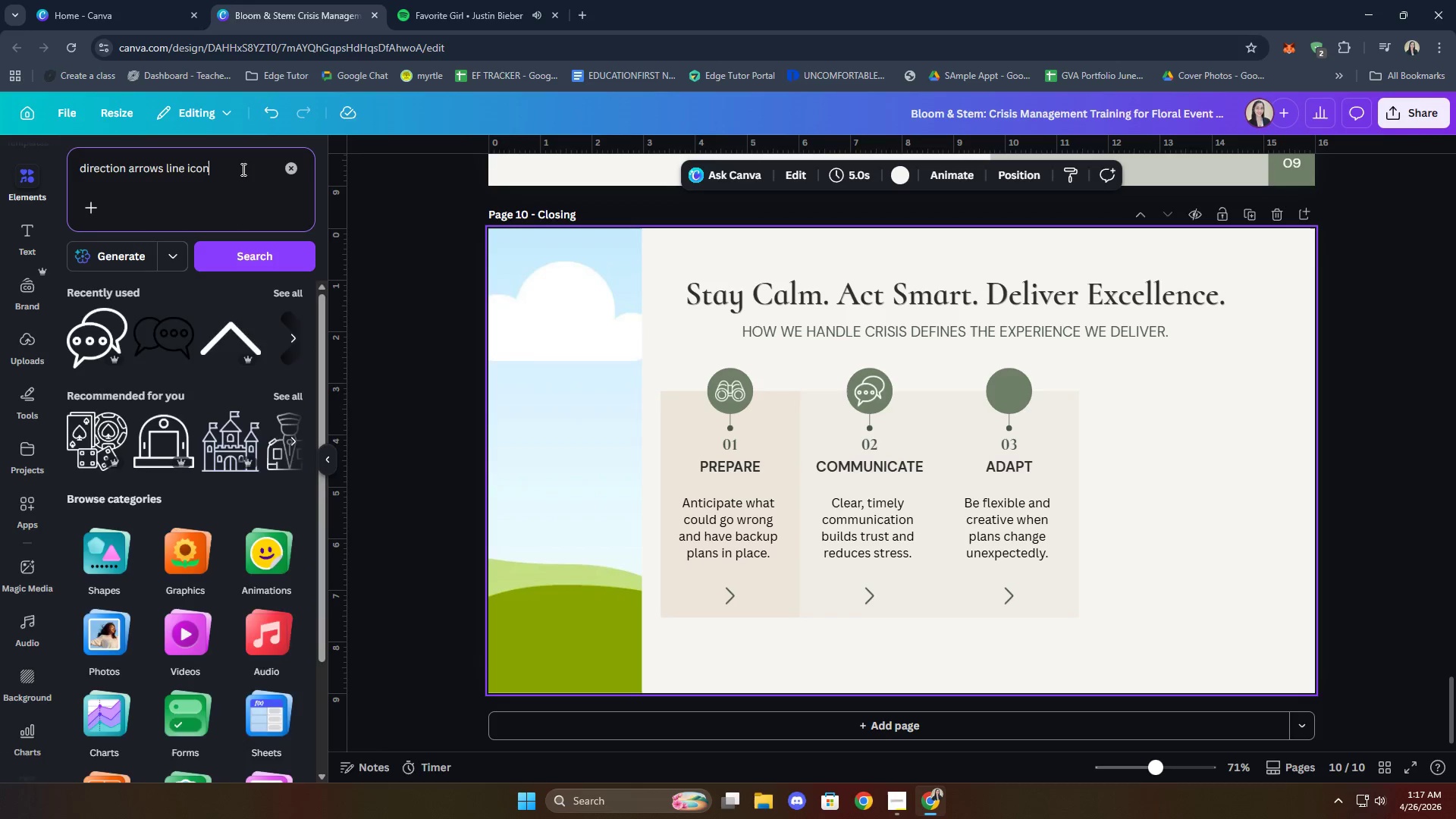 
key(Enter)
 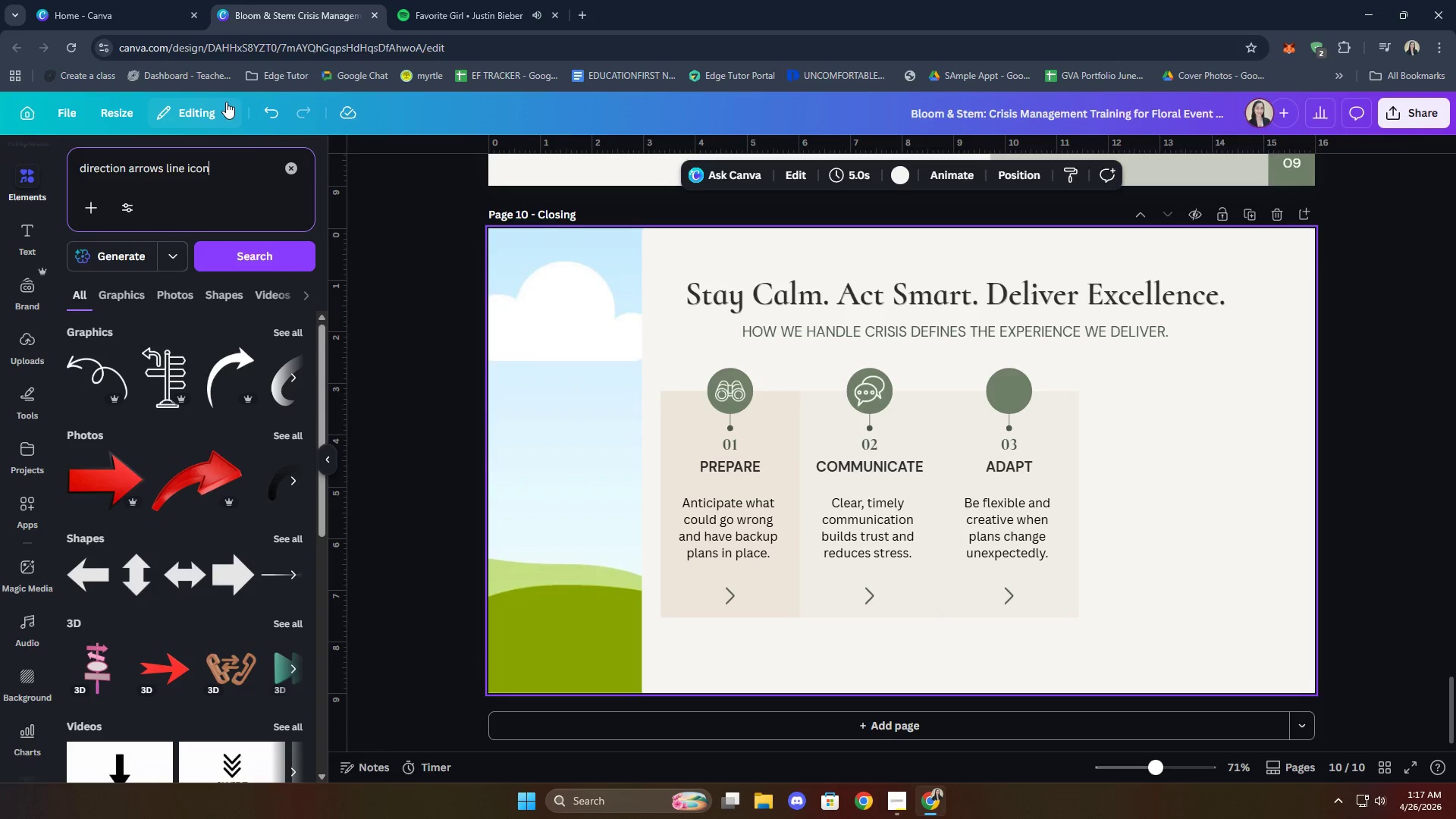 
left_click([290, 327])
 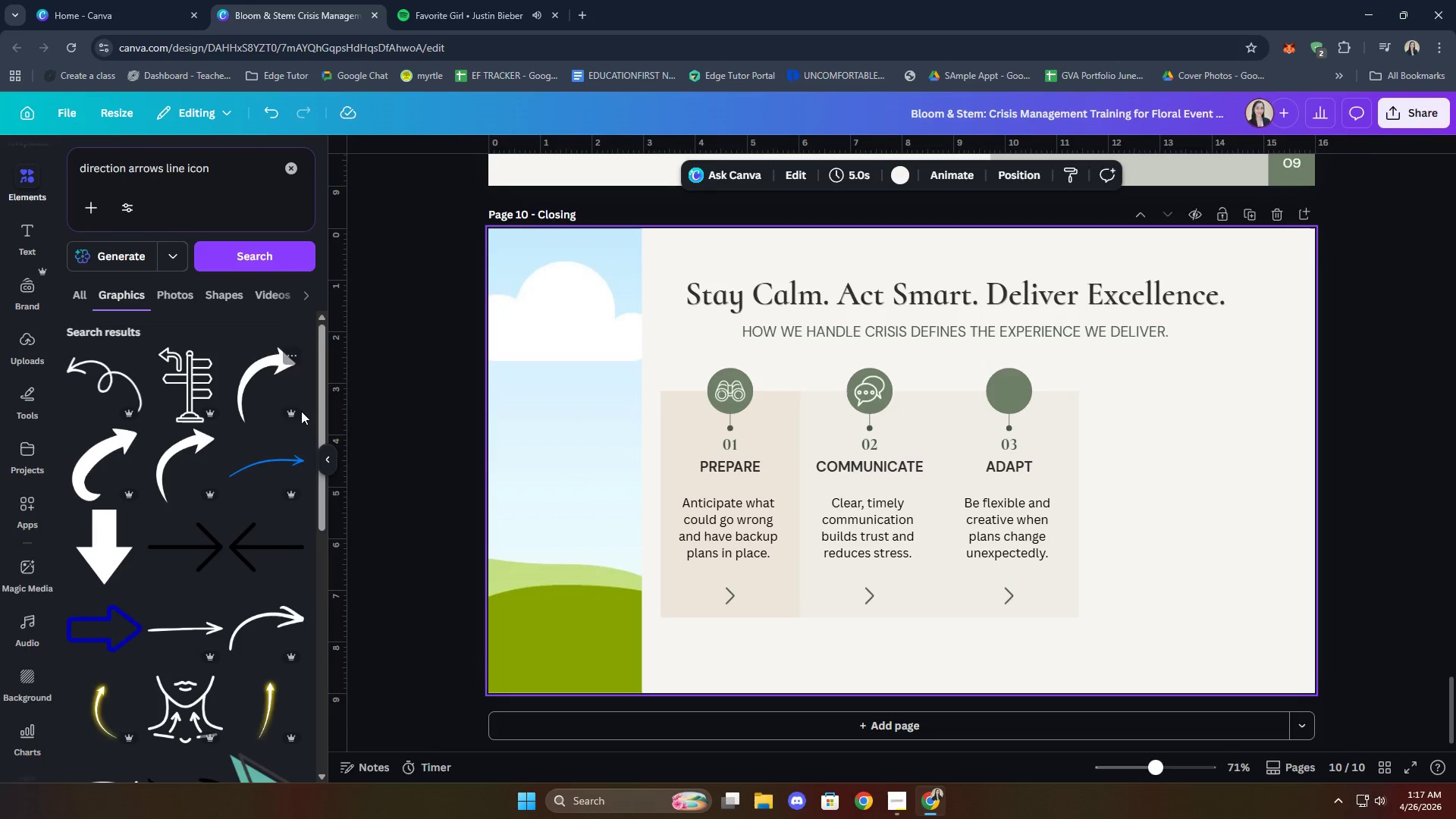 
scroll: coordinate [227, 399], scroll_direction: down, amount: 19.0
 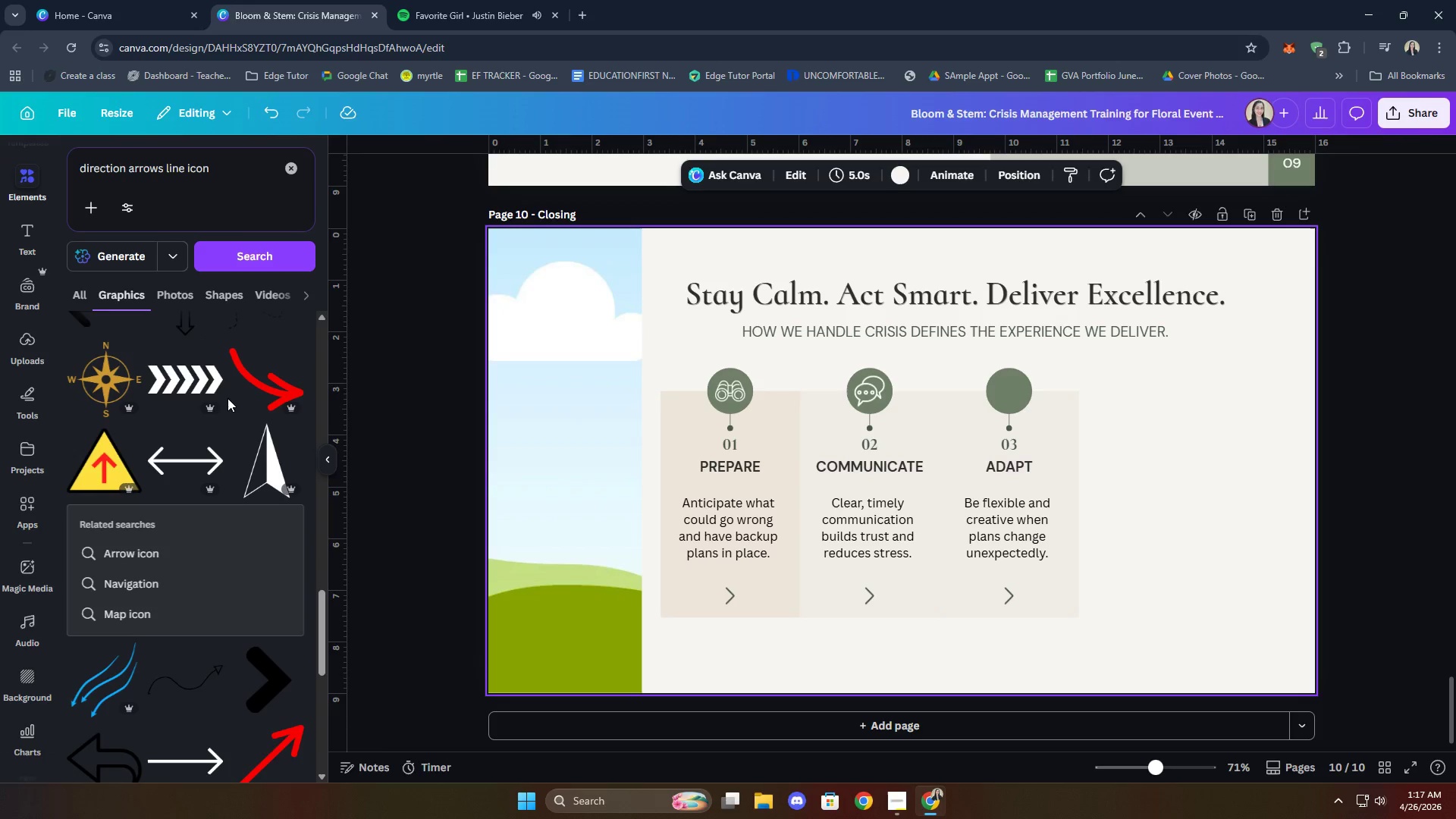 
scroll: coordinate [228, 398], scroll_direction: up, amount: 4.0
 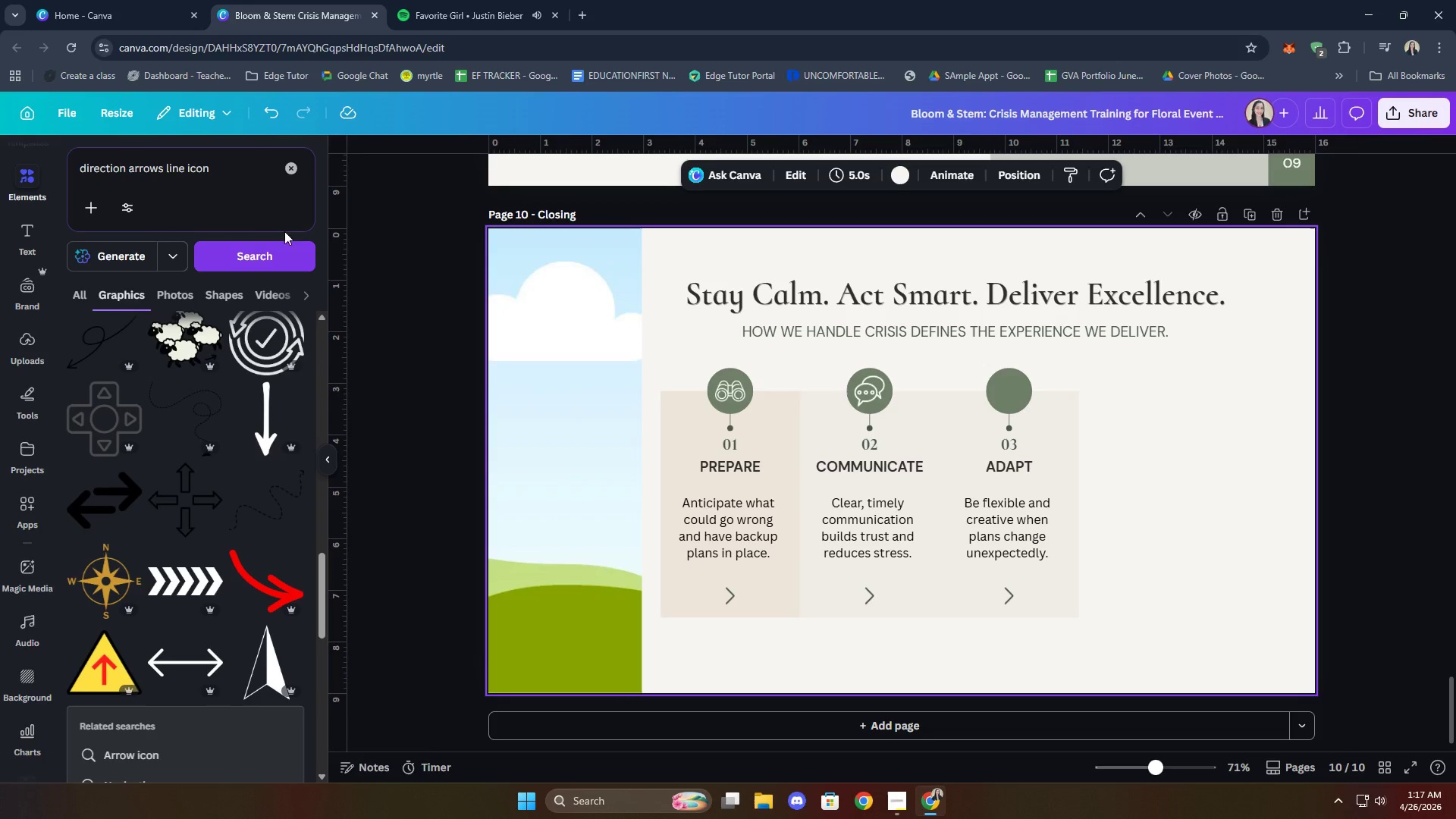 
double_click([252, 172])
 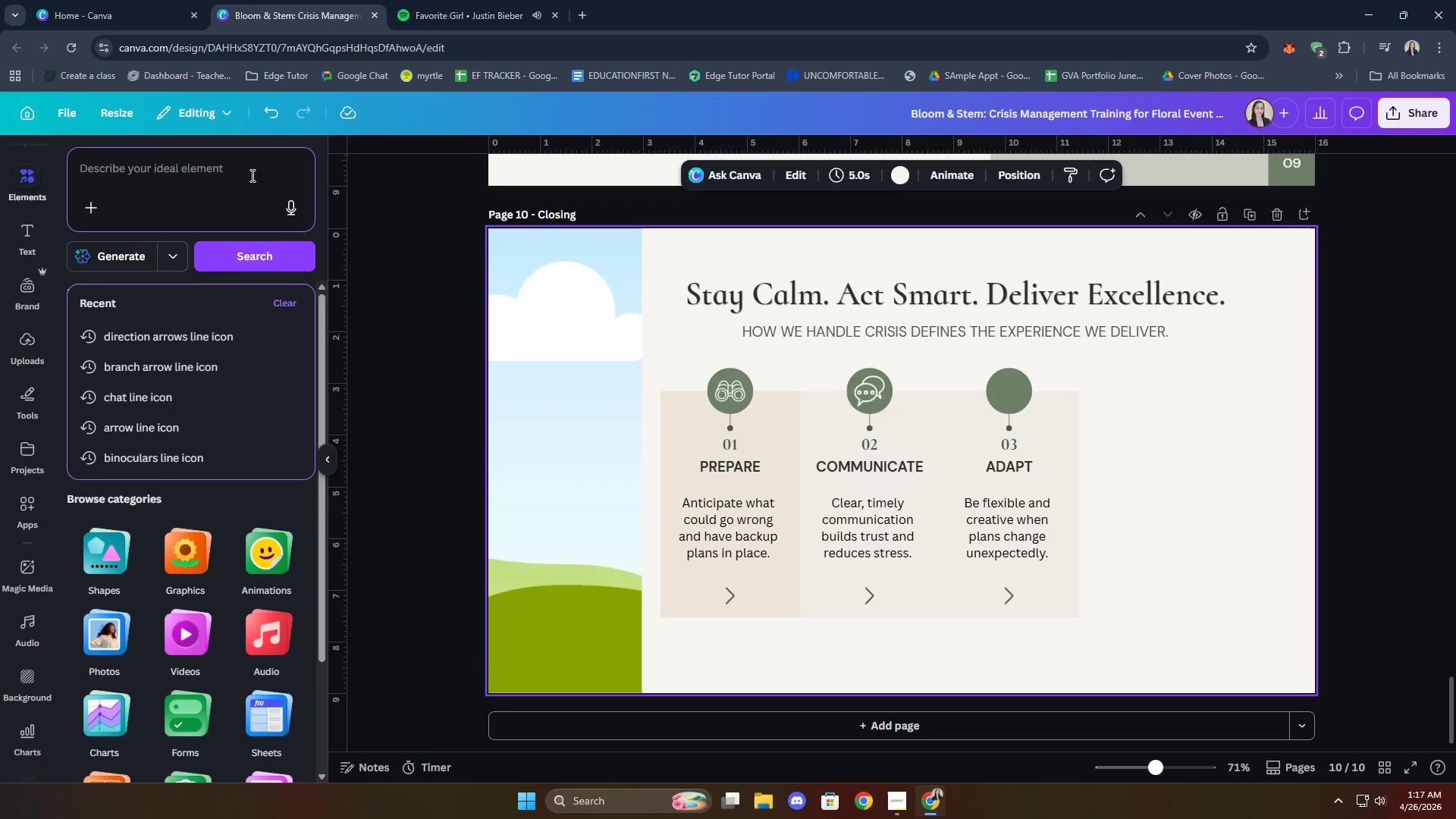 
type(multiple arrows outline)
 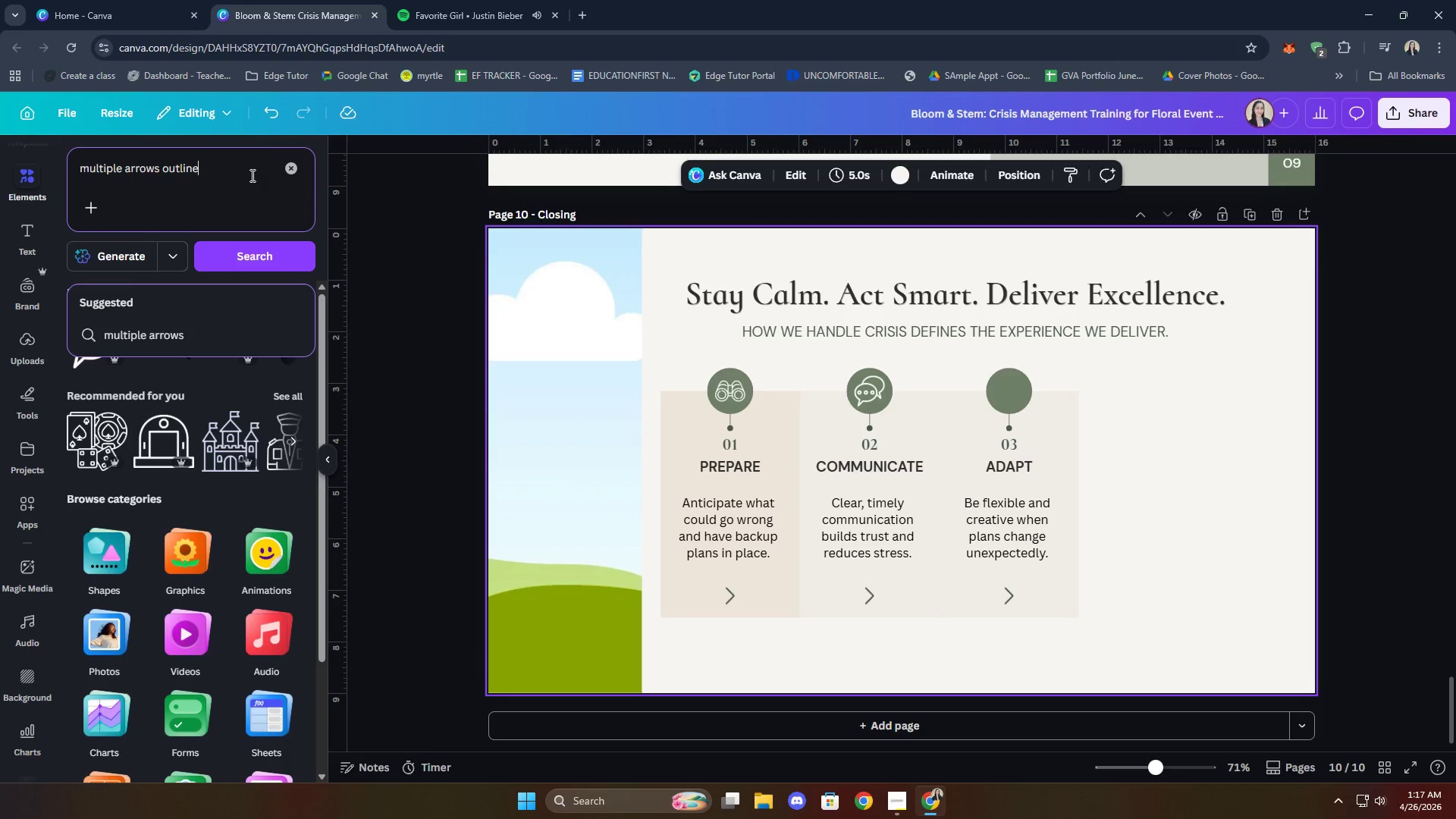 
key(Enter)
 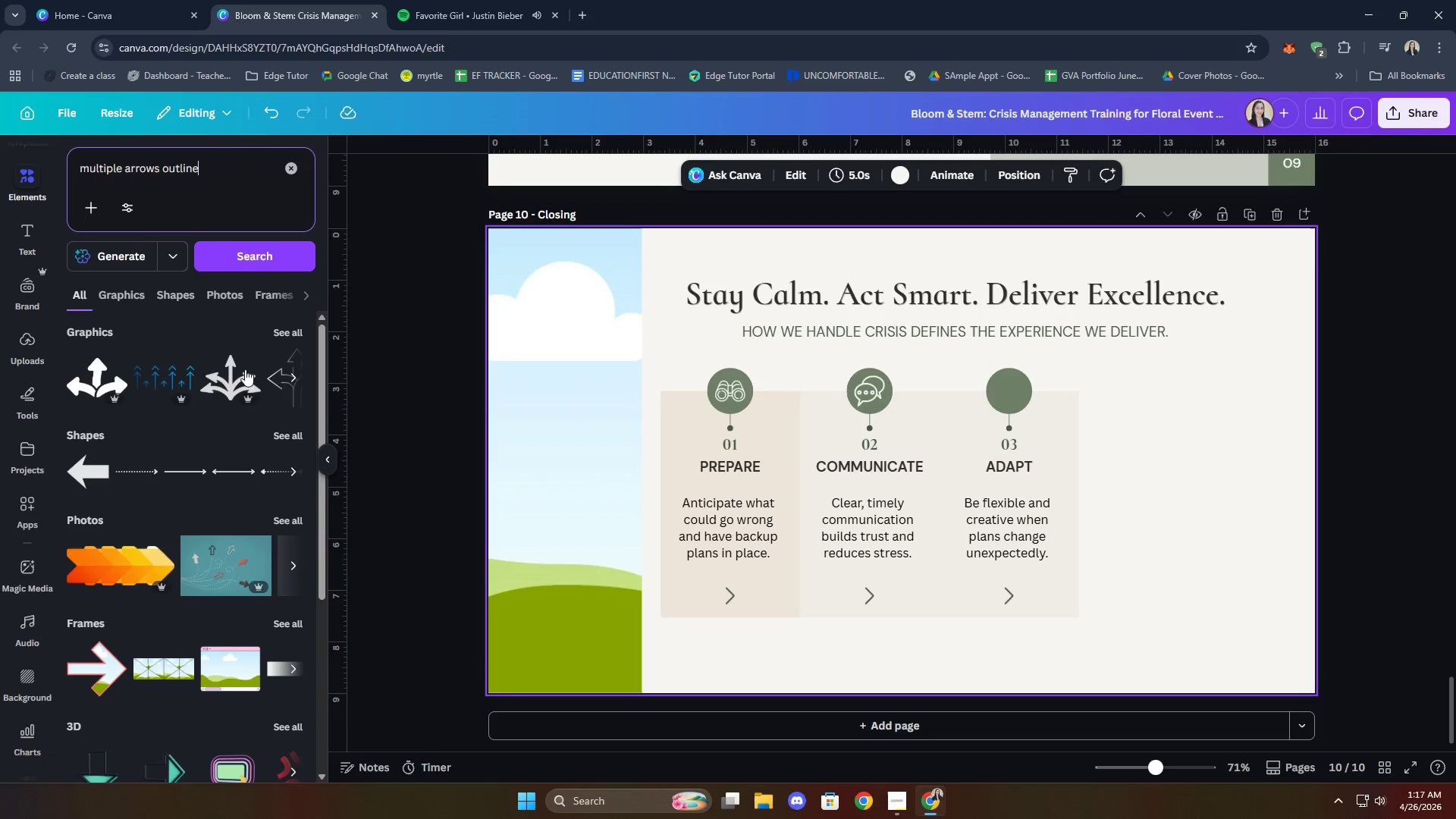 
left_click([281, 328])
 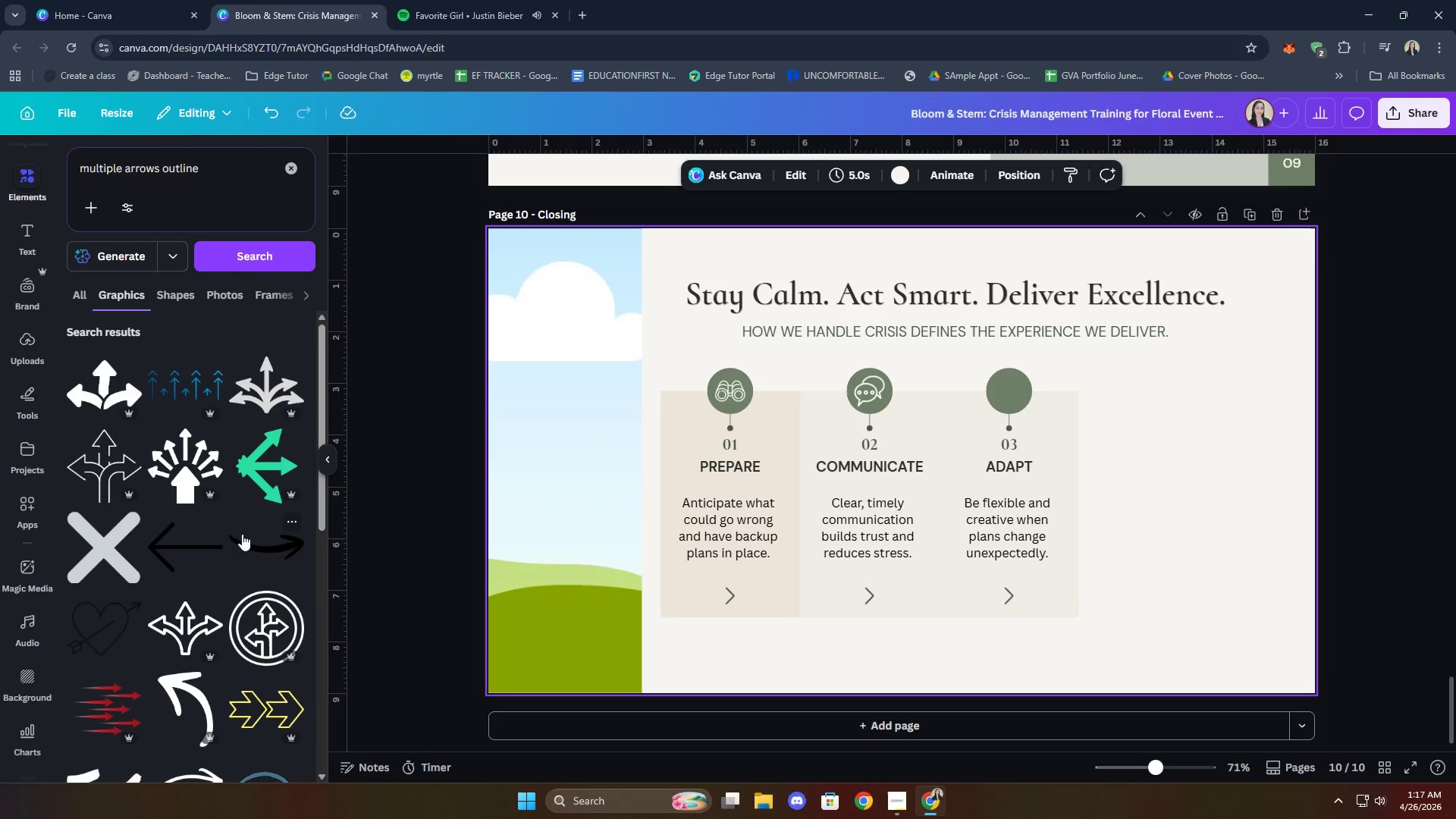 
left_click([187, 640])
 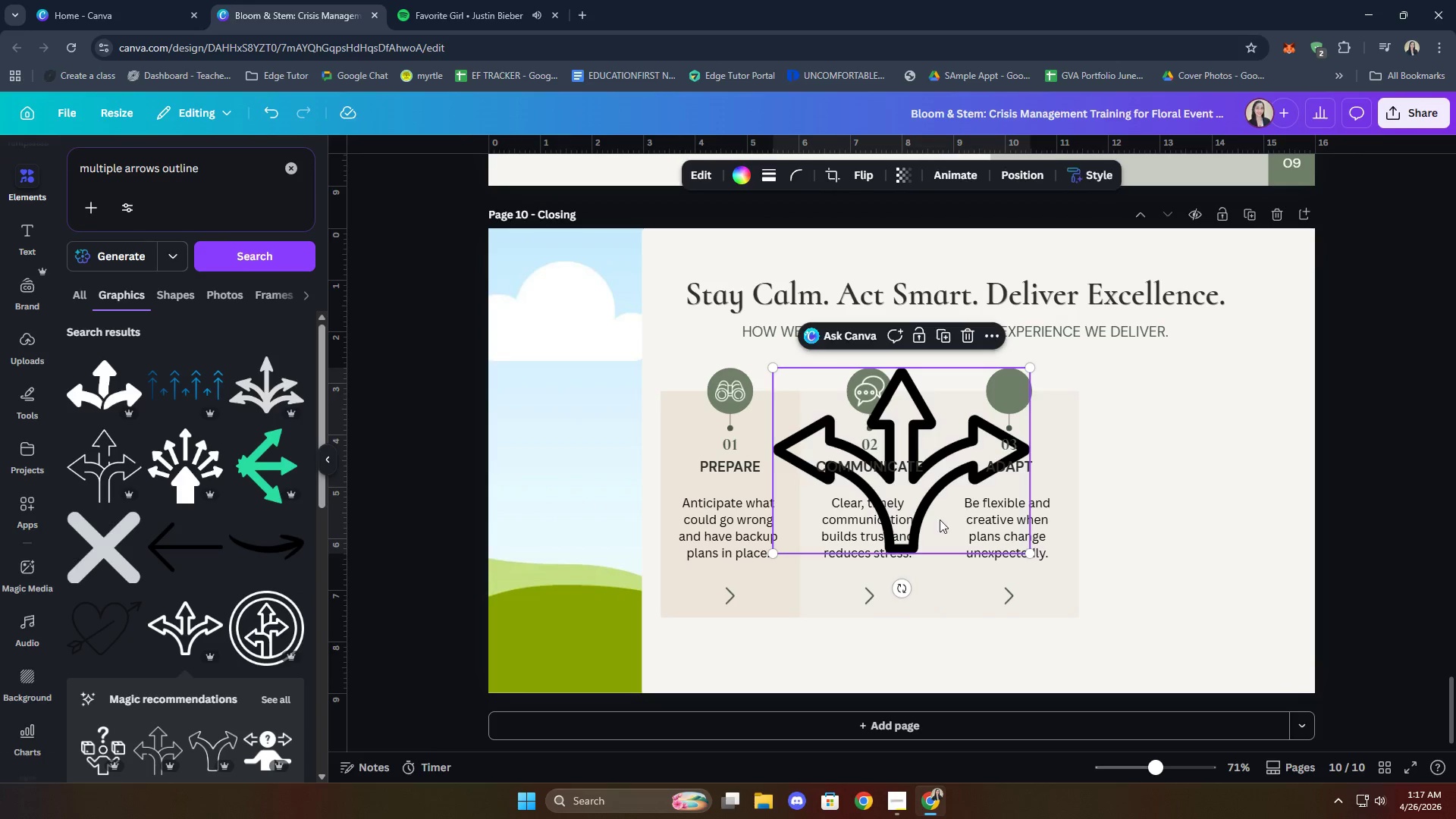 
left_click_drag(start_coordinate=[947, 507], to_coordinate=[1062, 446])
 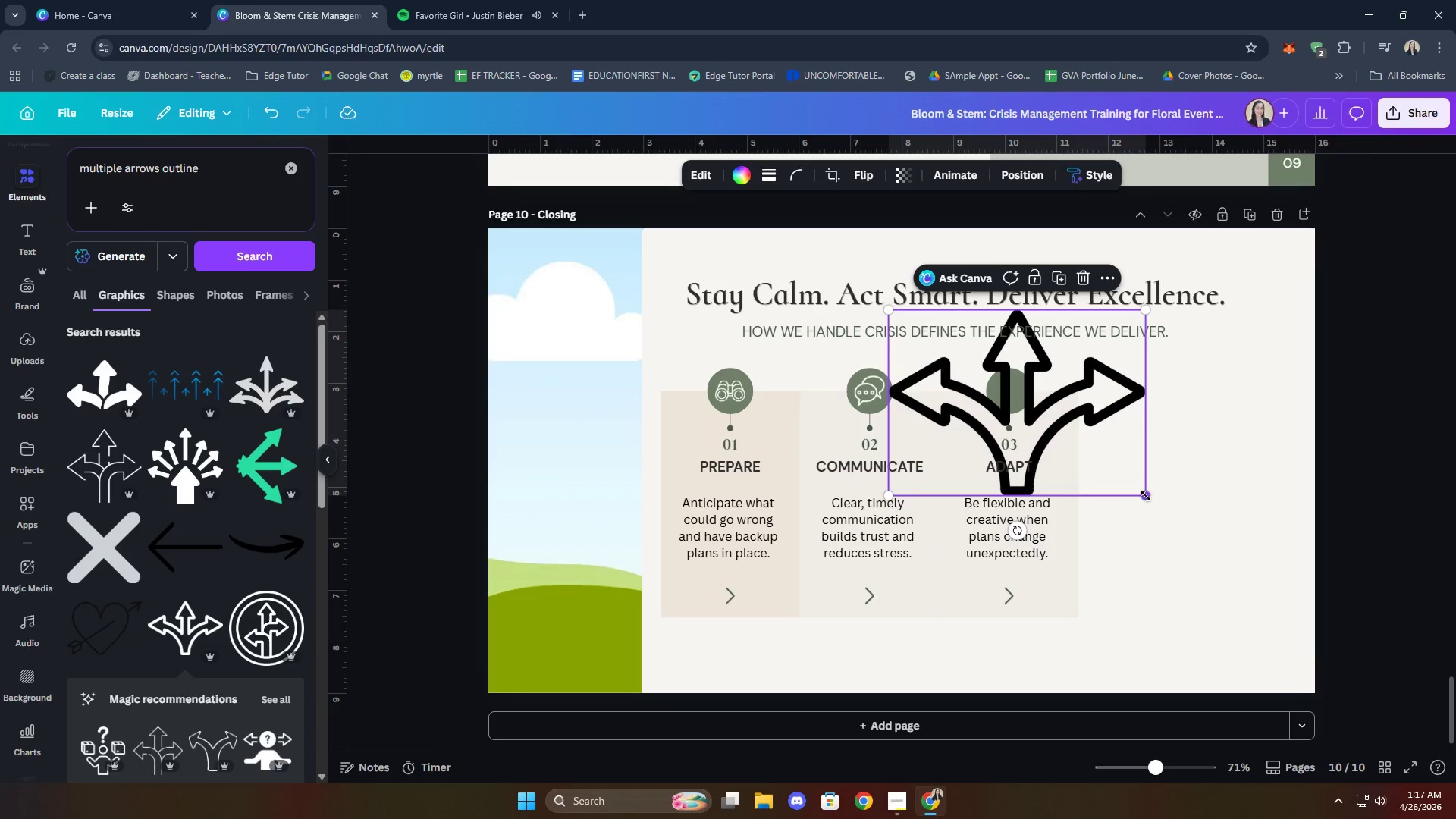 
left_click_drag(start_coordinate=[1146, 496], to_coordinate=[960, 357])
 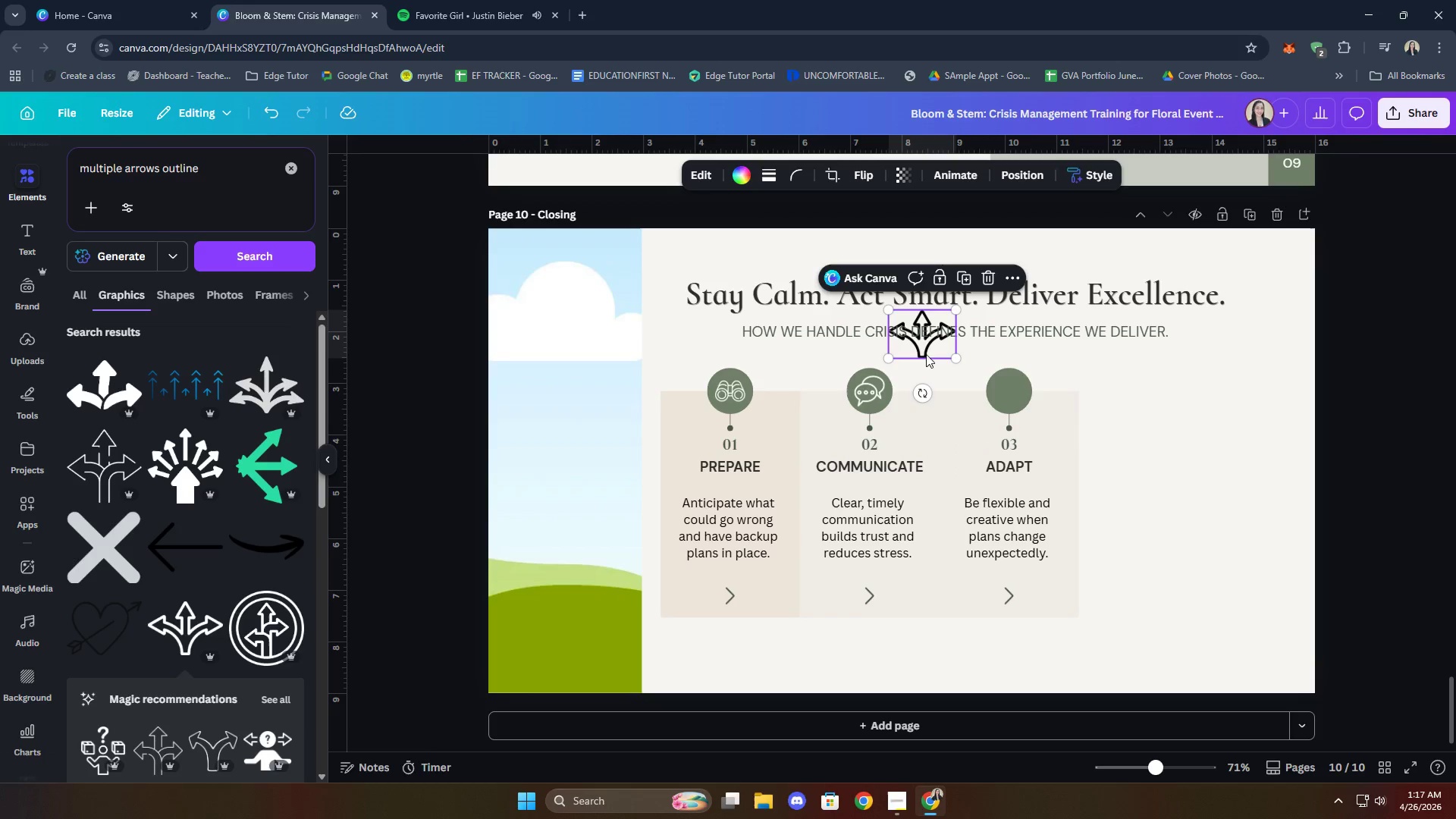 
left_click_drag(start_coordinate=[924, 352], to_coordinate=[965, 413])
 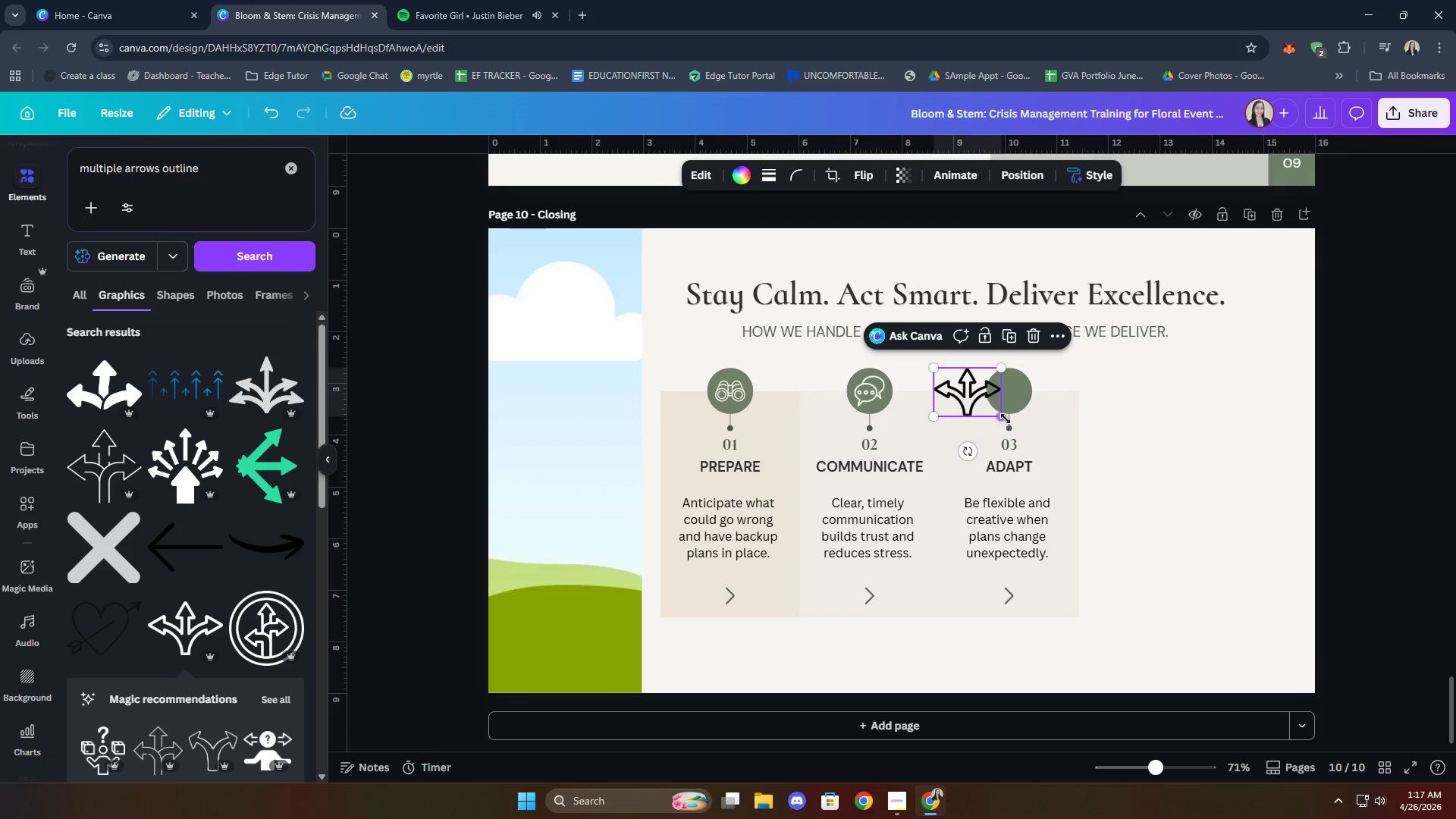 
left_click_drag(start_coordinate=[999, 416], to_coordinate=[969, 401])
 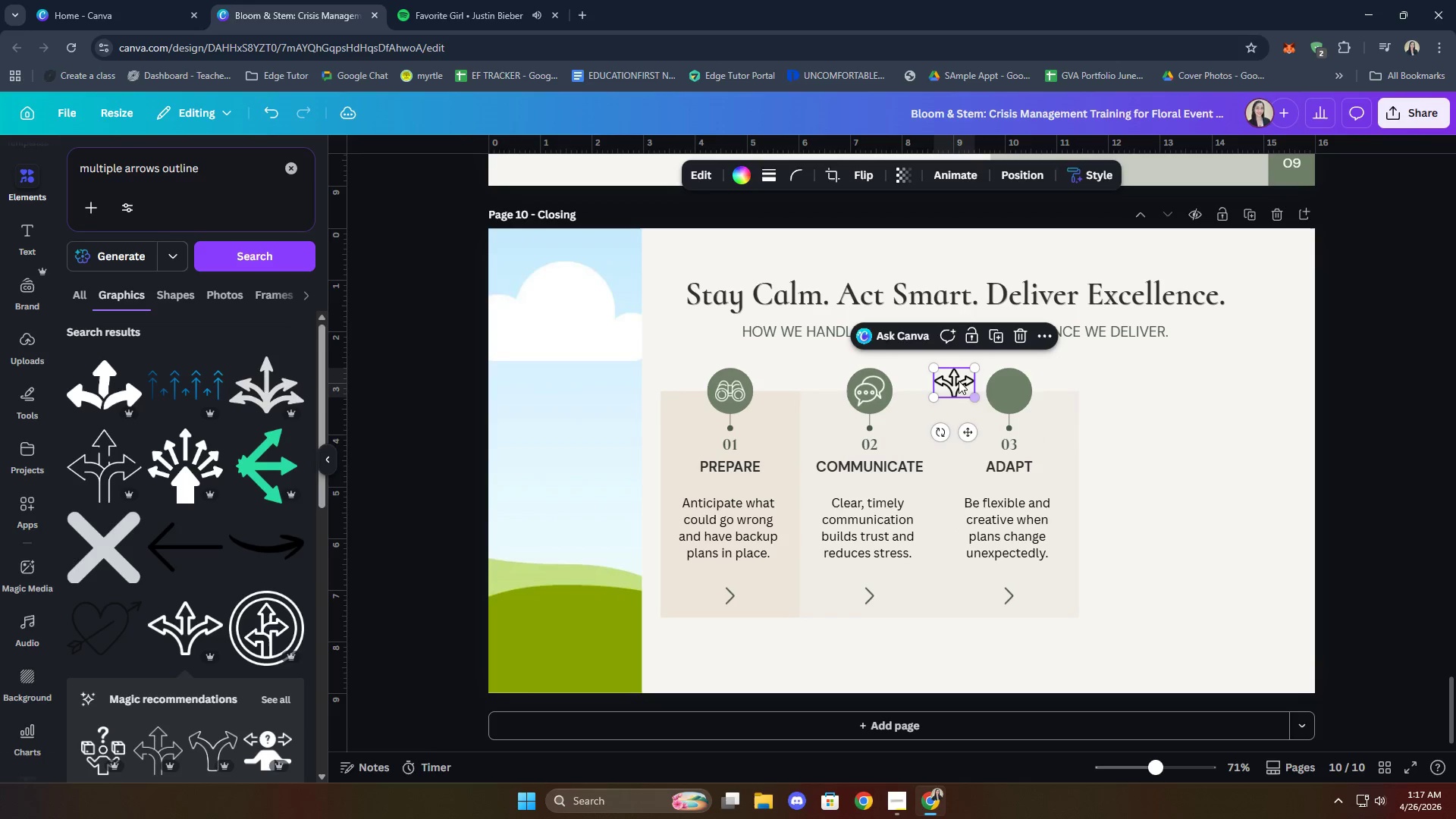 
left_click_drag(start_coordinate=[956, 377], to_coordinate=[1012, 386])
 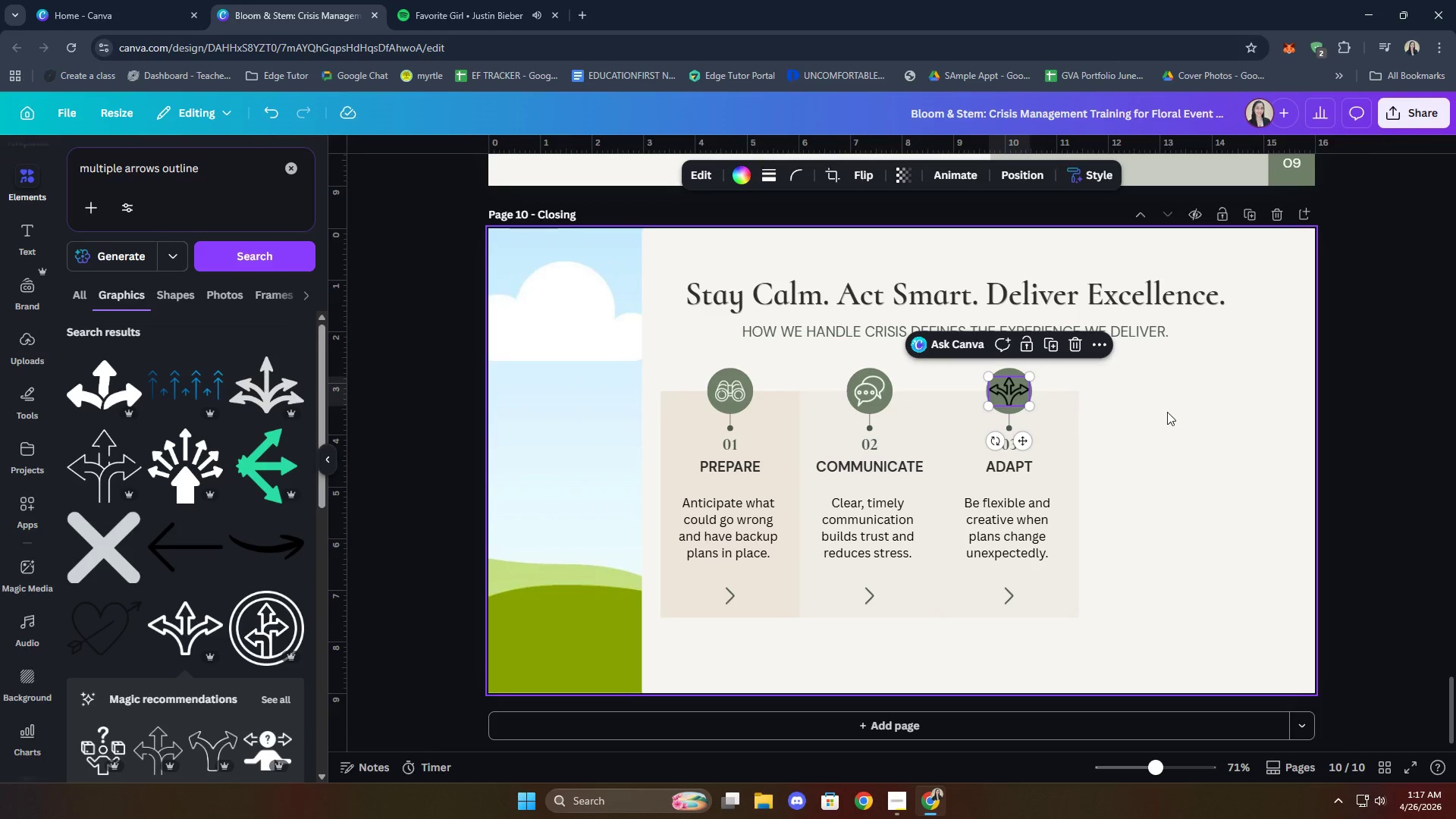 
left_click([1175, 413])
 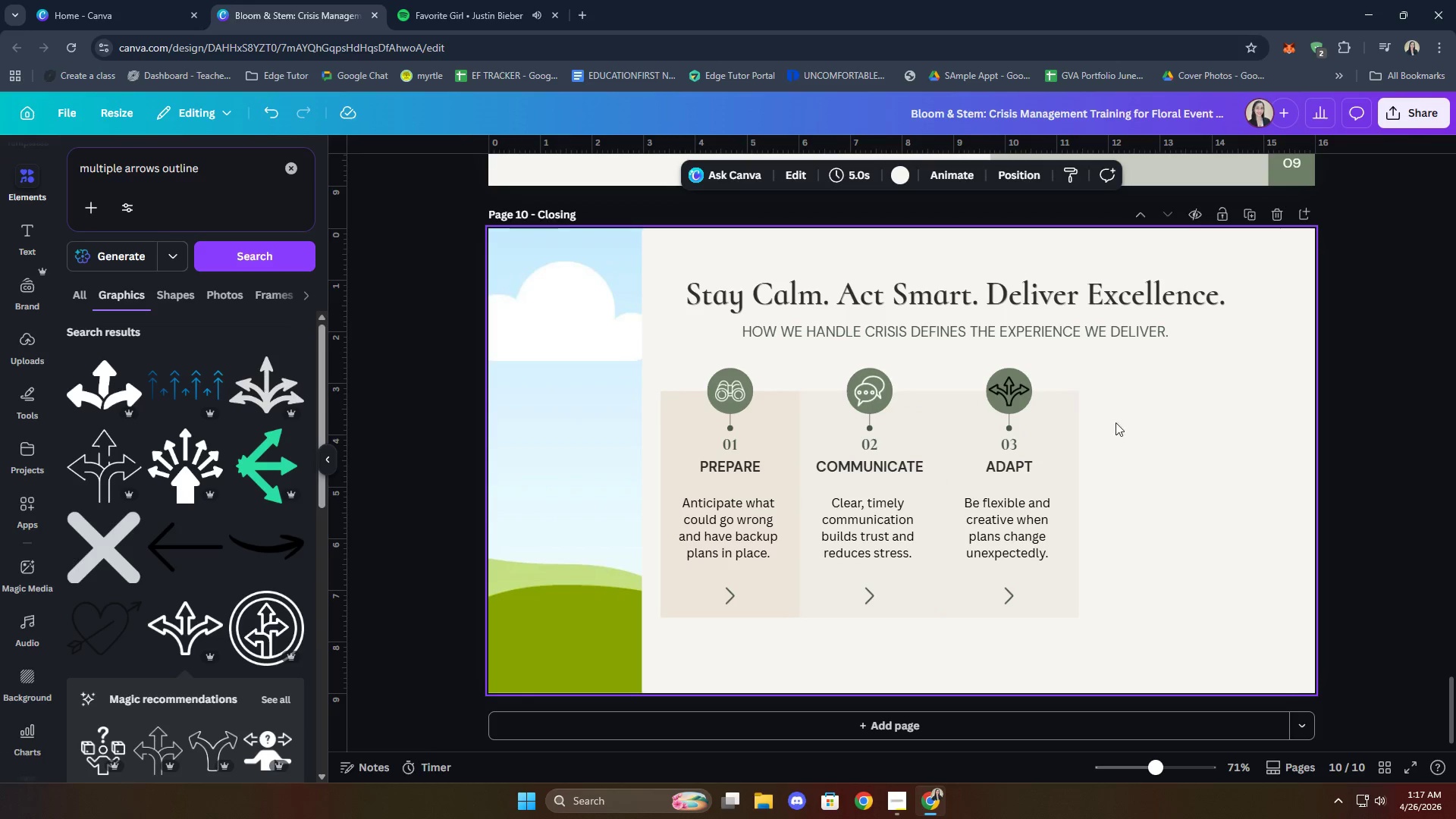 
hold_key(key=ShiftLeft, duration=1.09)
left_click([1009, 409])
 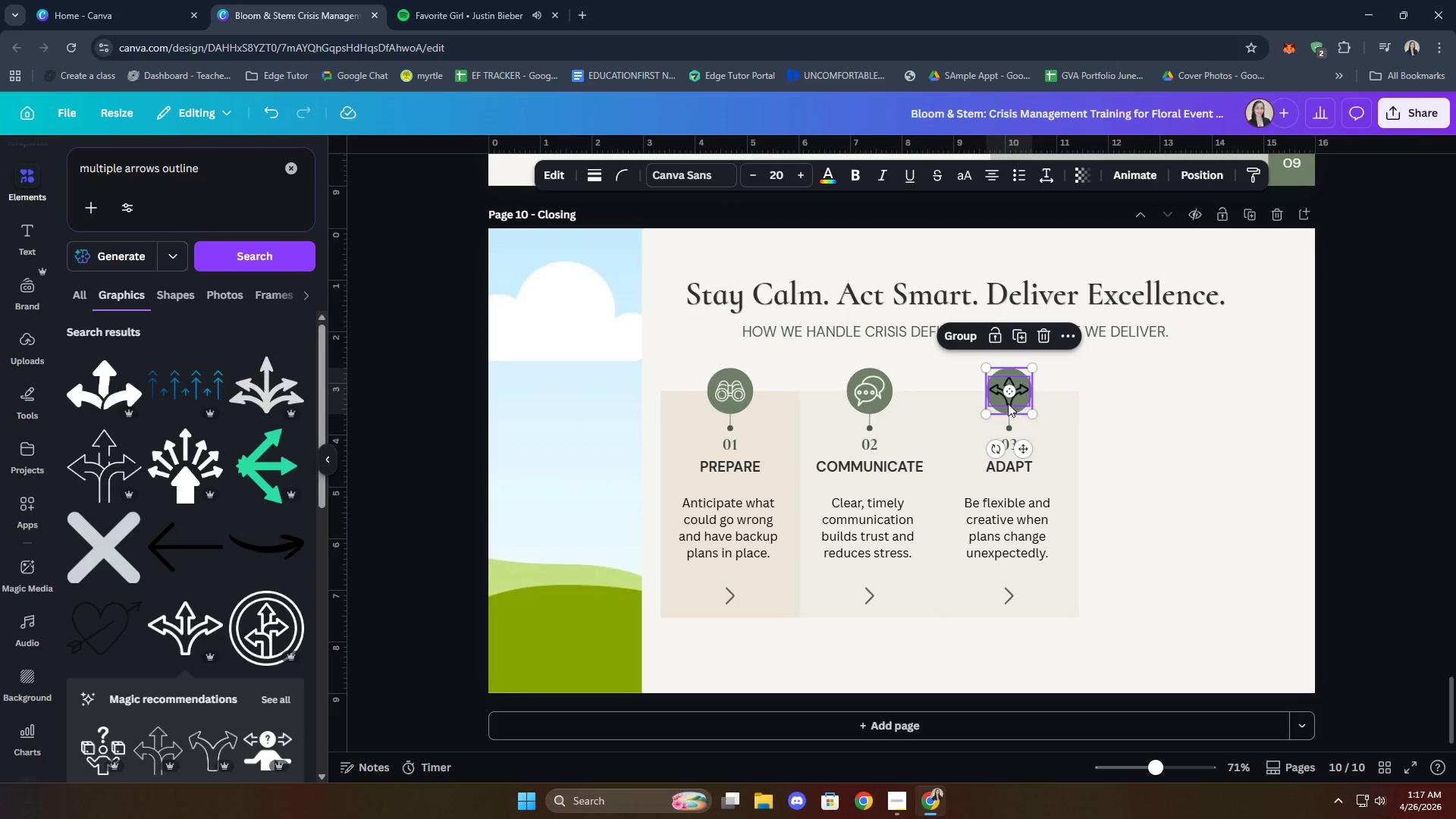 
right_click([1005, 400])
 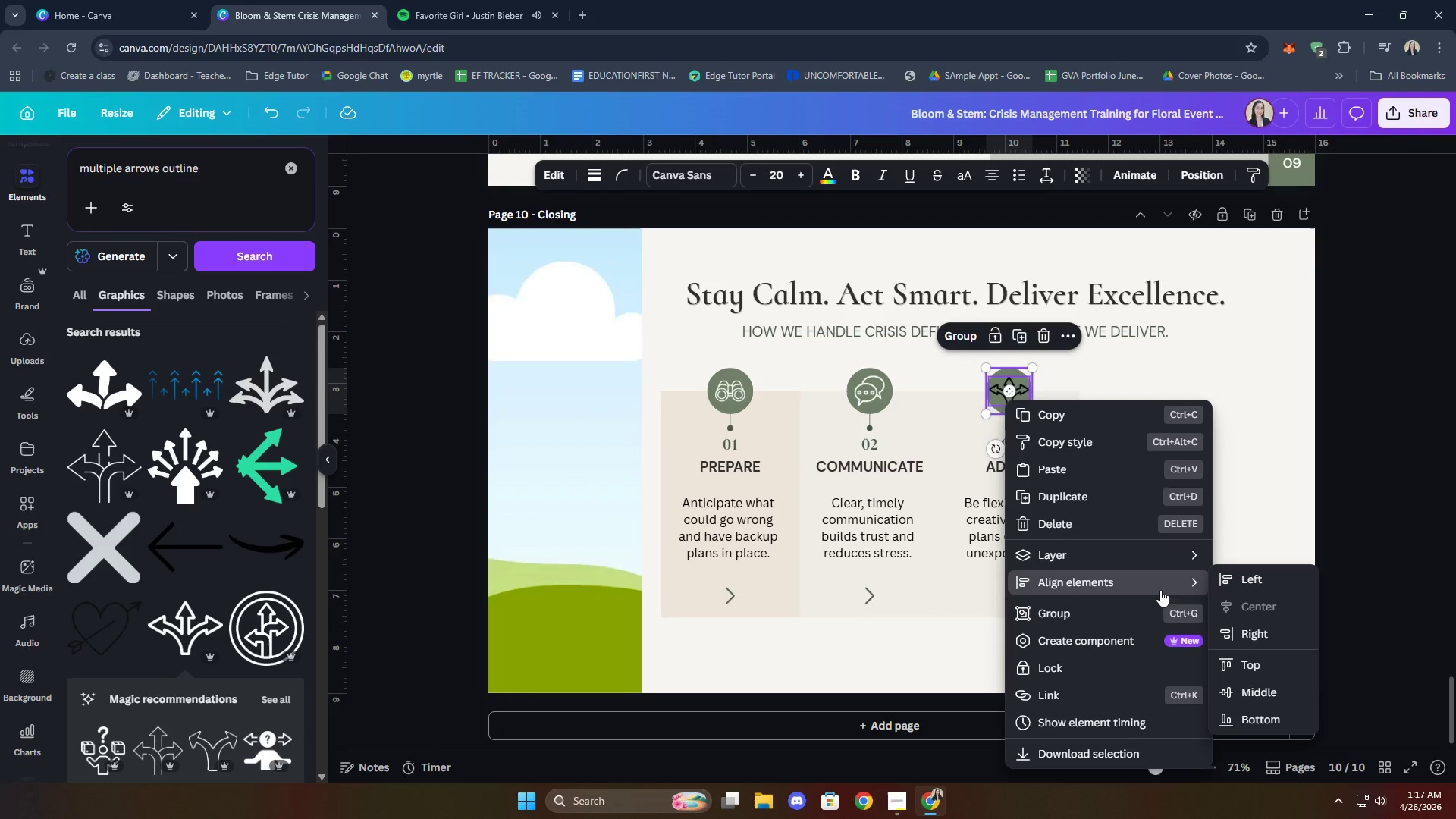 
left_click([1276, 687])
 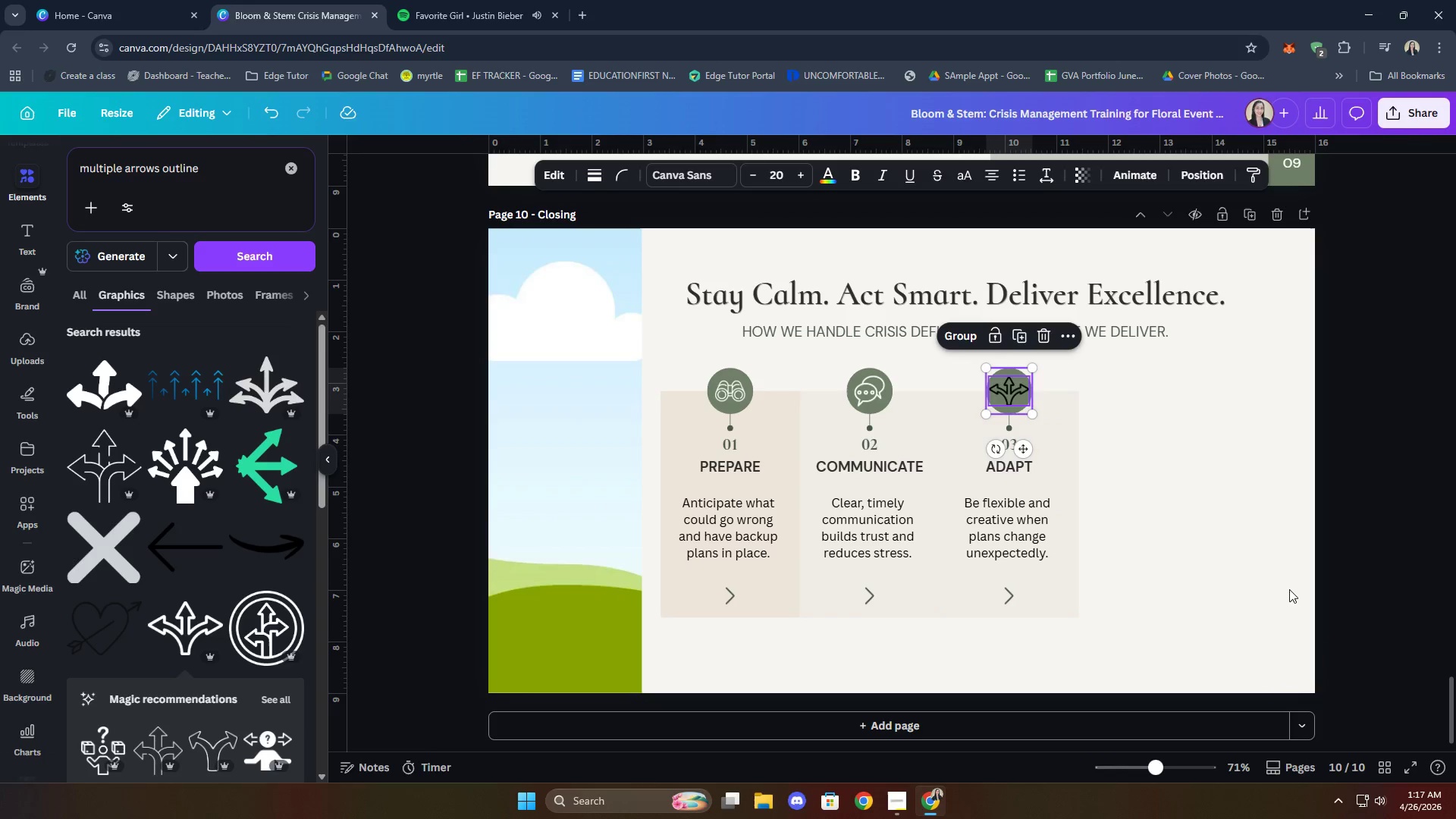 
left_click([1279, 530])
 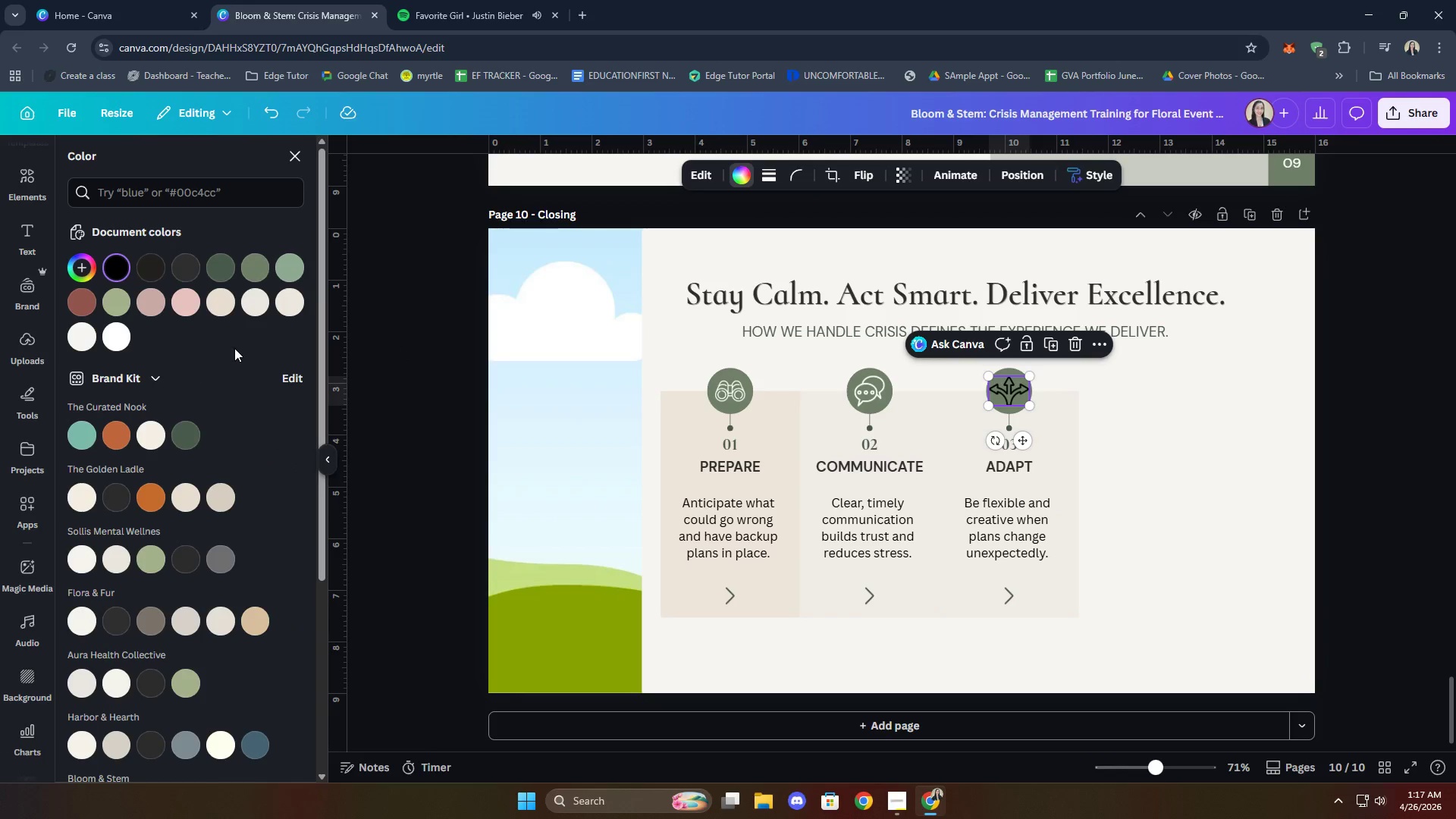 
left_click([111, 335])
 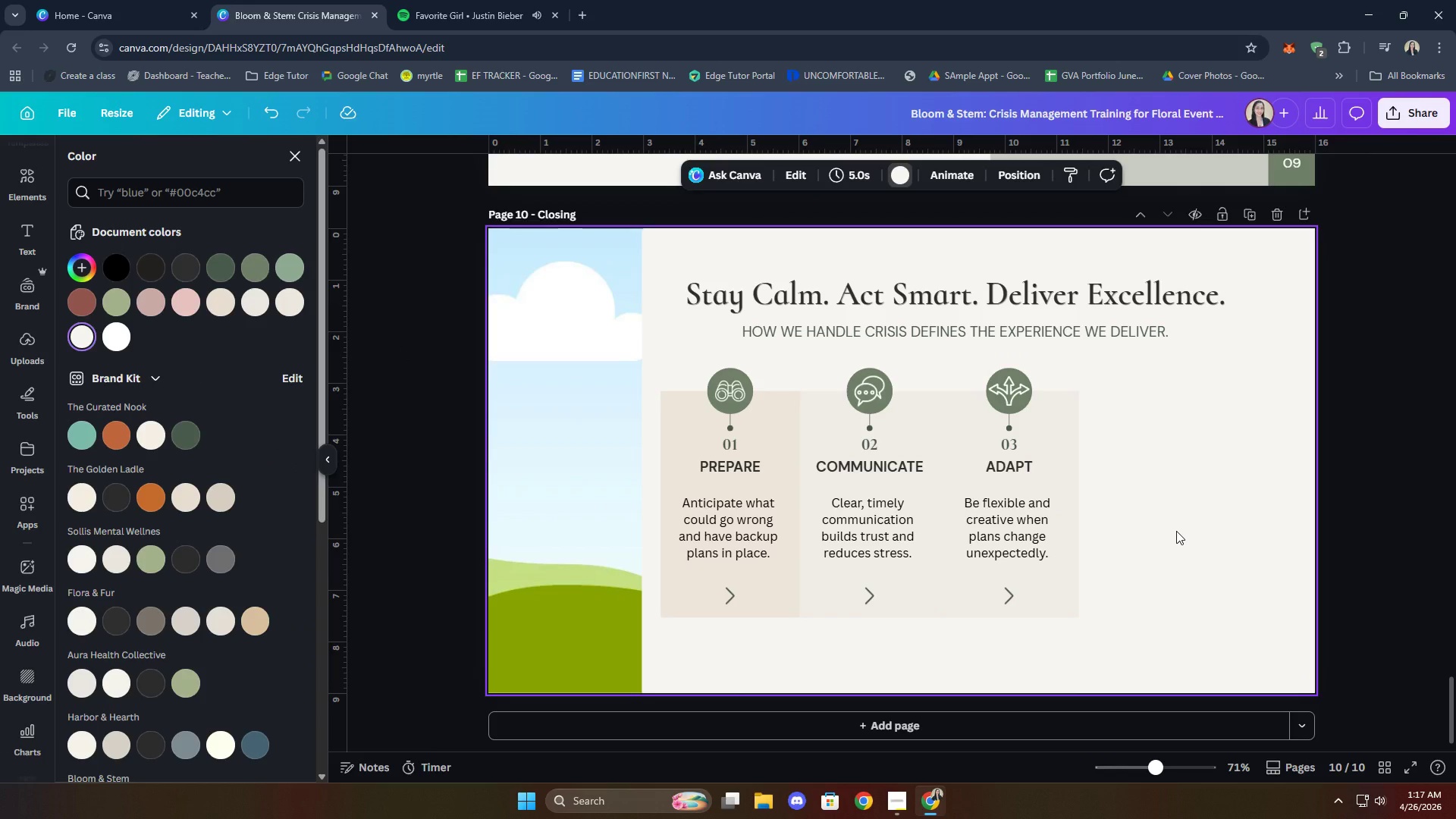 
wait(5.06)
 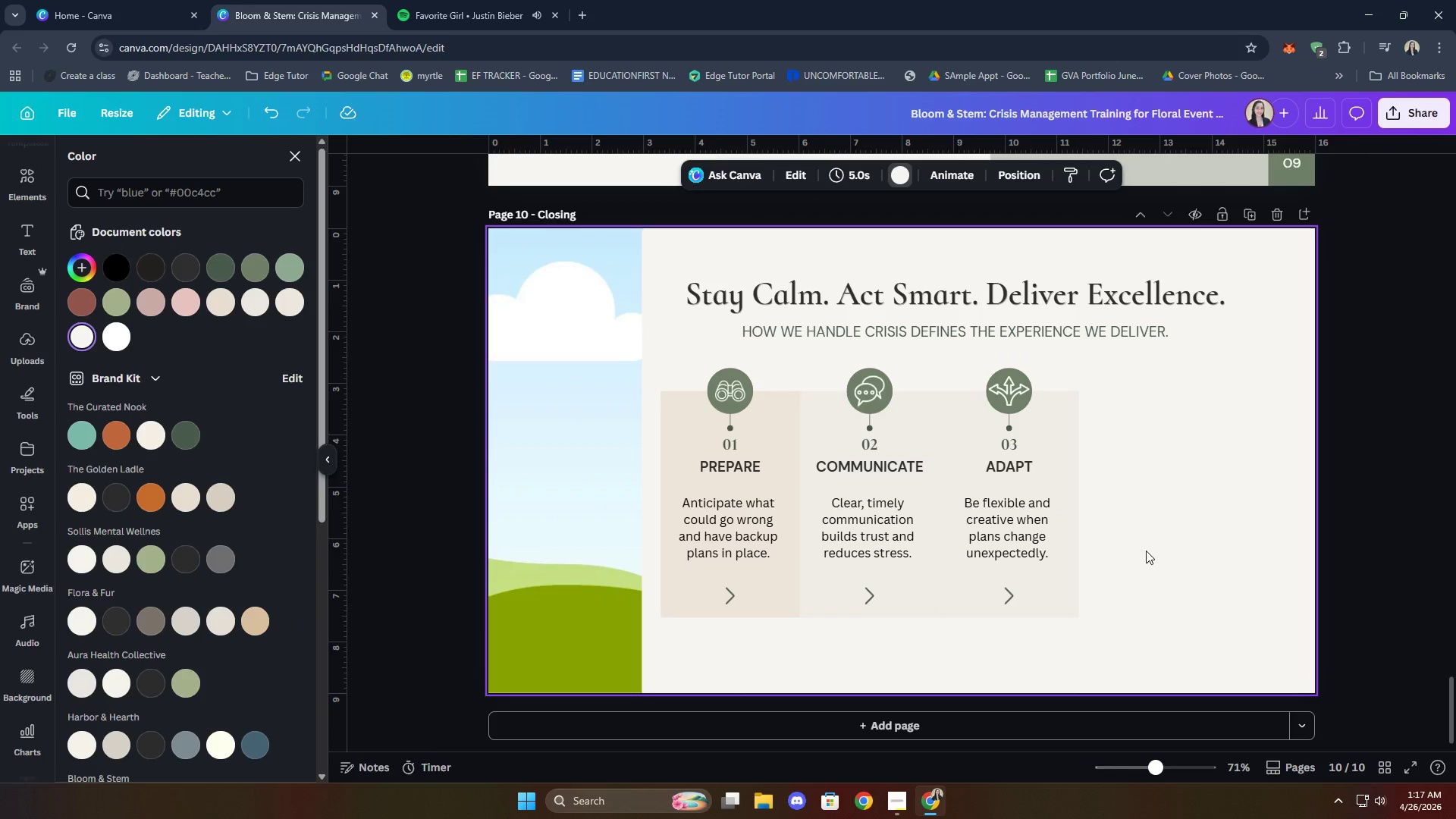 
key(Control+ControlLeft)
 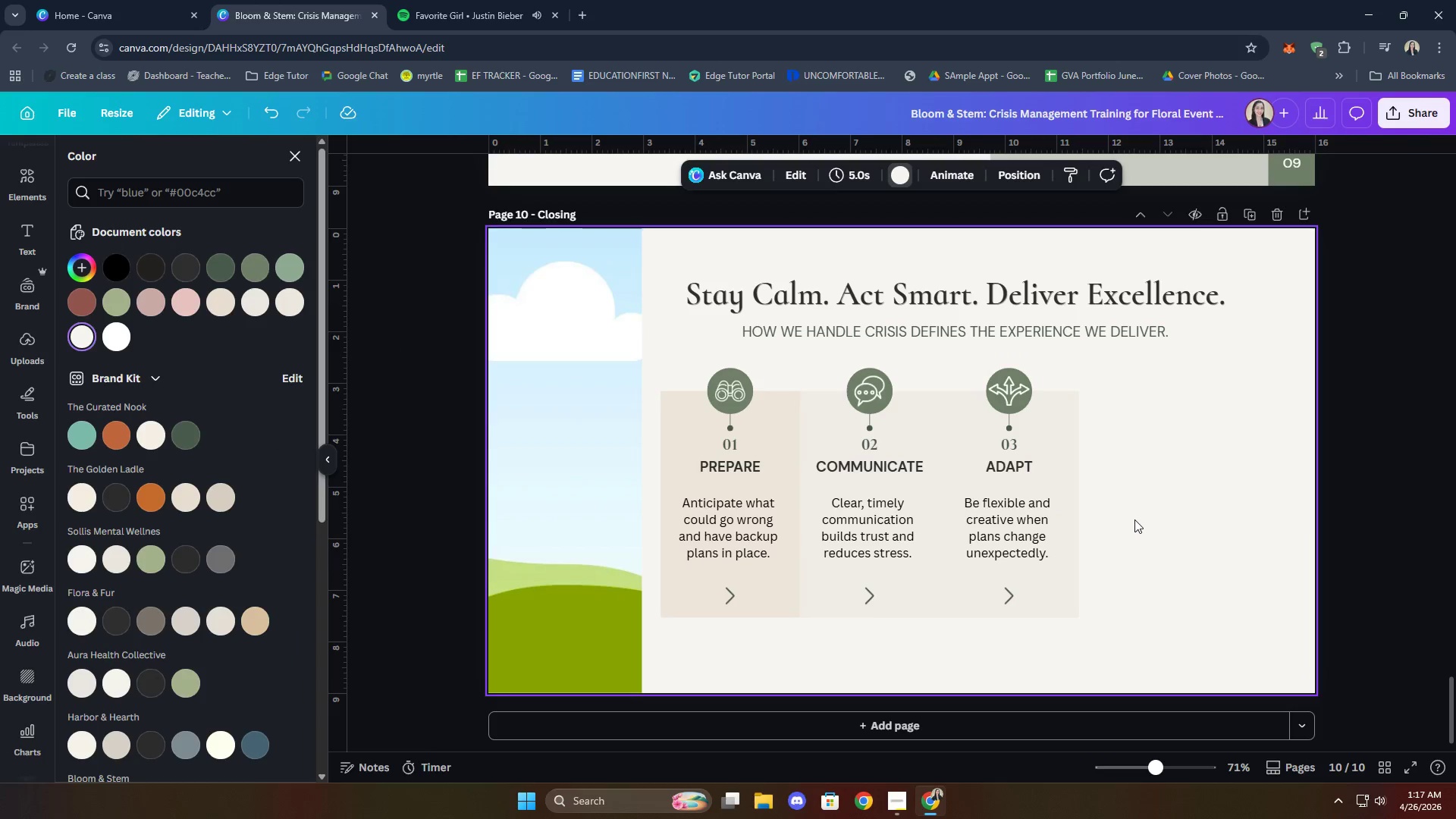 
key(Control+V)
 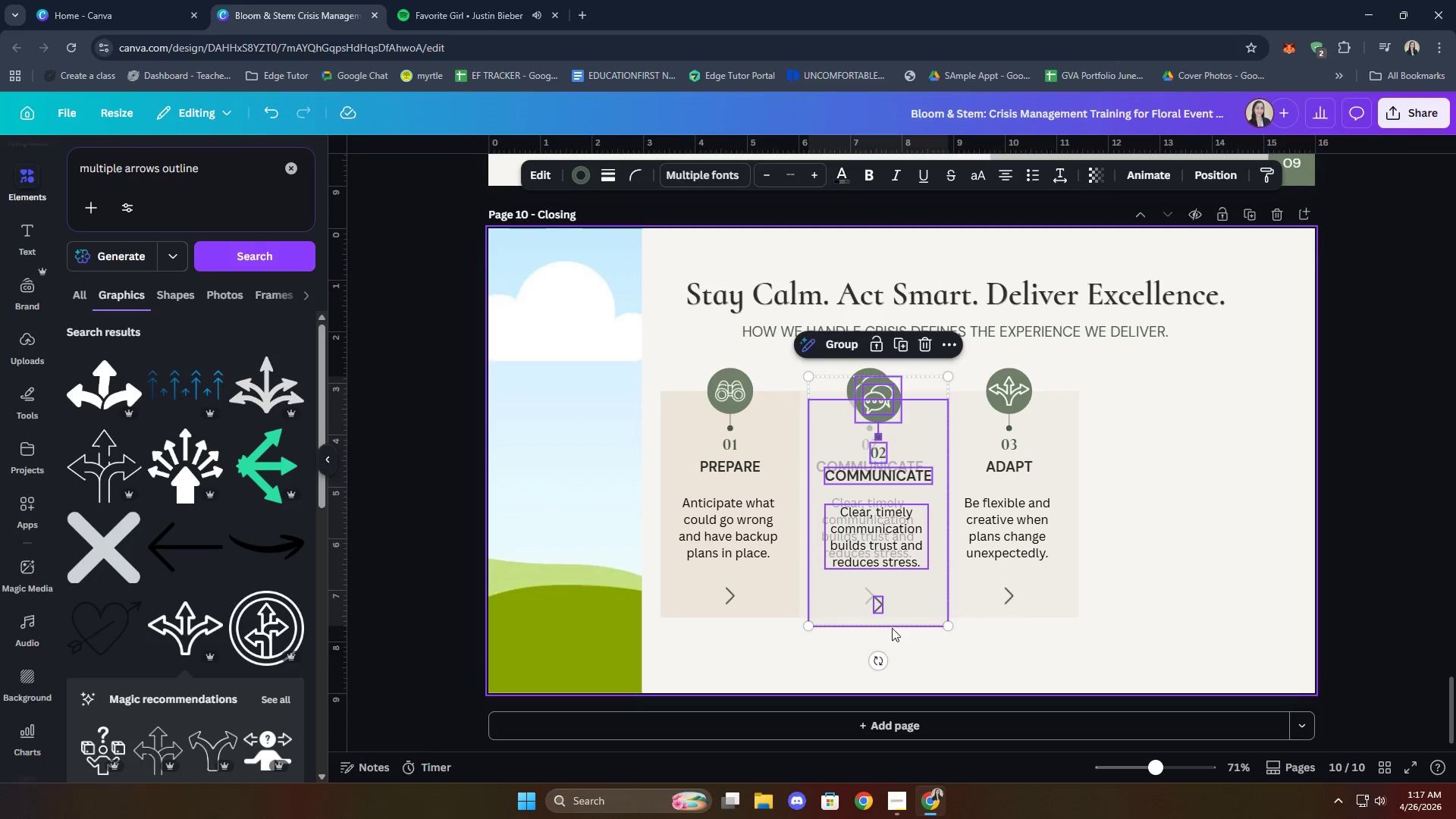 
left_click_drag(start_coordinate=[913, 601], to_coordinate=[1185, 590])
 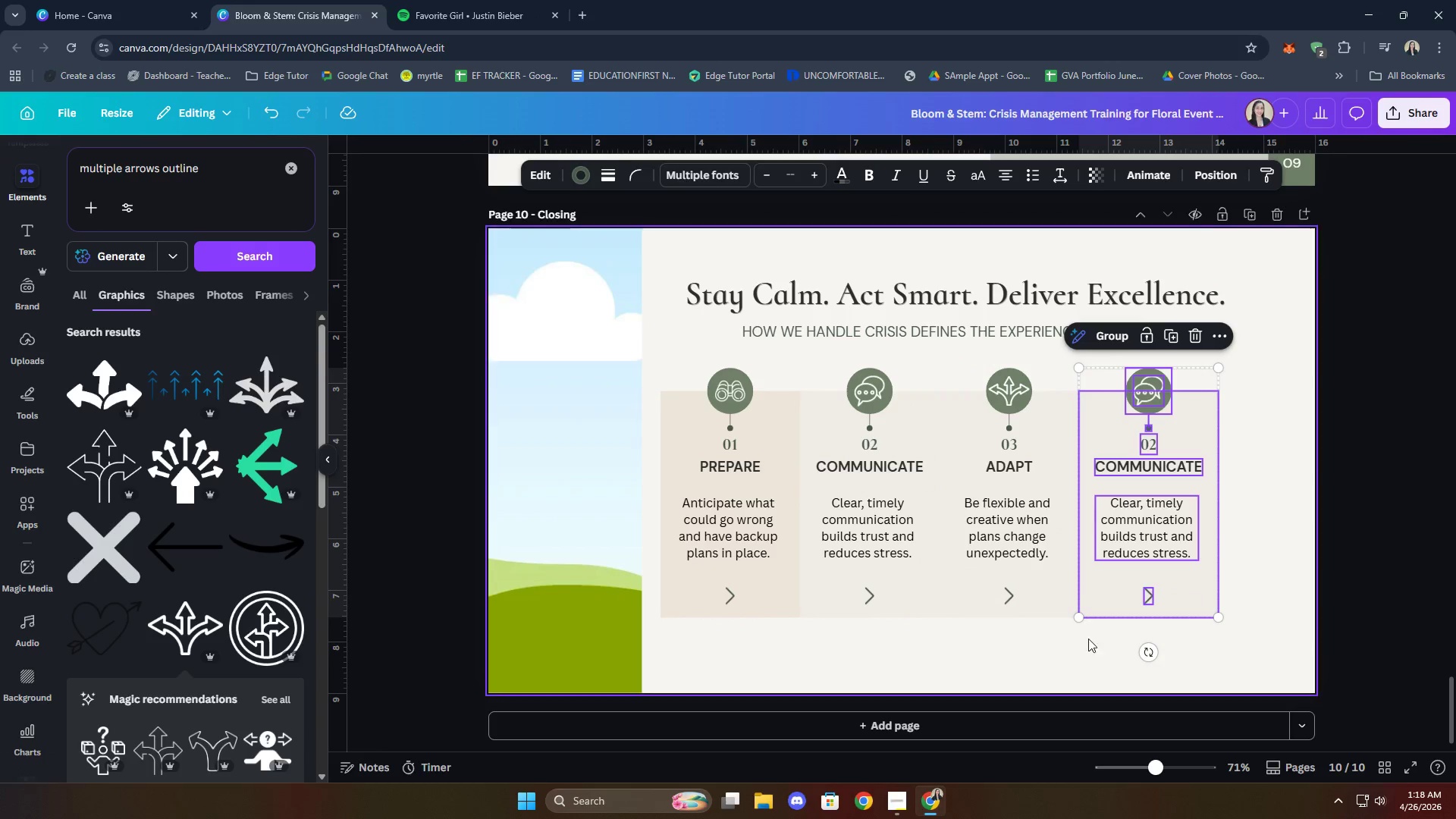 
left_click([786, 585])
 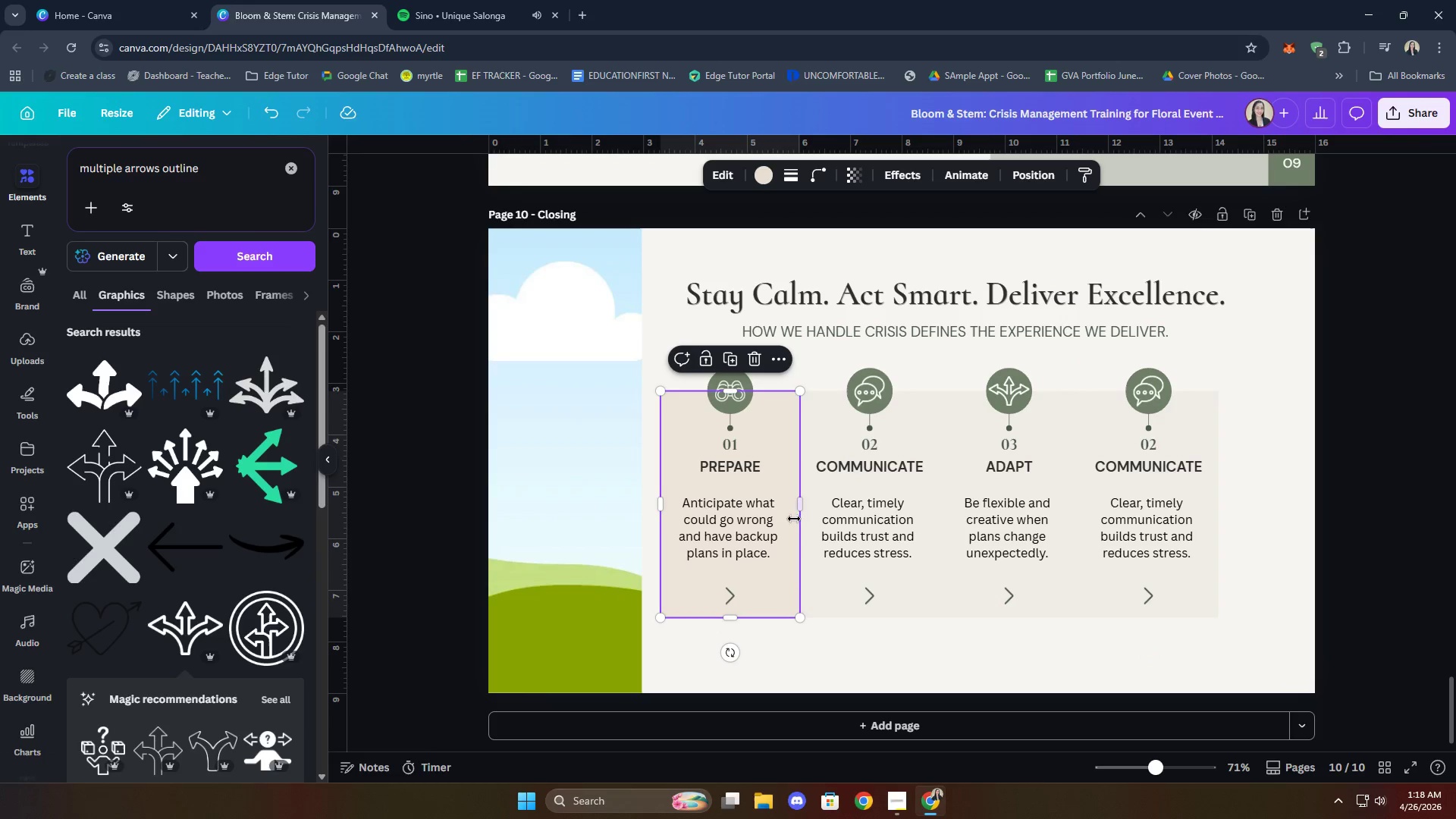 
left_click_drag(start_coordinate=[799, 507], to_coordinate=[788, 508])
 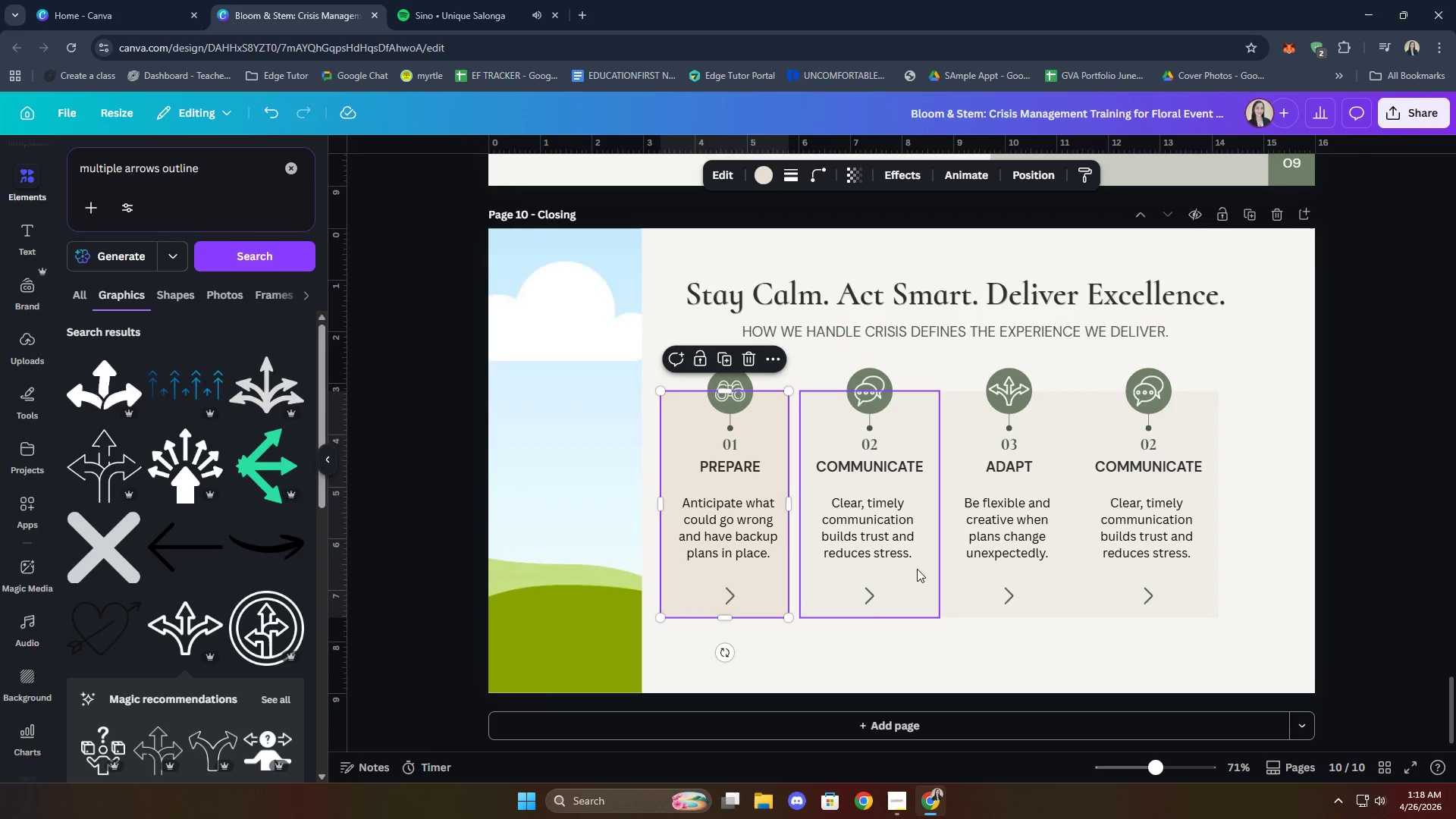 
left_click([924, 570])
 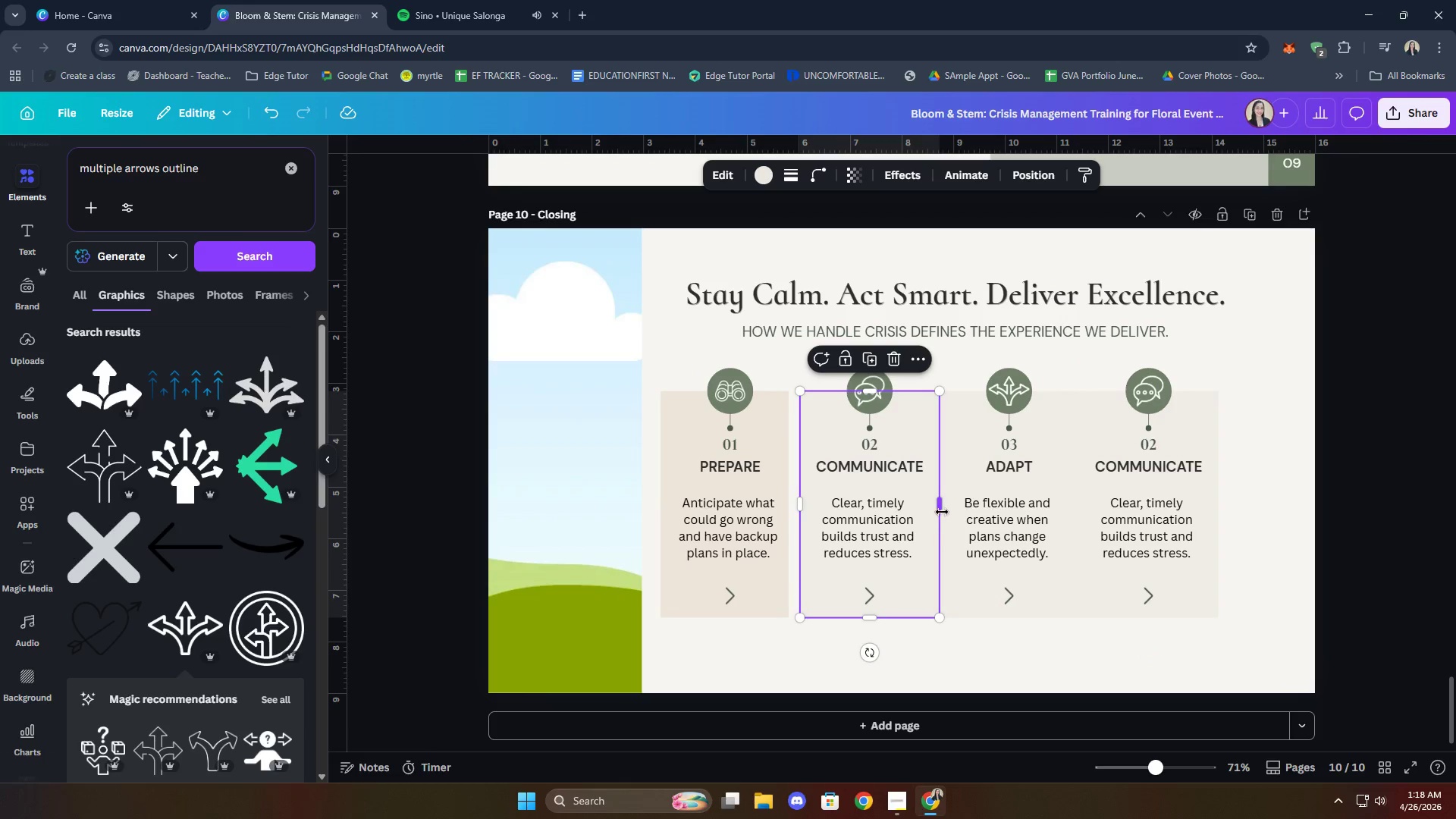 
left_click_drag(start_coordinate=[942, 511], to_coordinate=[933, 510])
 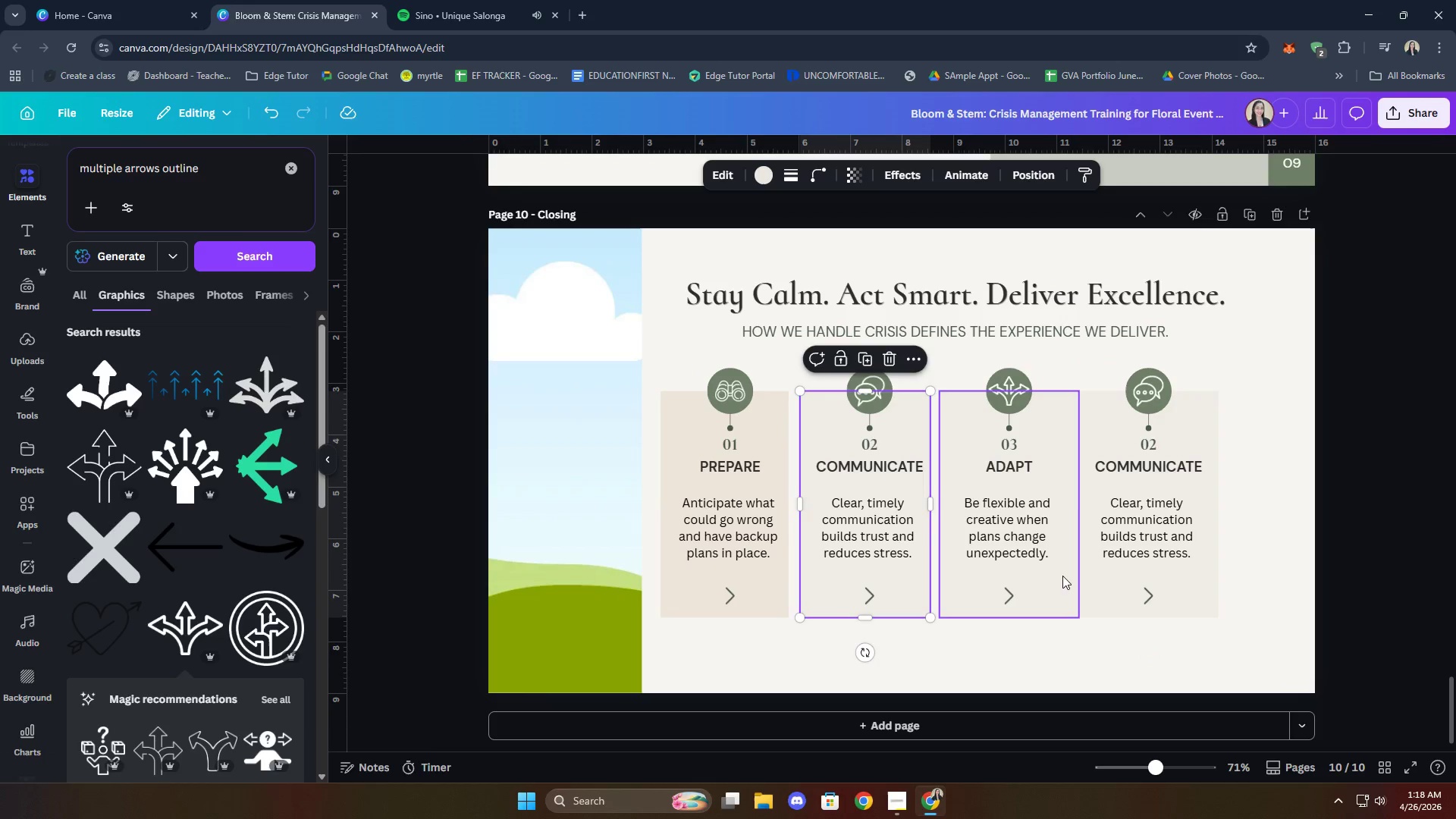 
left_click([1063, 576])
 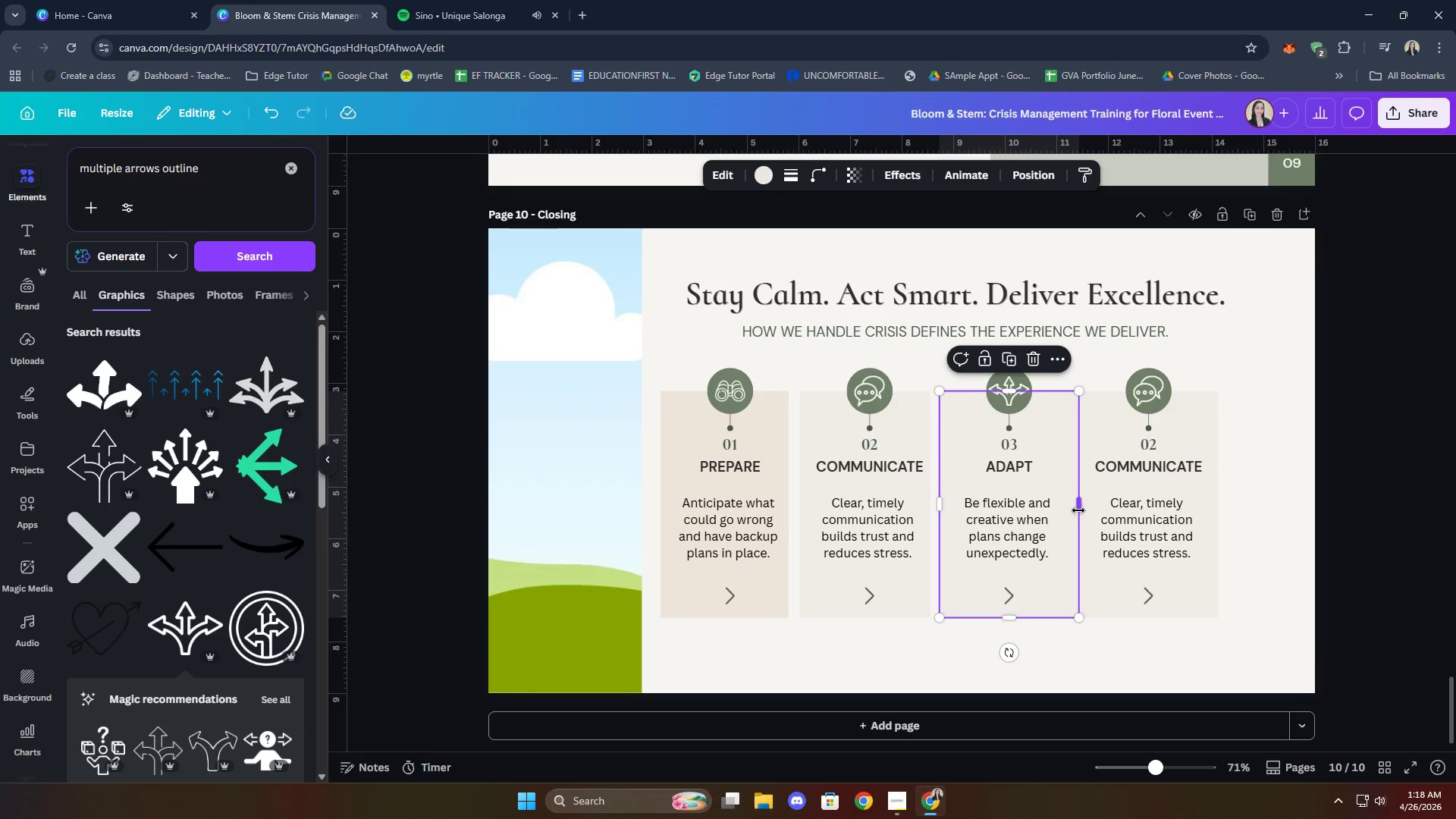 
left_click_drag(start_coordinate=[1079, 510], to_coordinate=[1064, 512])
 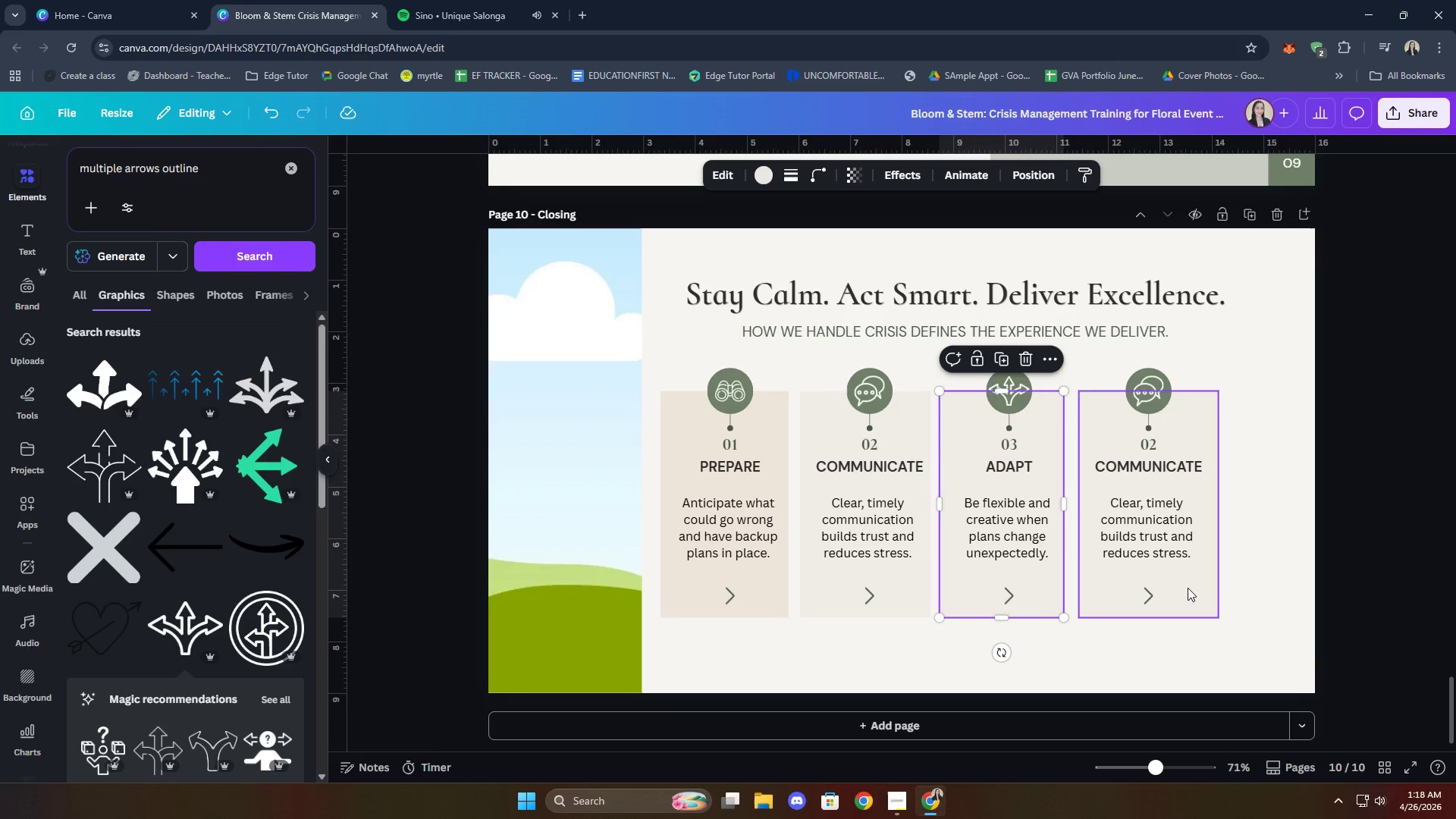 
left_click([1188, 588])
 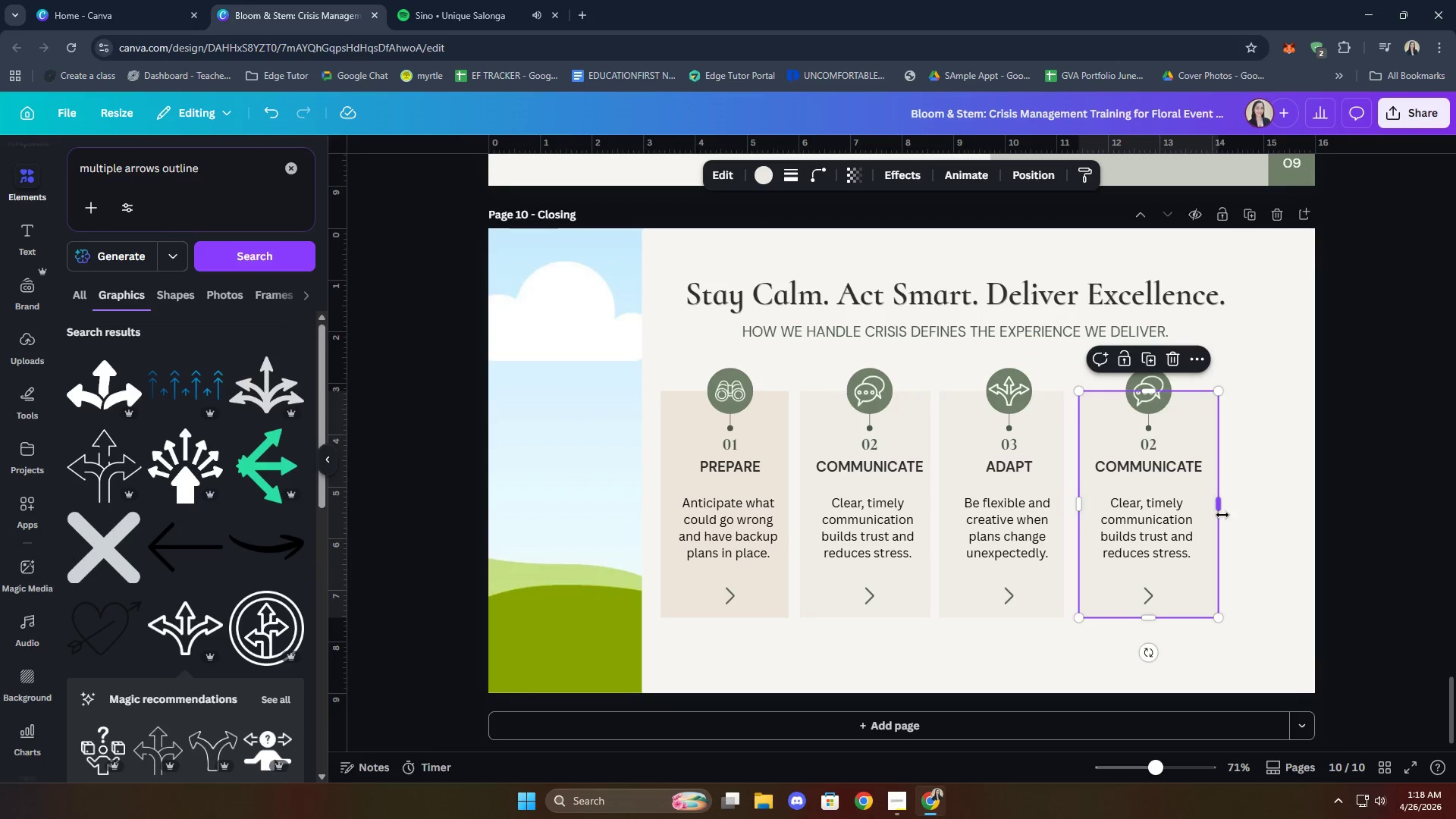 
left_click_drag(start_coordinate=[1222, 512], to_coordinate=[1210, 514])
 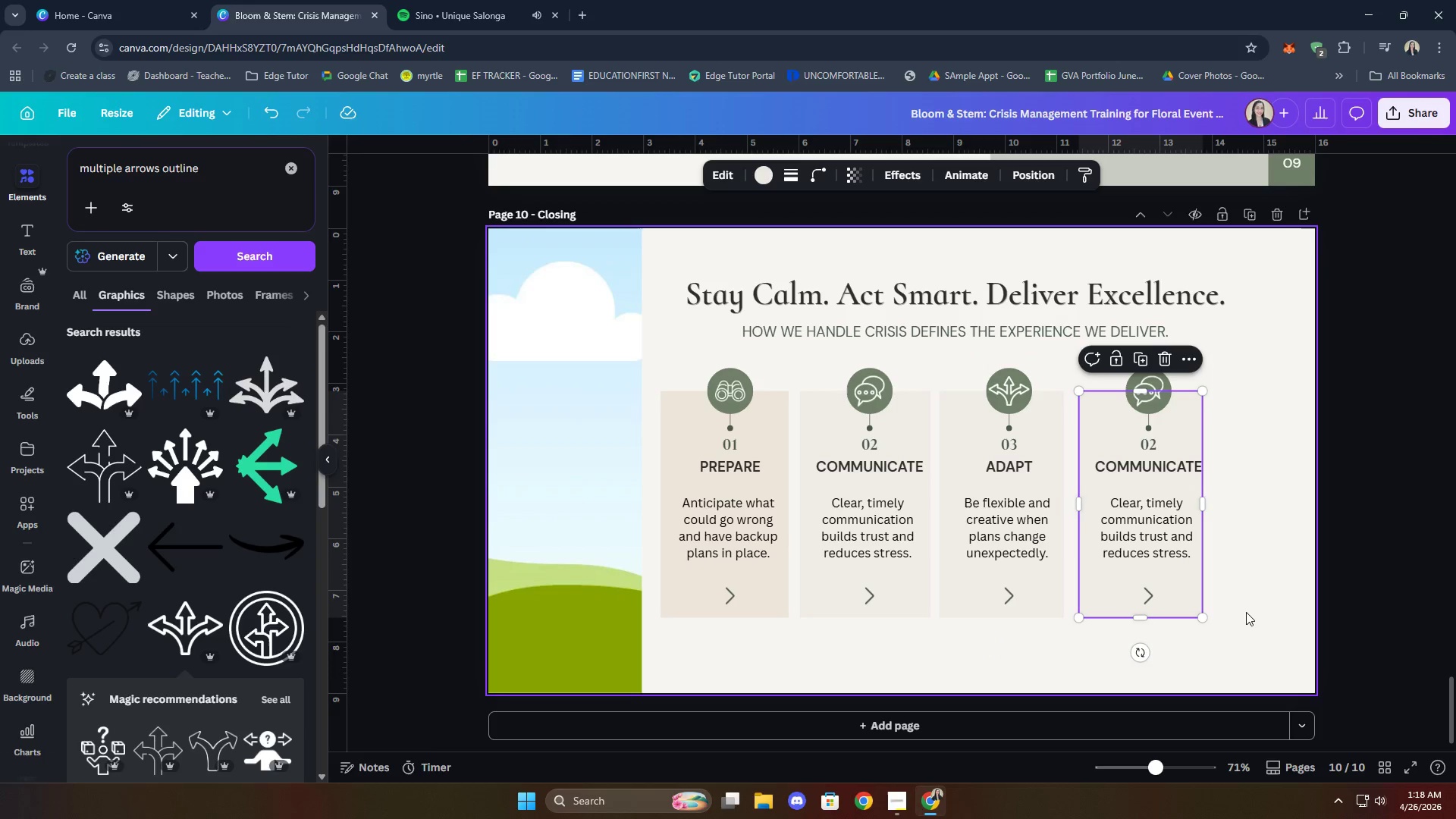 
left_click([1247, 613])
 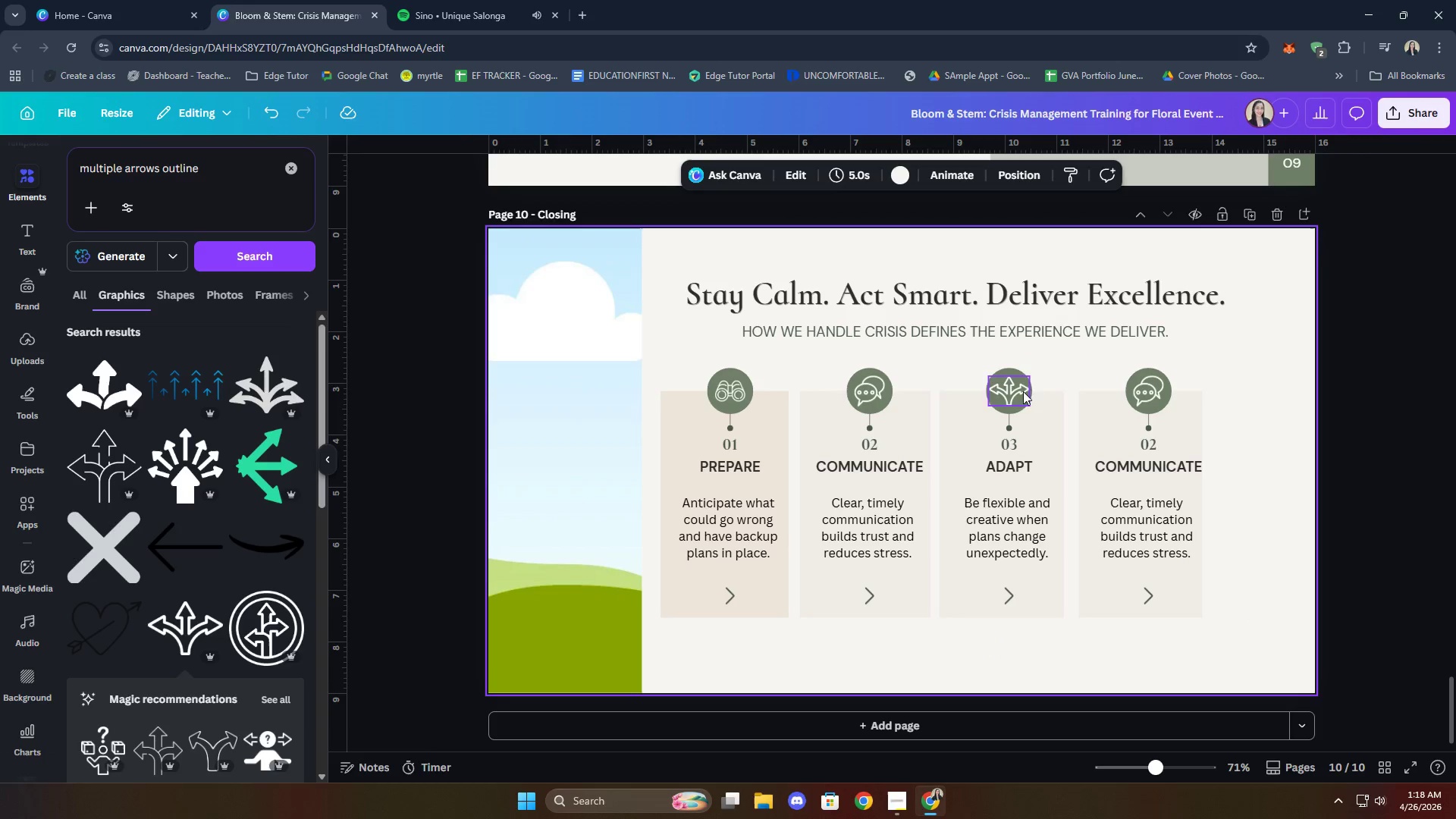 
left_click([1147, 394])
 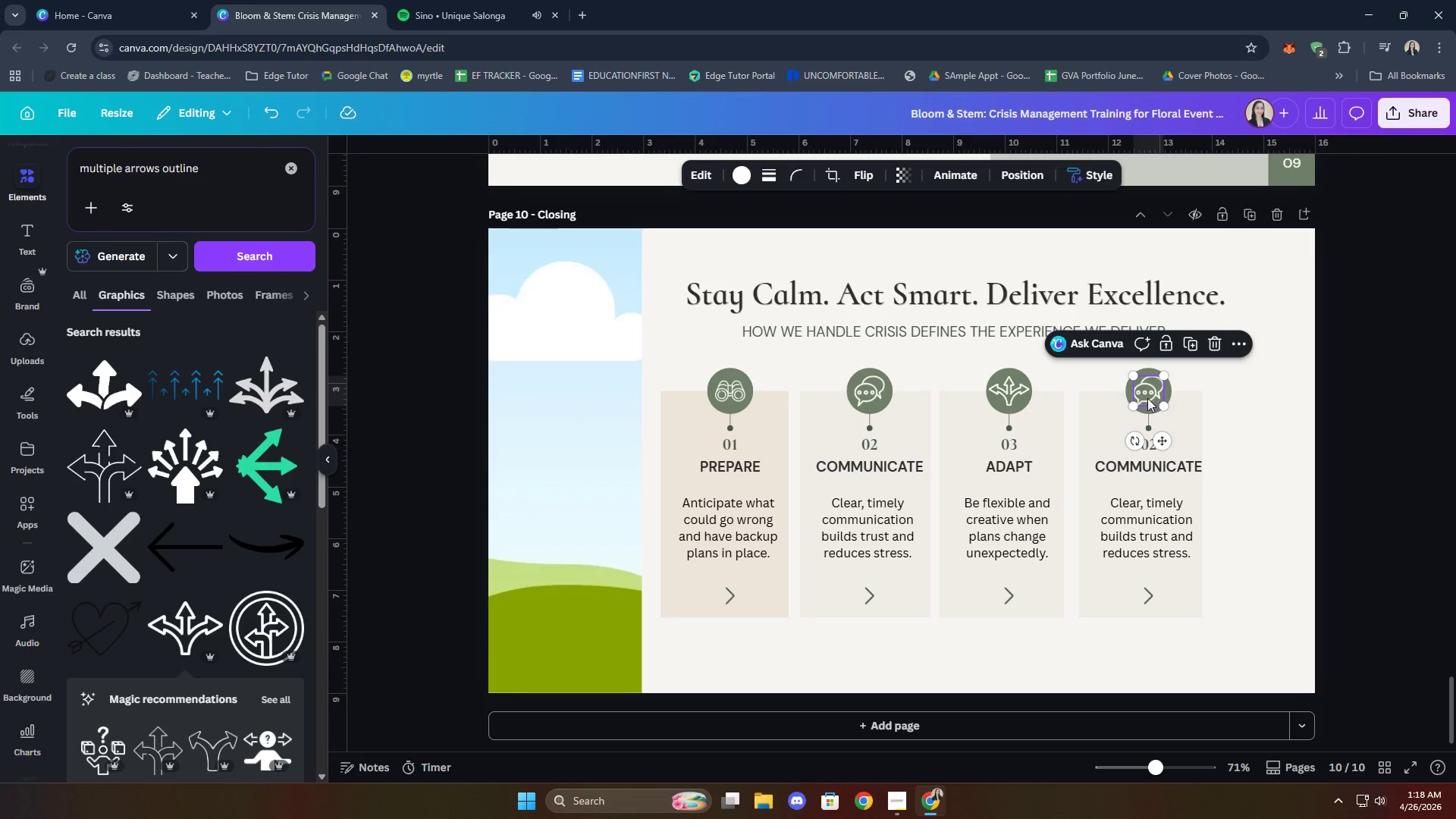 
hold_key(key=ShiftLeft, duration=0.58)
left_click([1148, 407])
 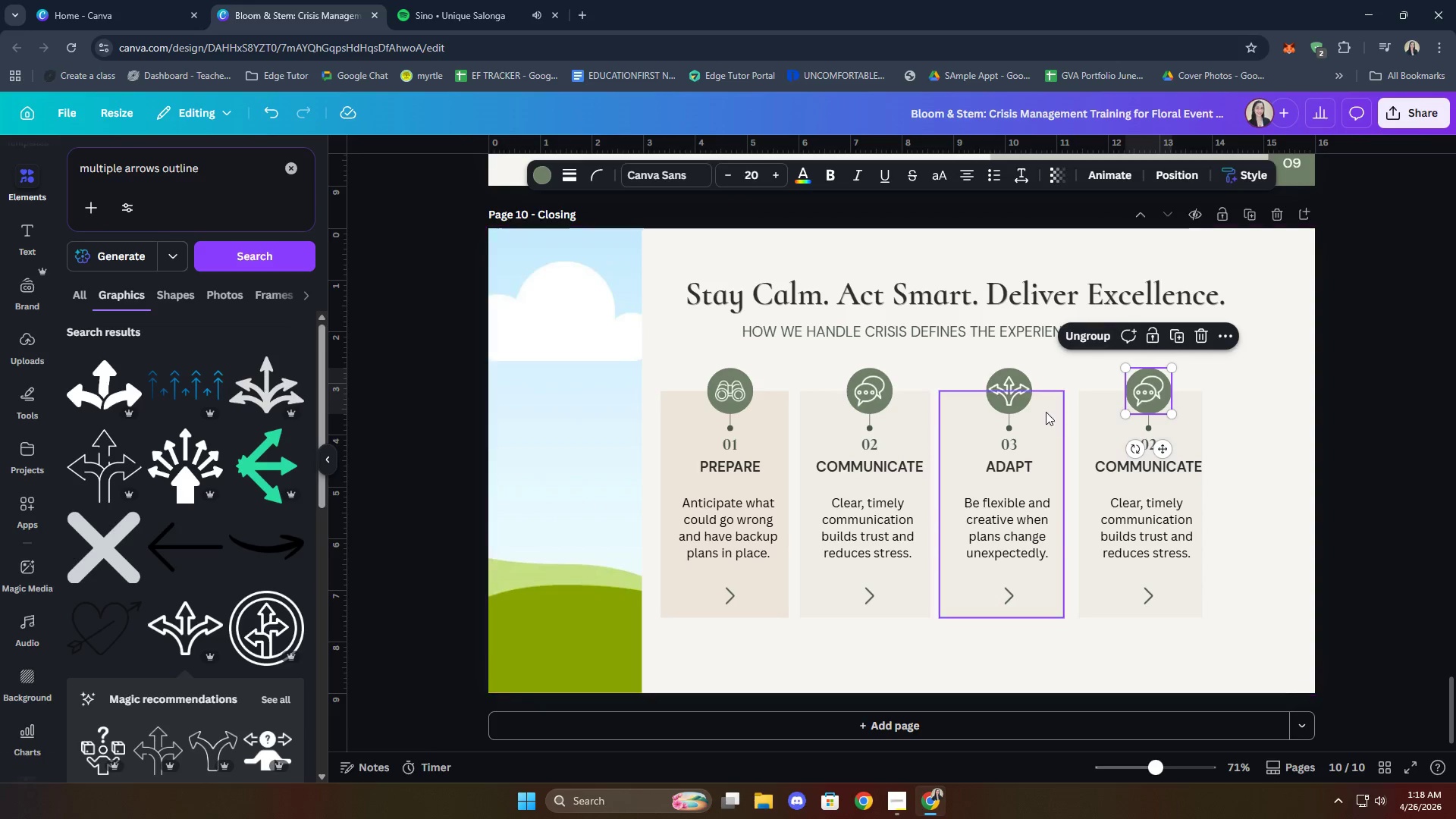 
hold_key(key=ShiftLeft, duration=1.05)
left_click([1009, 403])
 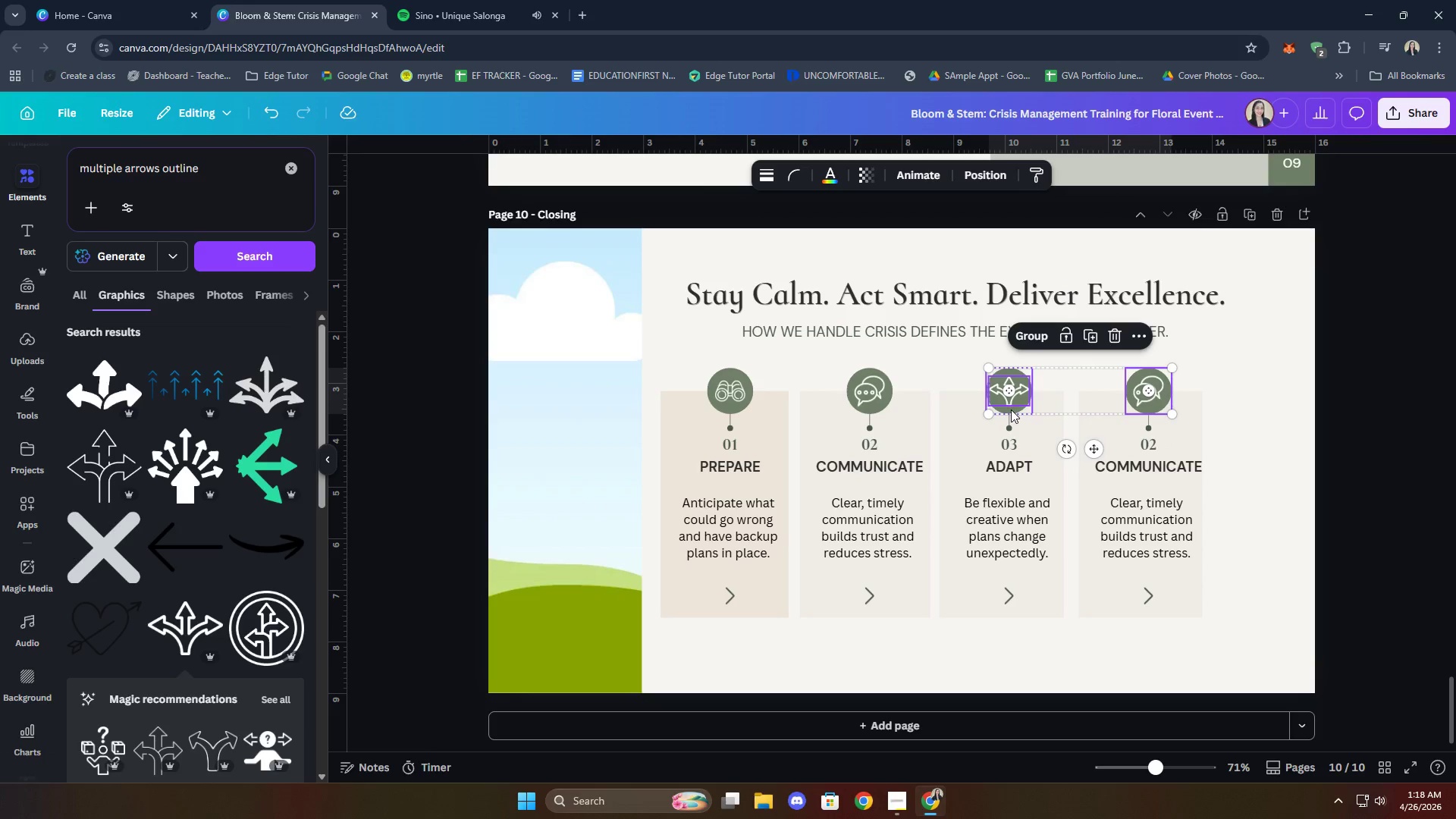 
left_click([1011, 410])
 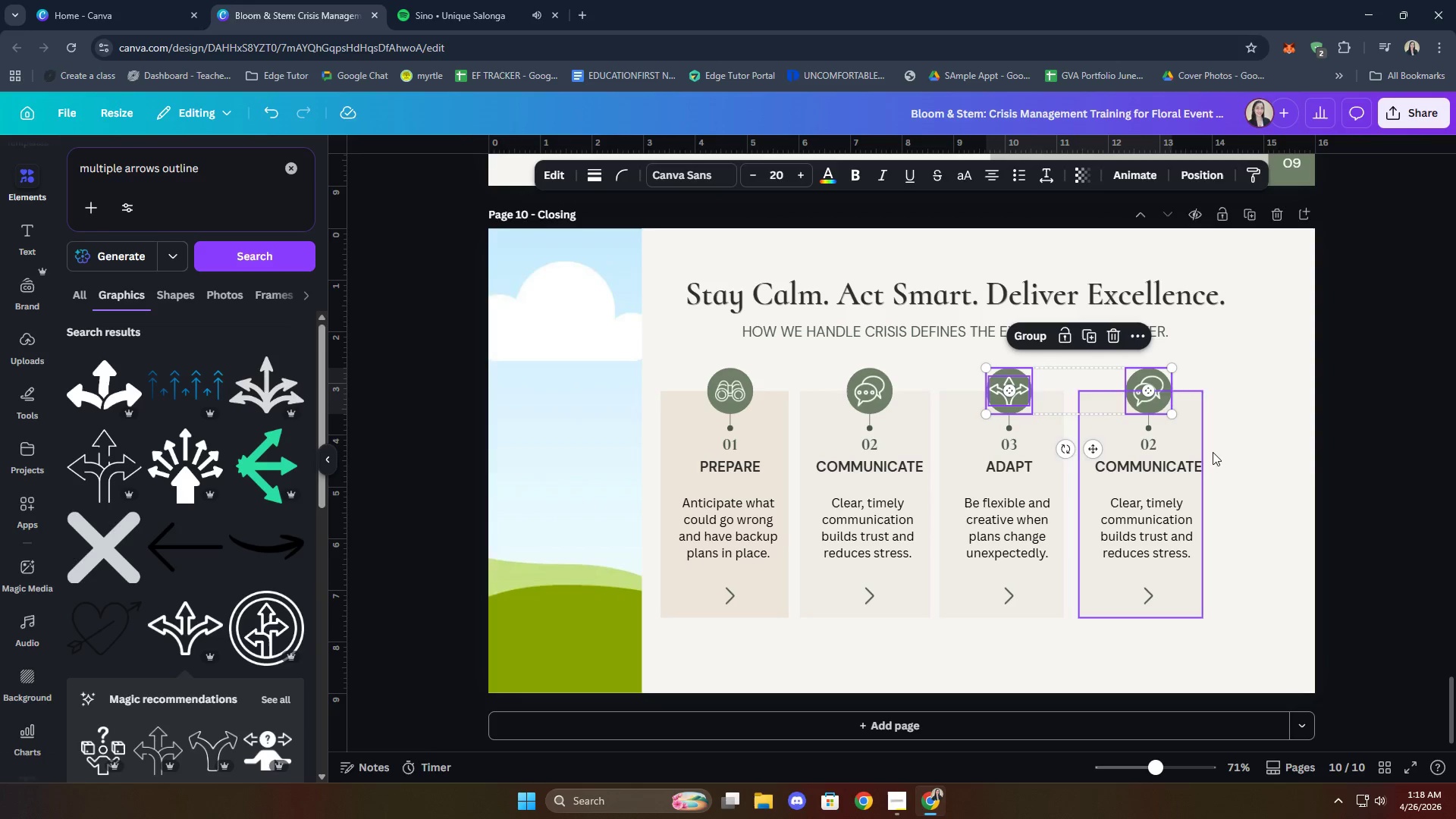 
left_click([1311, 459])
 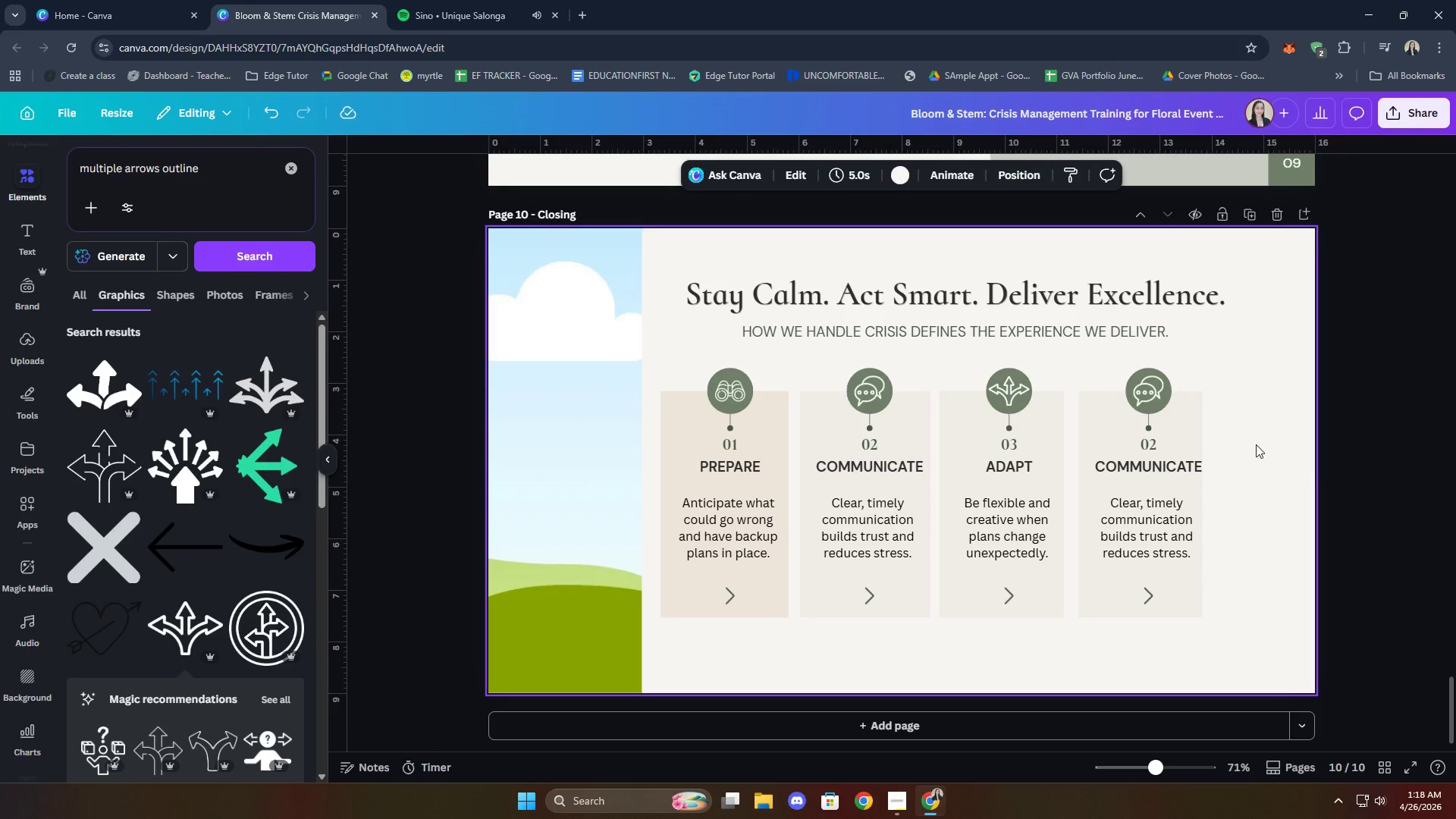 
hold_key(key=ShiftLeft, duration=1.05)
double_click([1018, 407])
 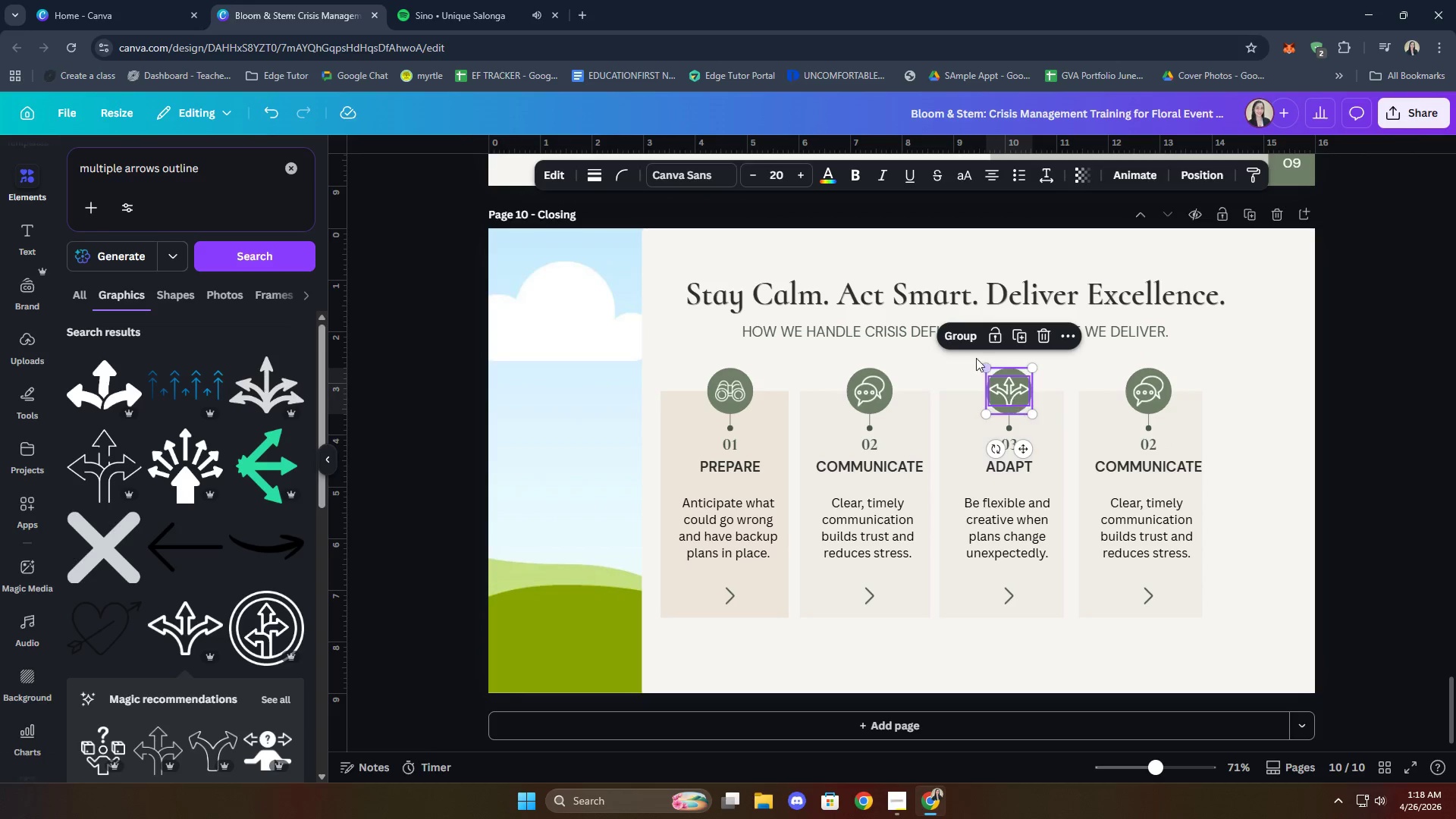 
left_click([951, 331])
 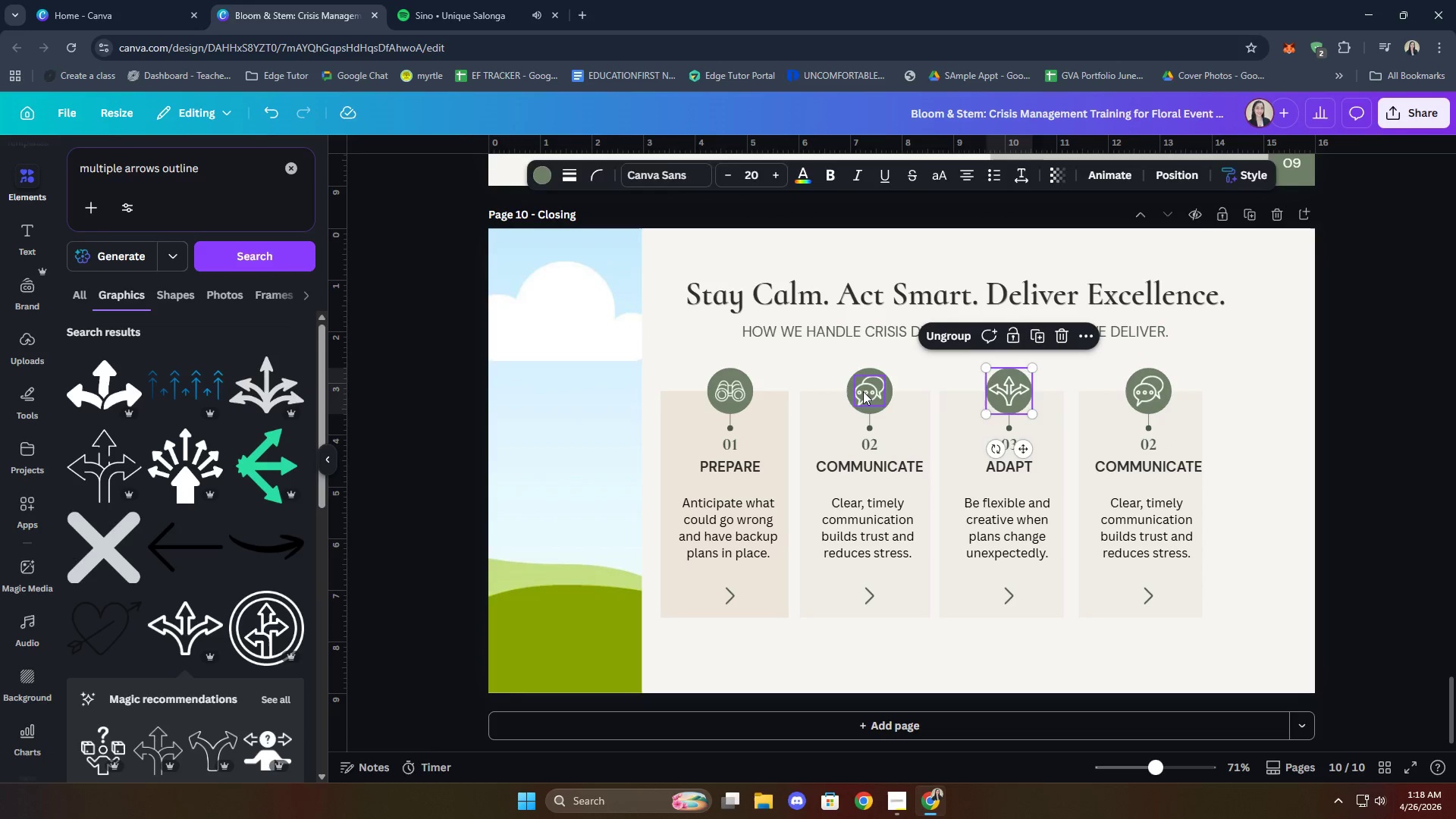 
hold_key(key=ShiftLeft, duration=0.92)
left_click([871, 411])
 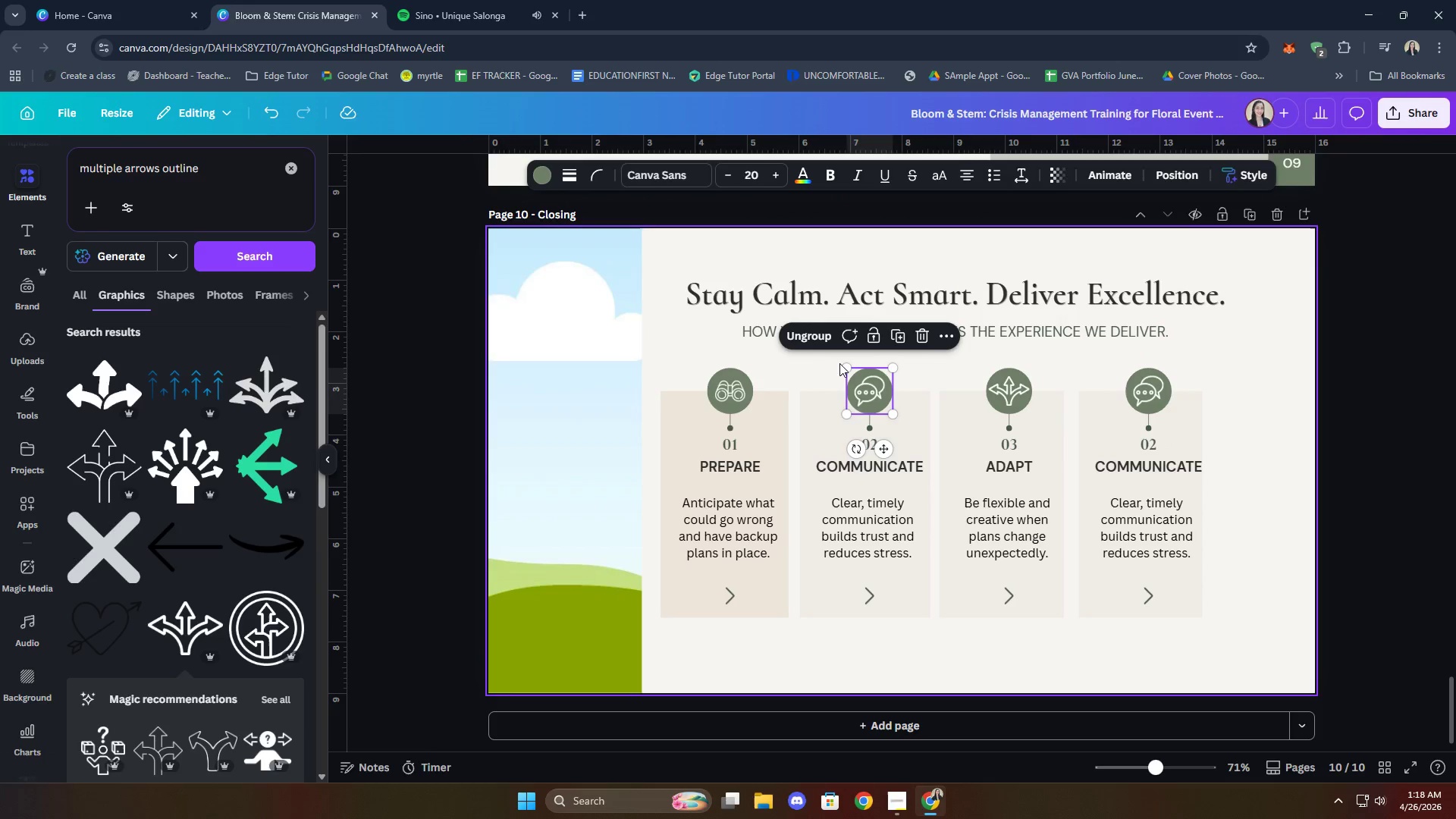 
left_click([775, 372])
 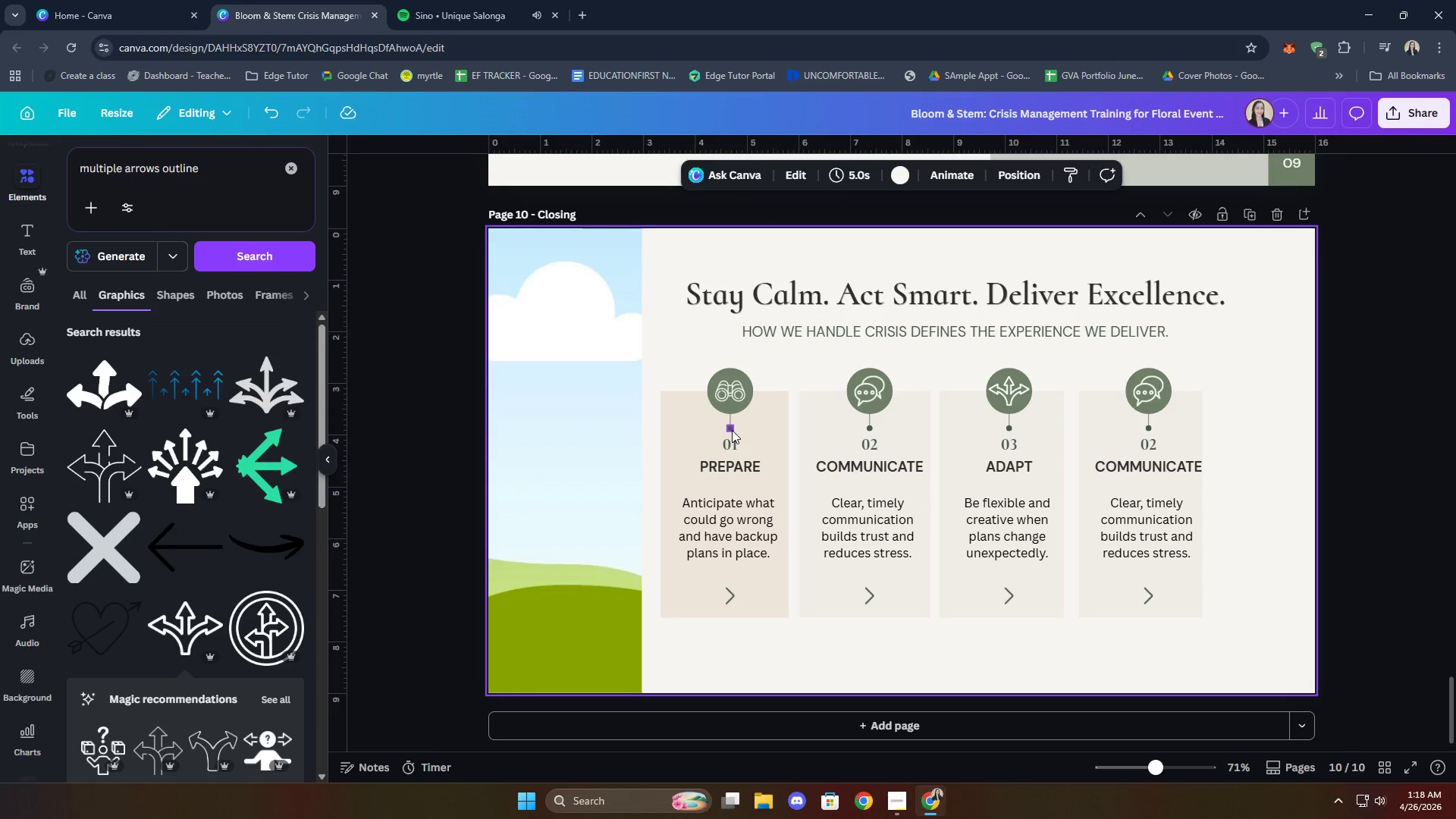 
left_click([732, 430])
 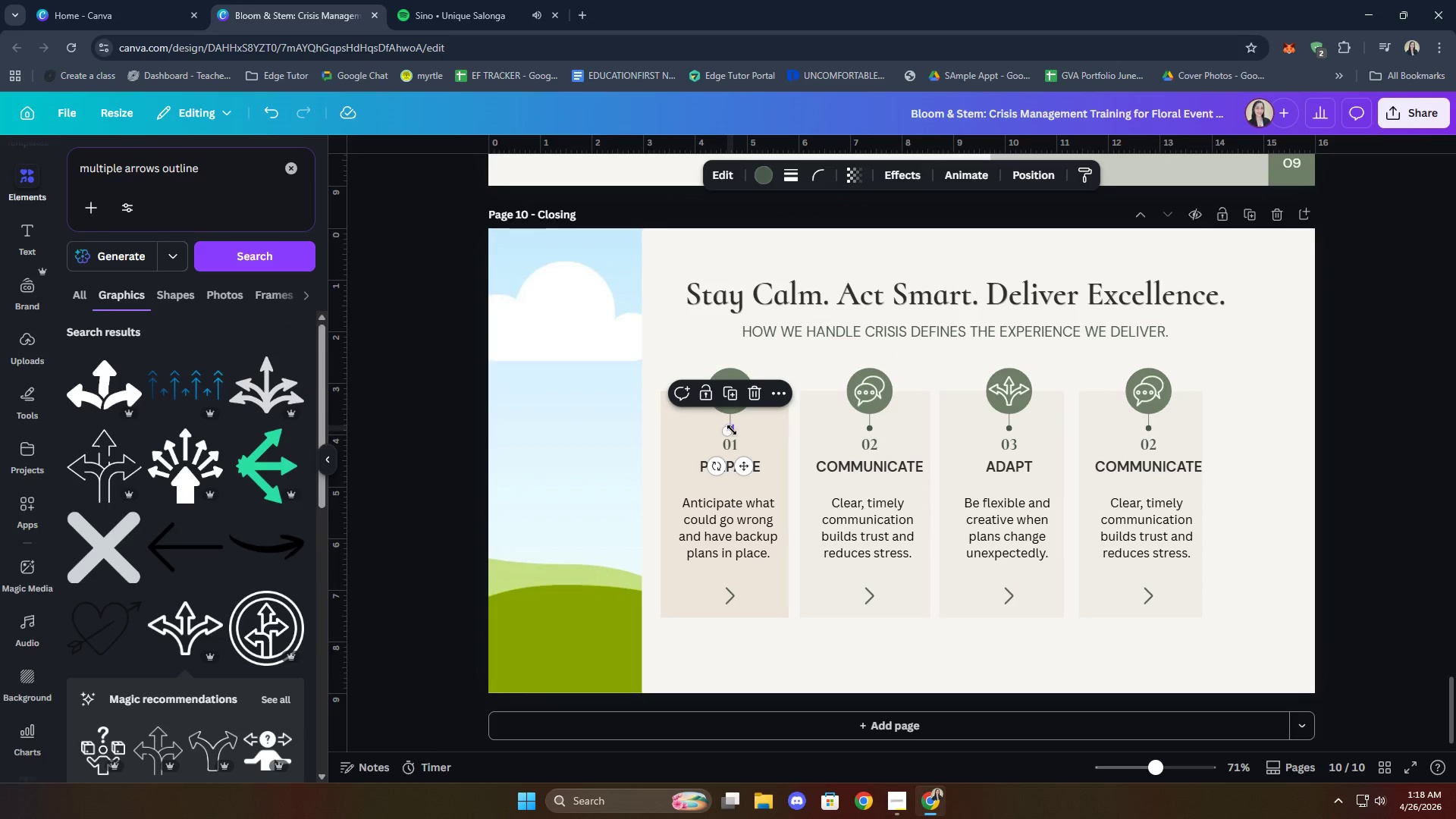 
hold_key(key=ShiftLeft, duration=2.0)
left_click([732, 417])
 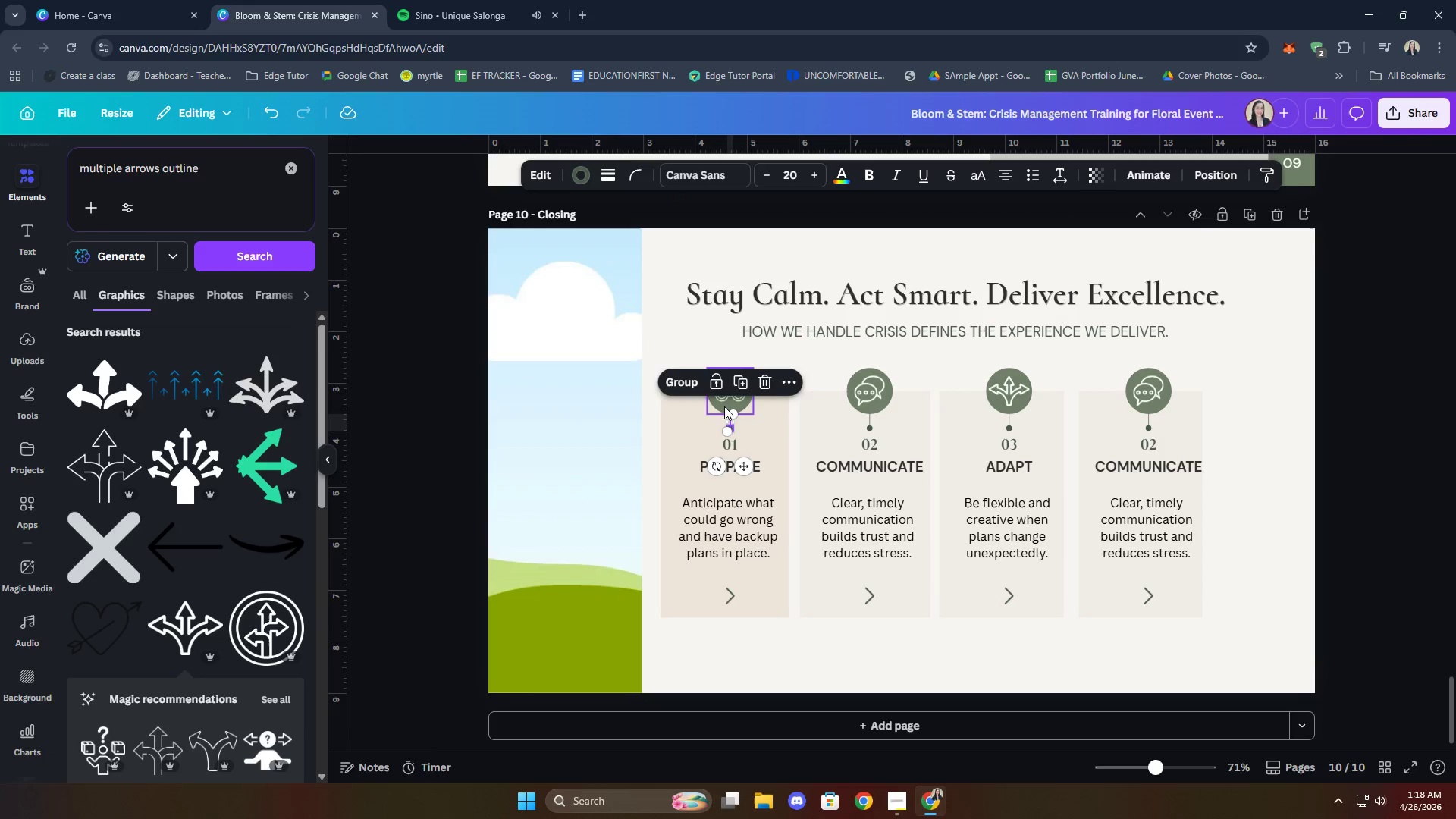 
left_click([724, 406])
 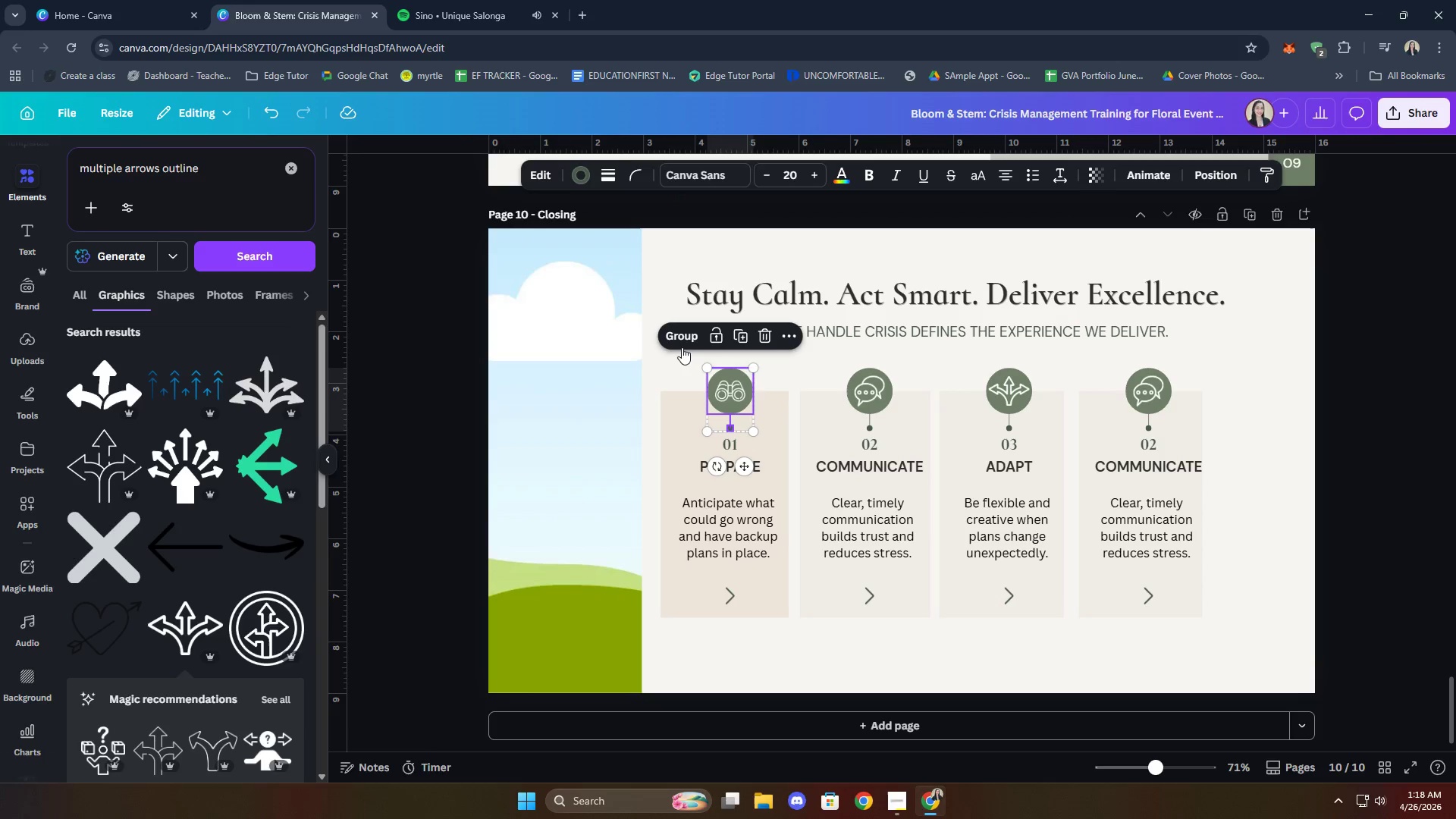 
left_click([681, 337])
 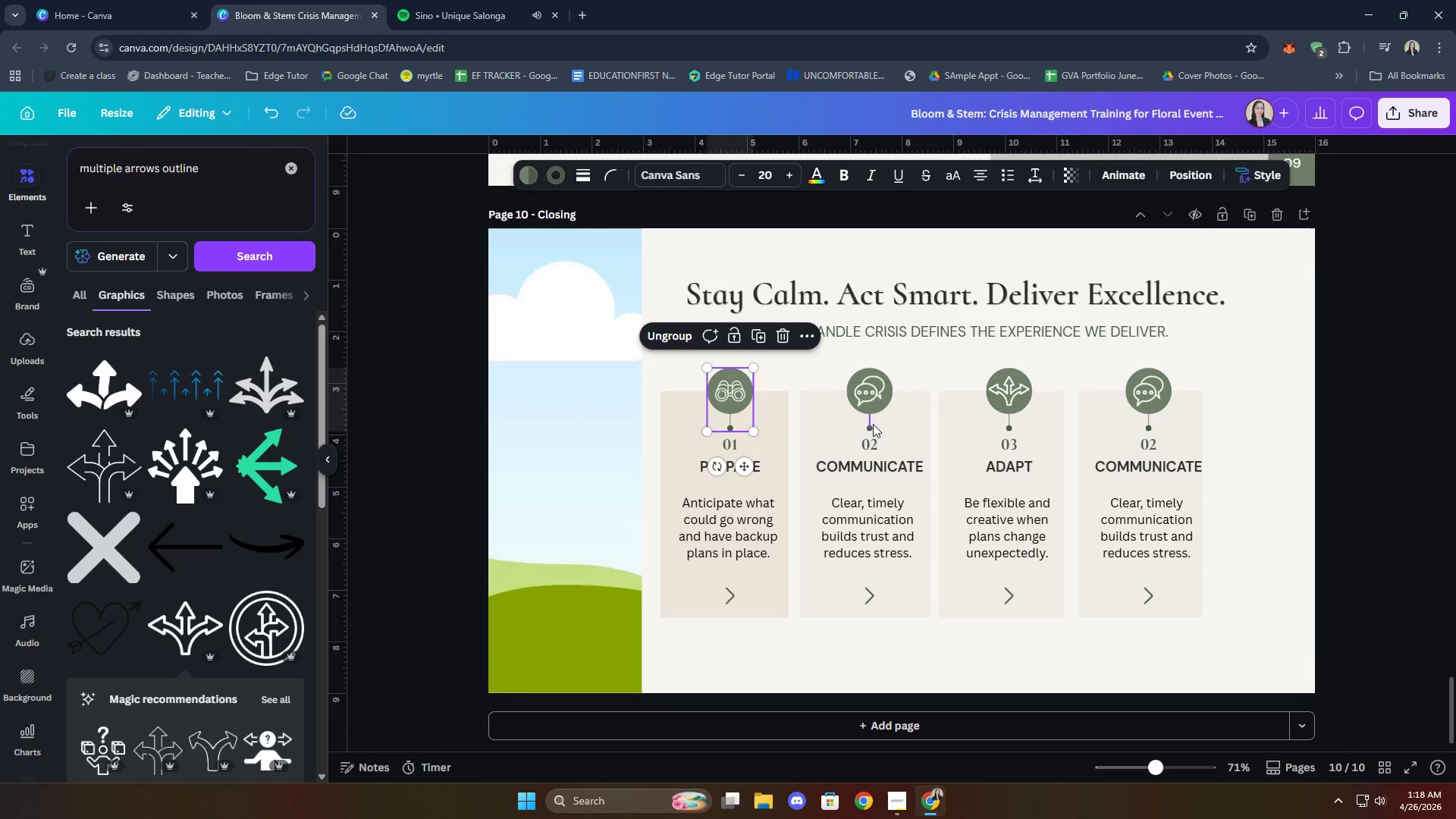 
left_click([871, 424])
 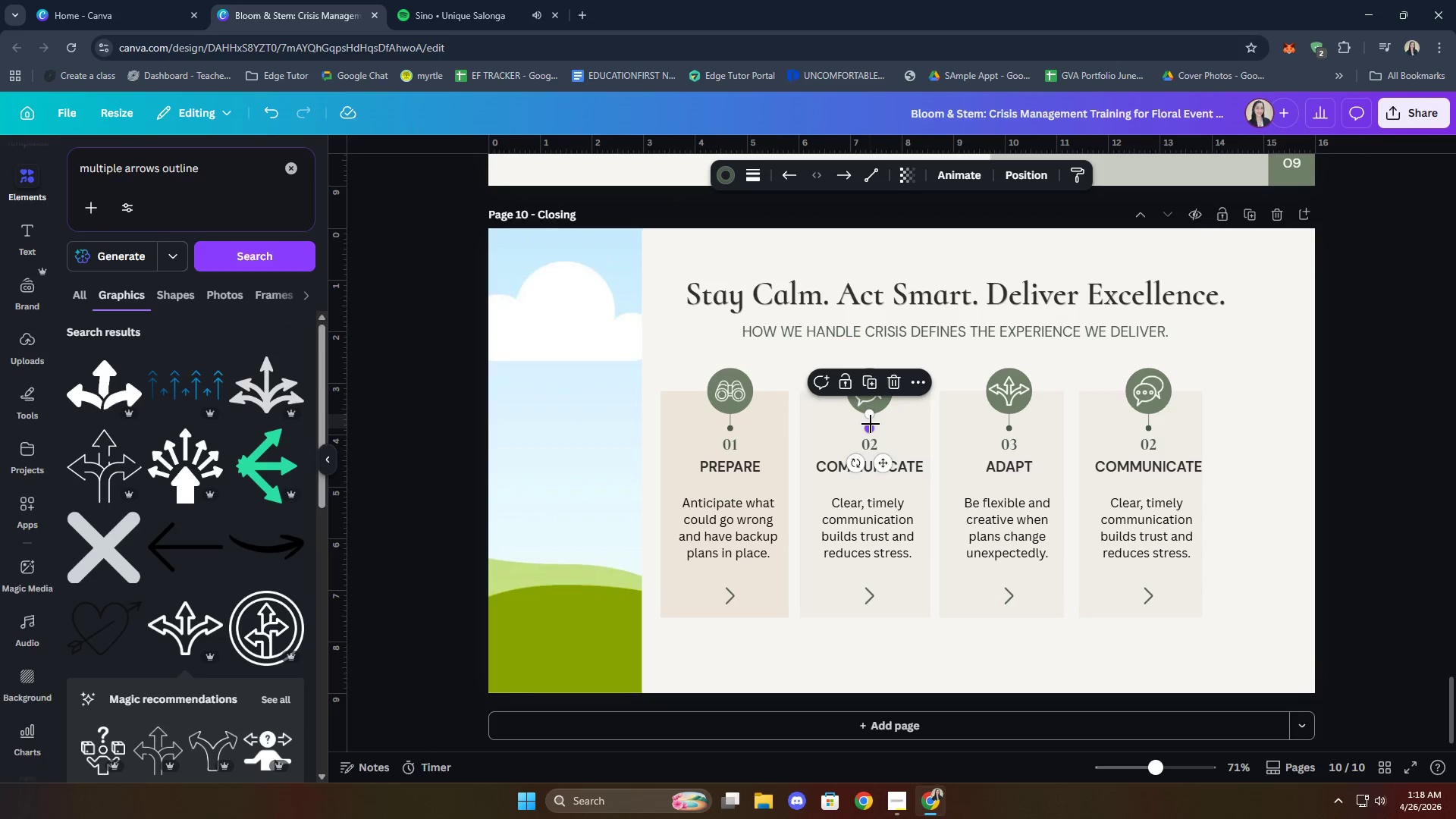 
hold_key(key=ShiftLeft, duration=1.77)
 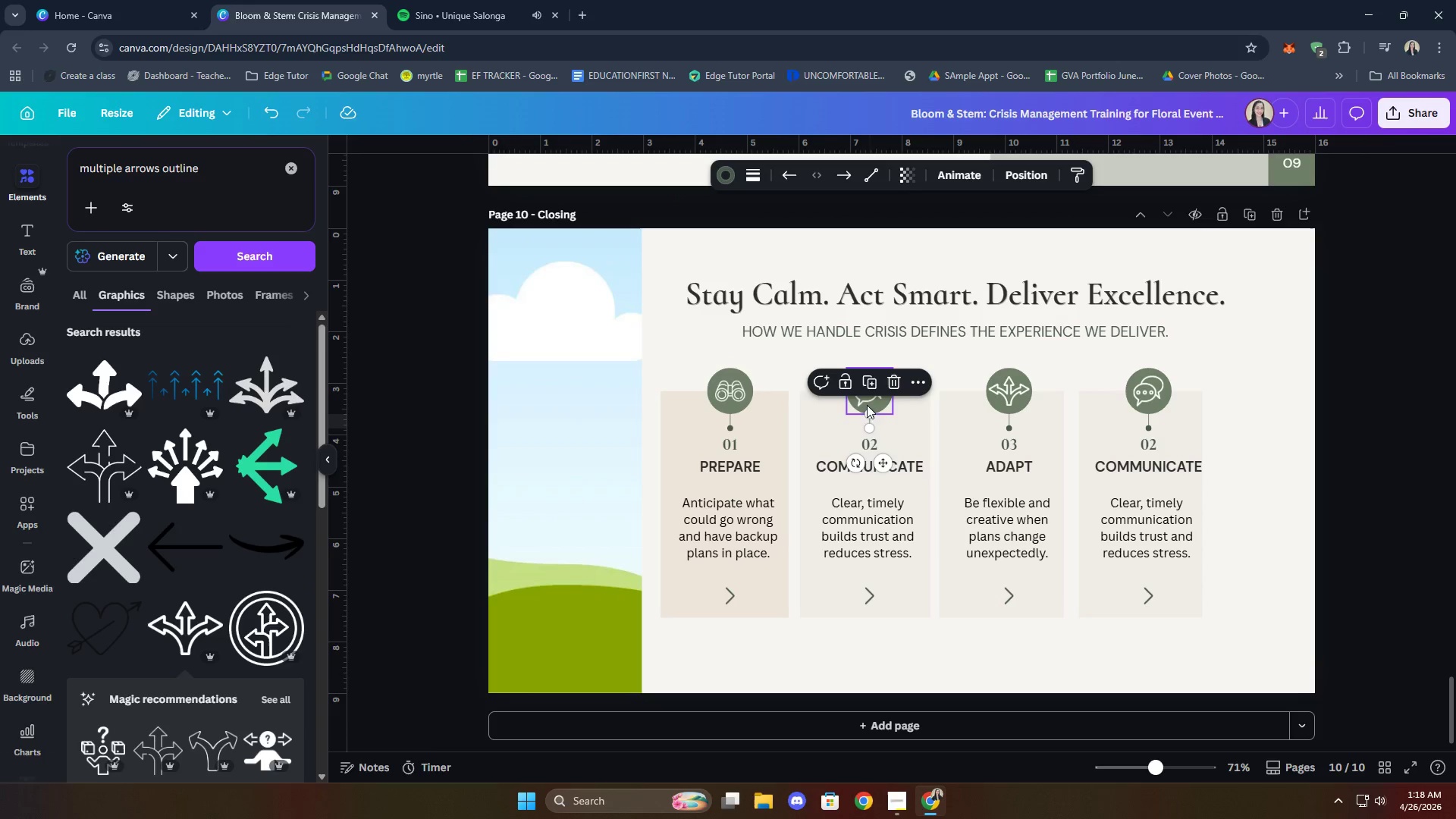 
hold_key(key=ShiftLeft, duration=0.44)
left_click([872, 405])
 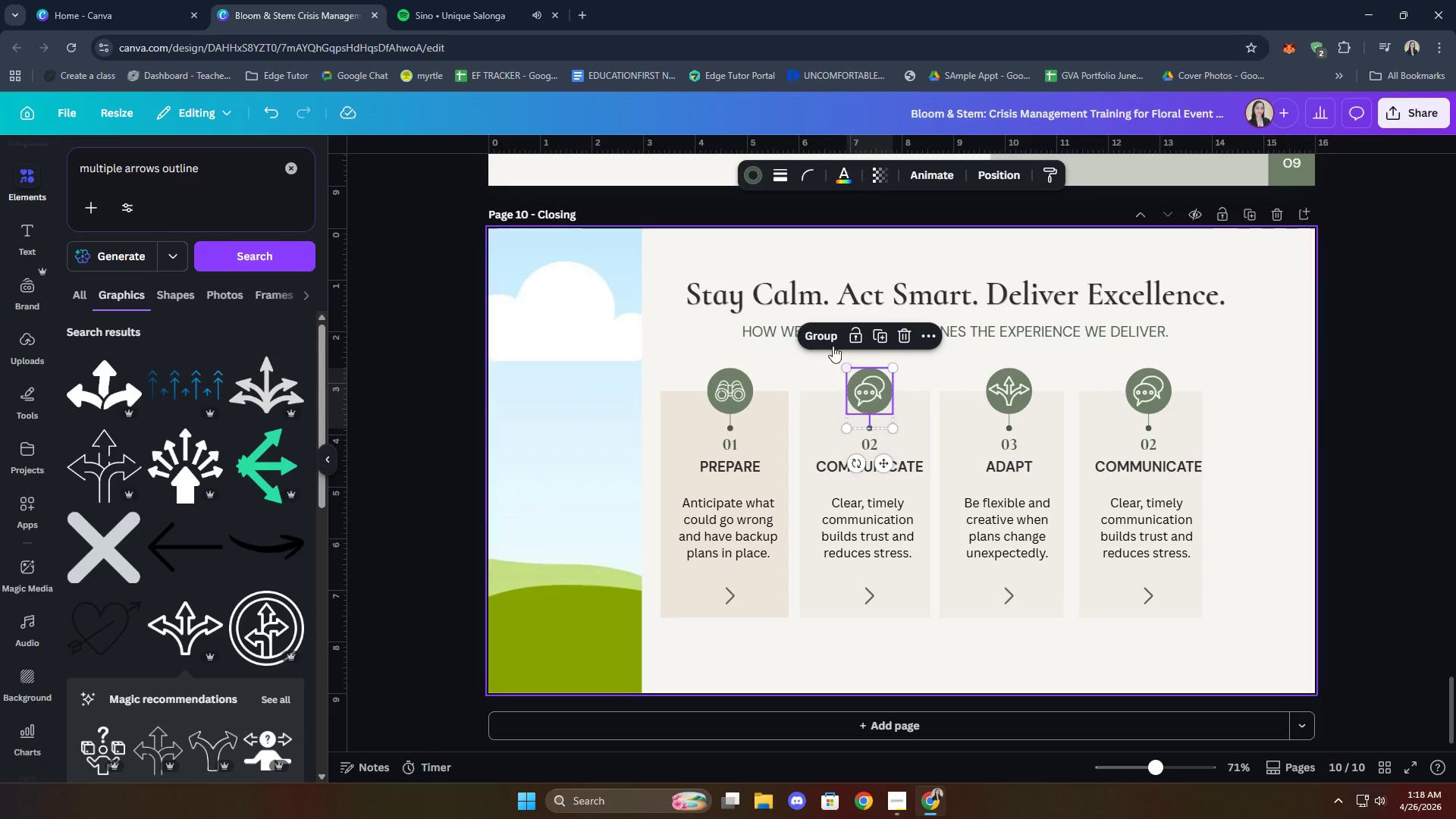 
left_click([830, 337])
 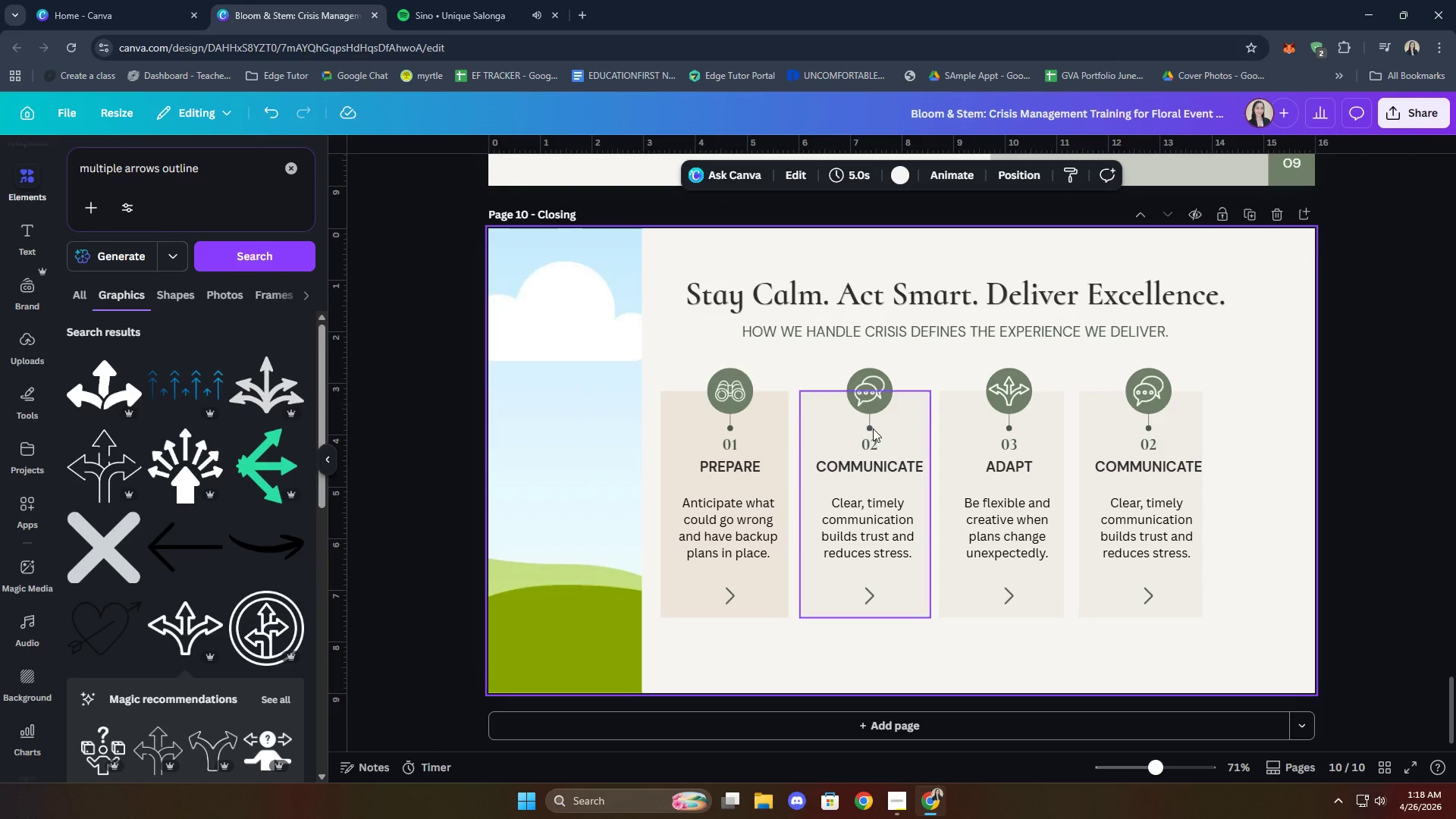 
left_click([870, 428])
 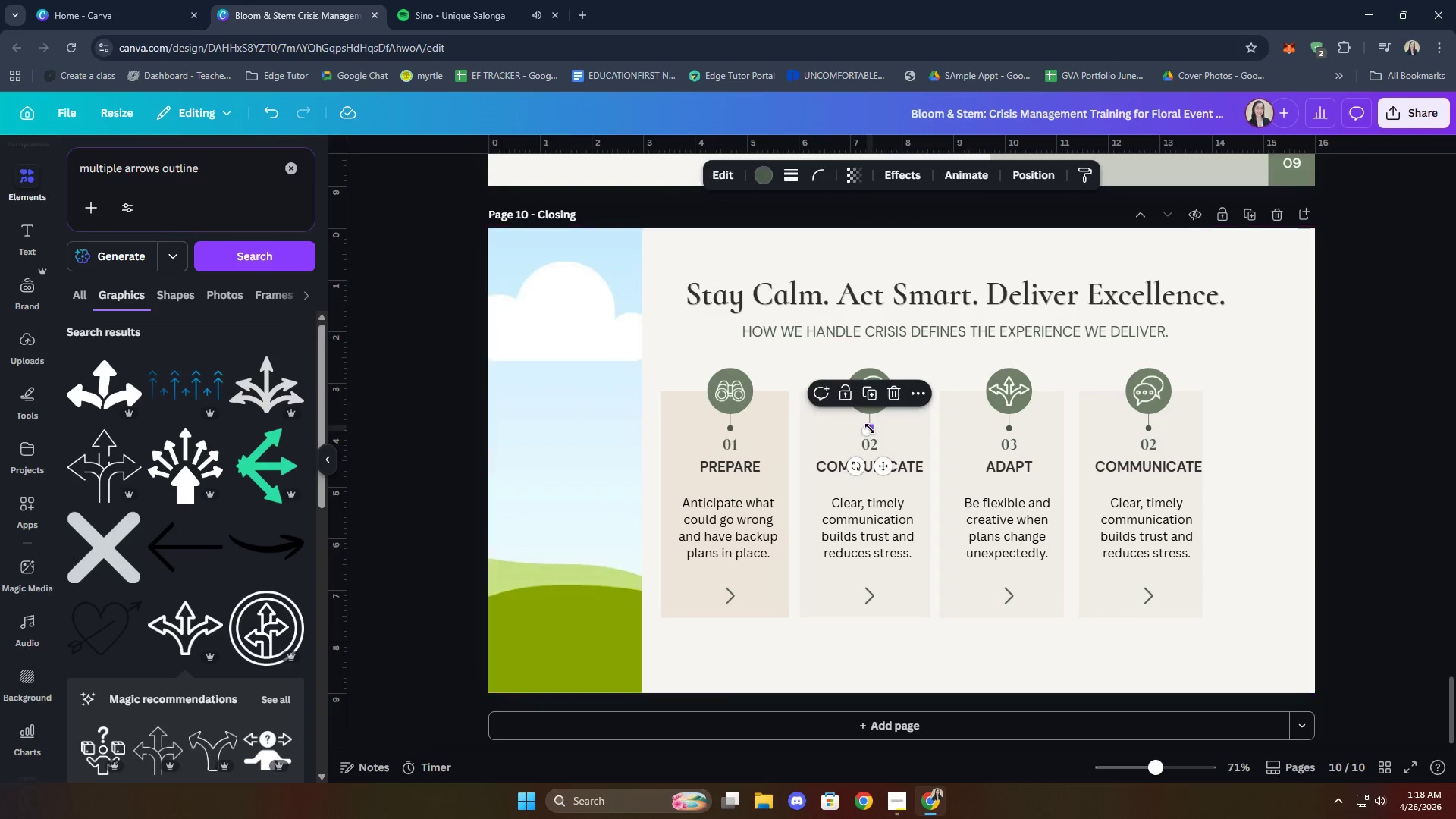 
hold_key(key=ShiftLeft, duration=1.34)
 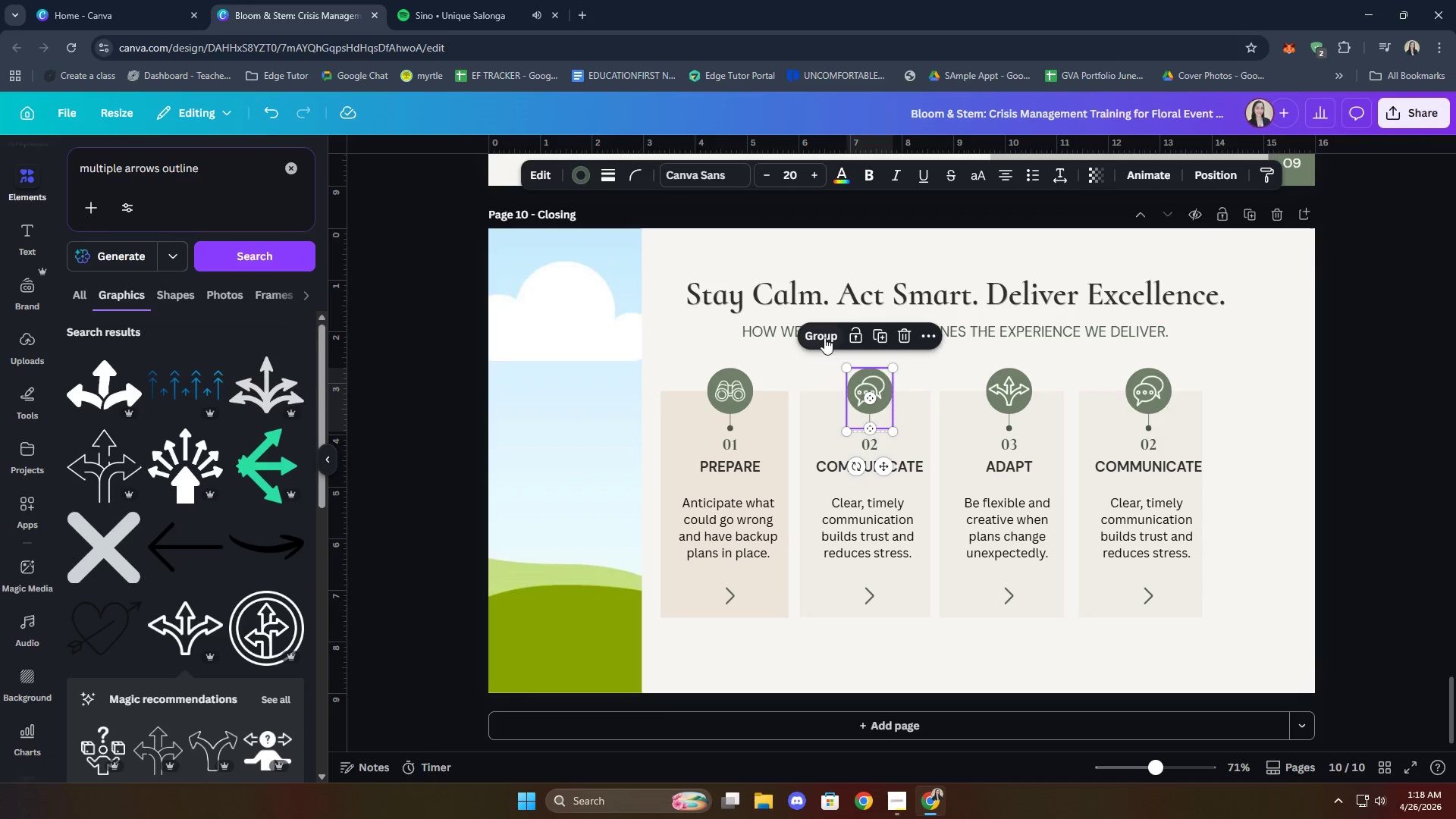 
left_click([823, 331])
 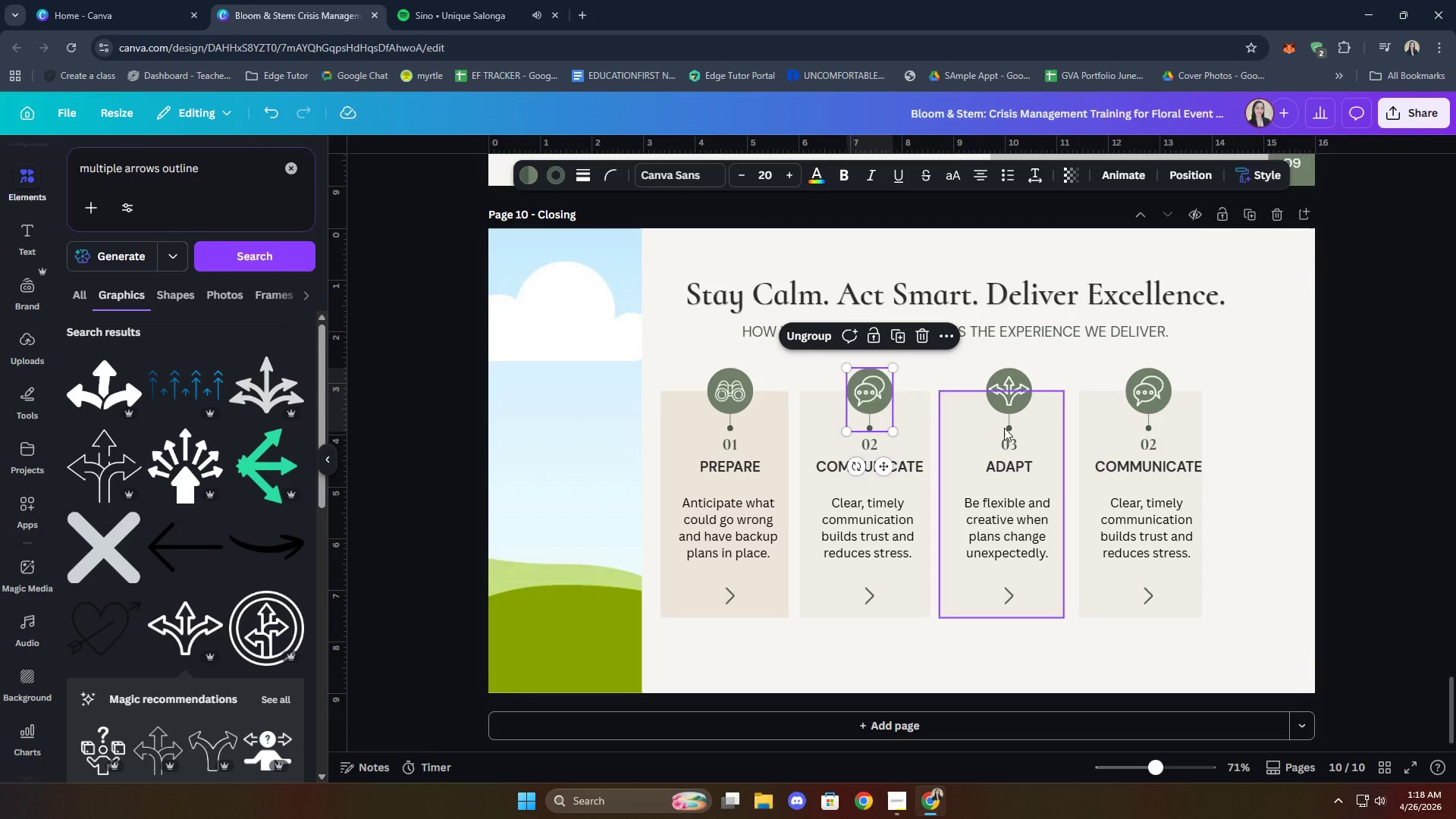 
left_click([1011, 427])
 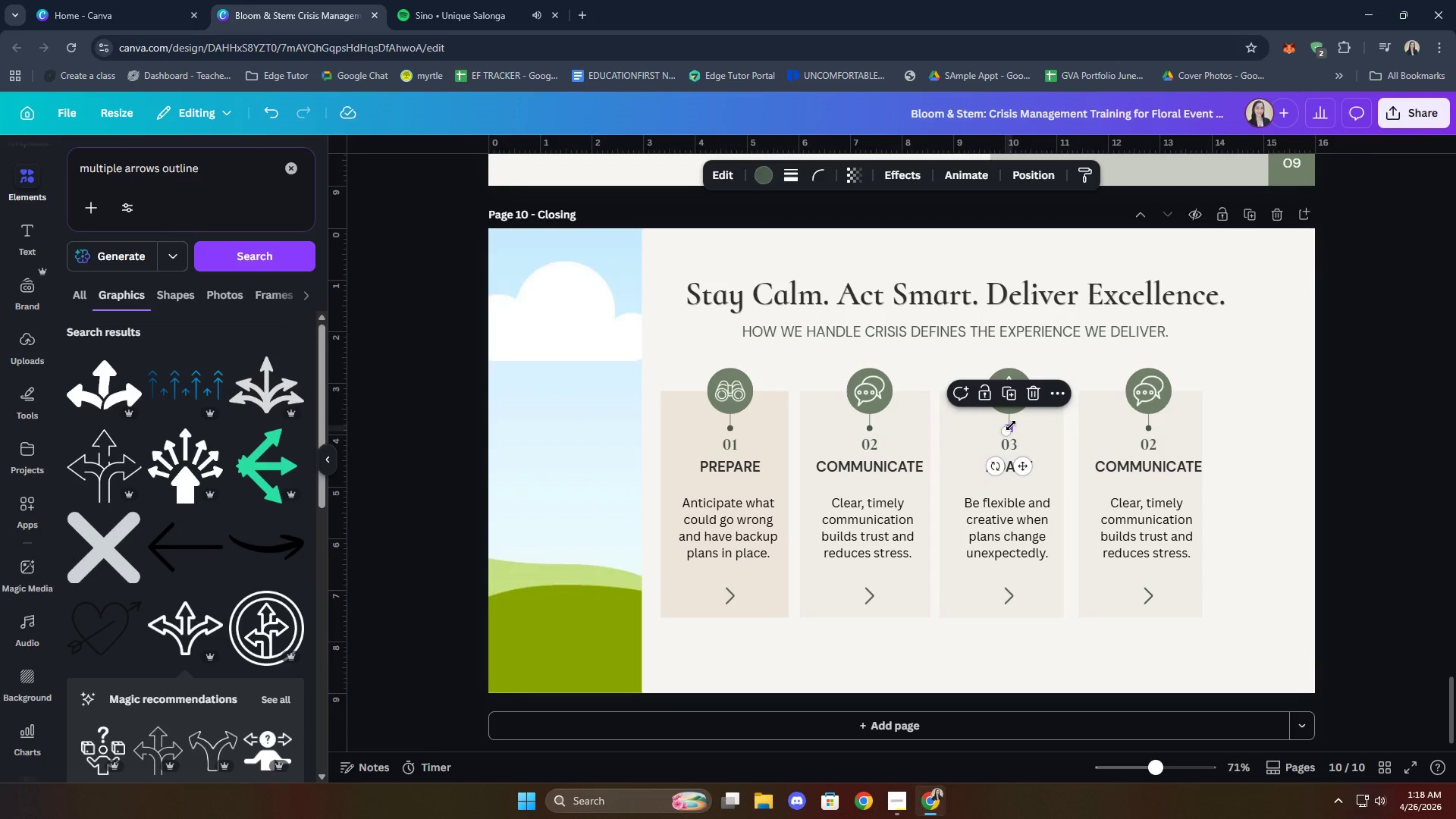 
key(Shift+ShiftLeft)
 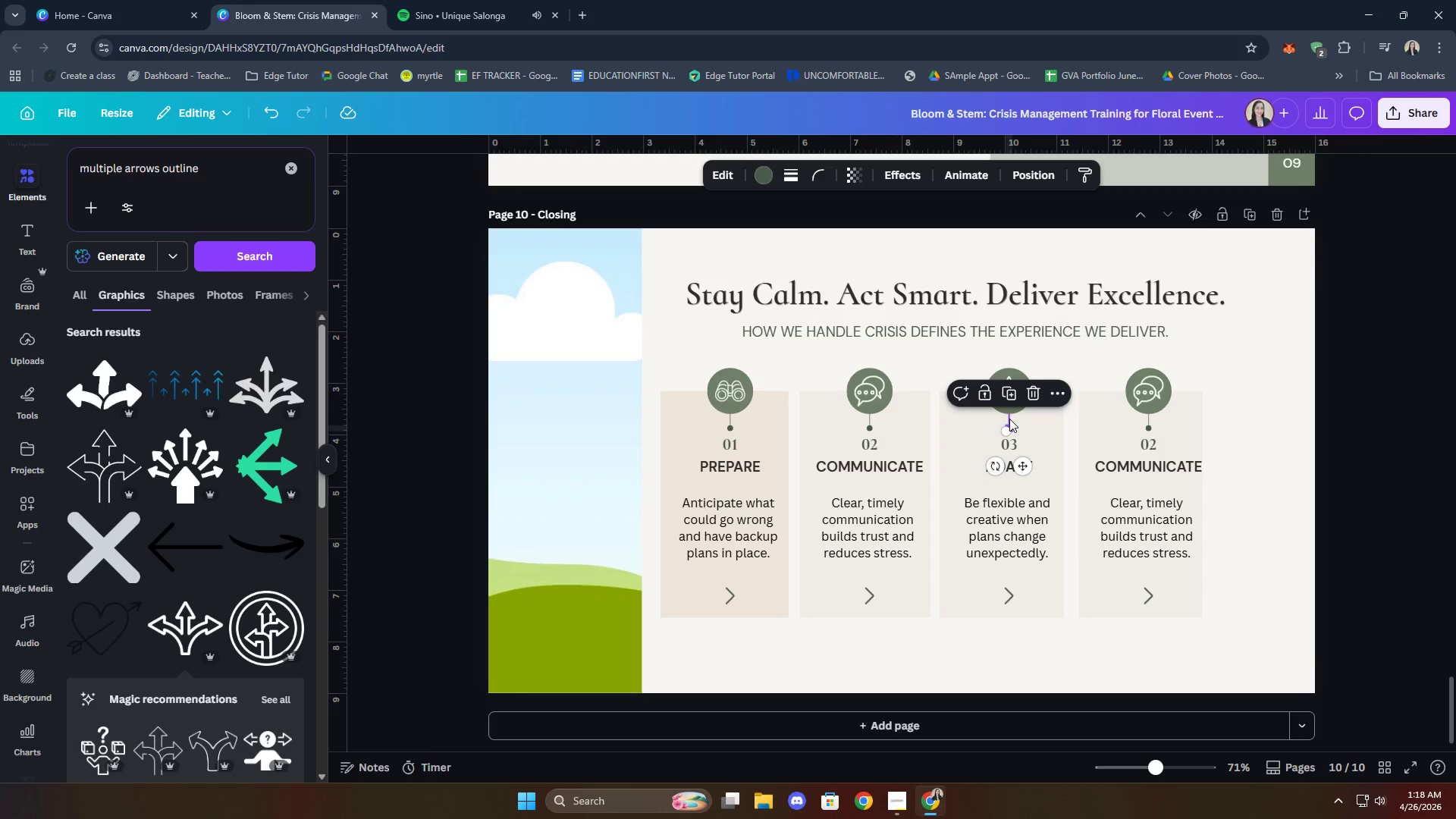 
hold_key(key=ShiftLeft, duration=1.44)
left_click([1009, 418])
 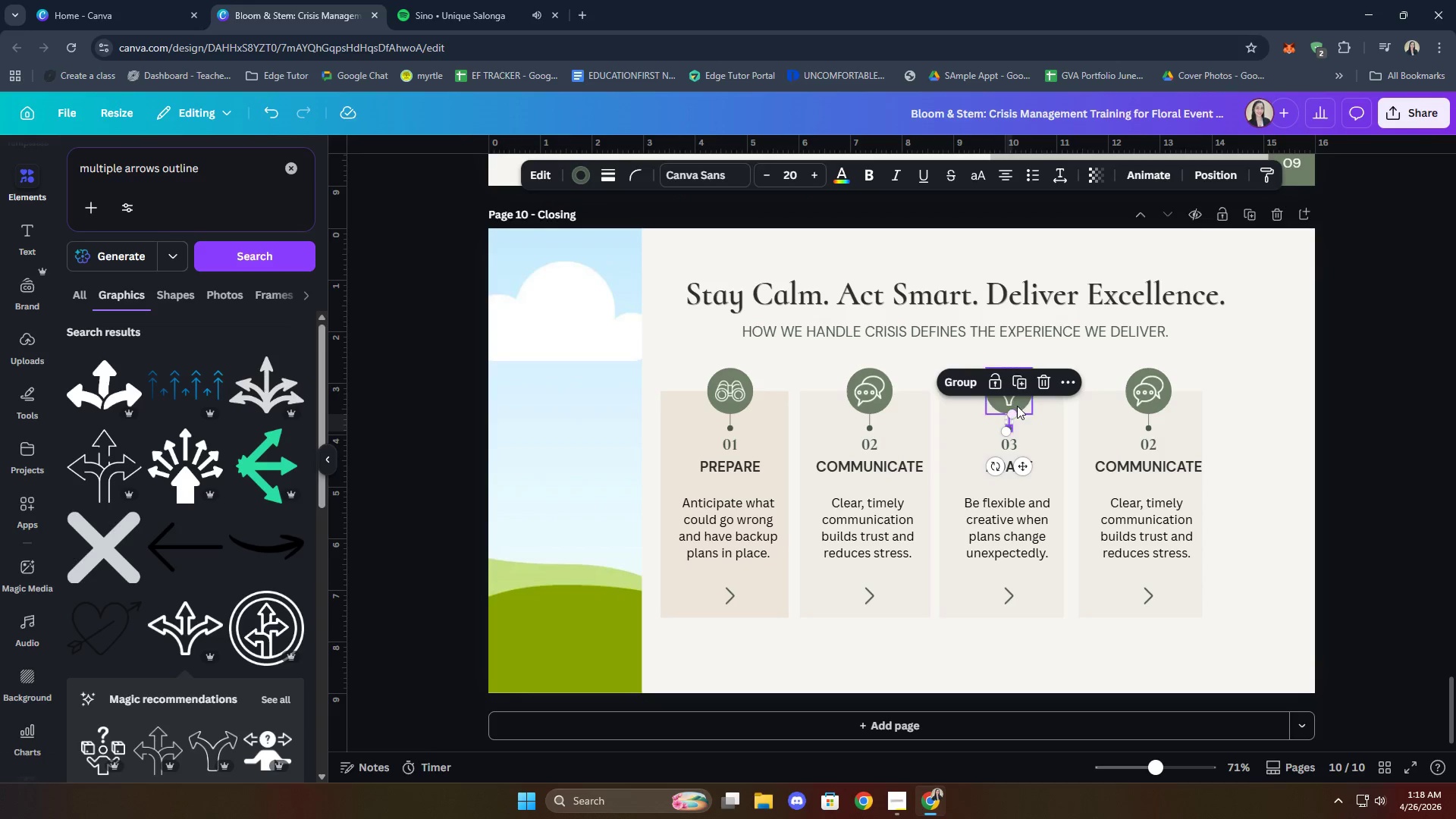 
left_click([1017, 405])
 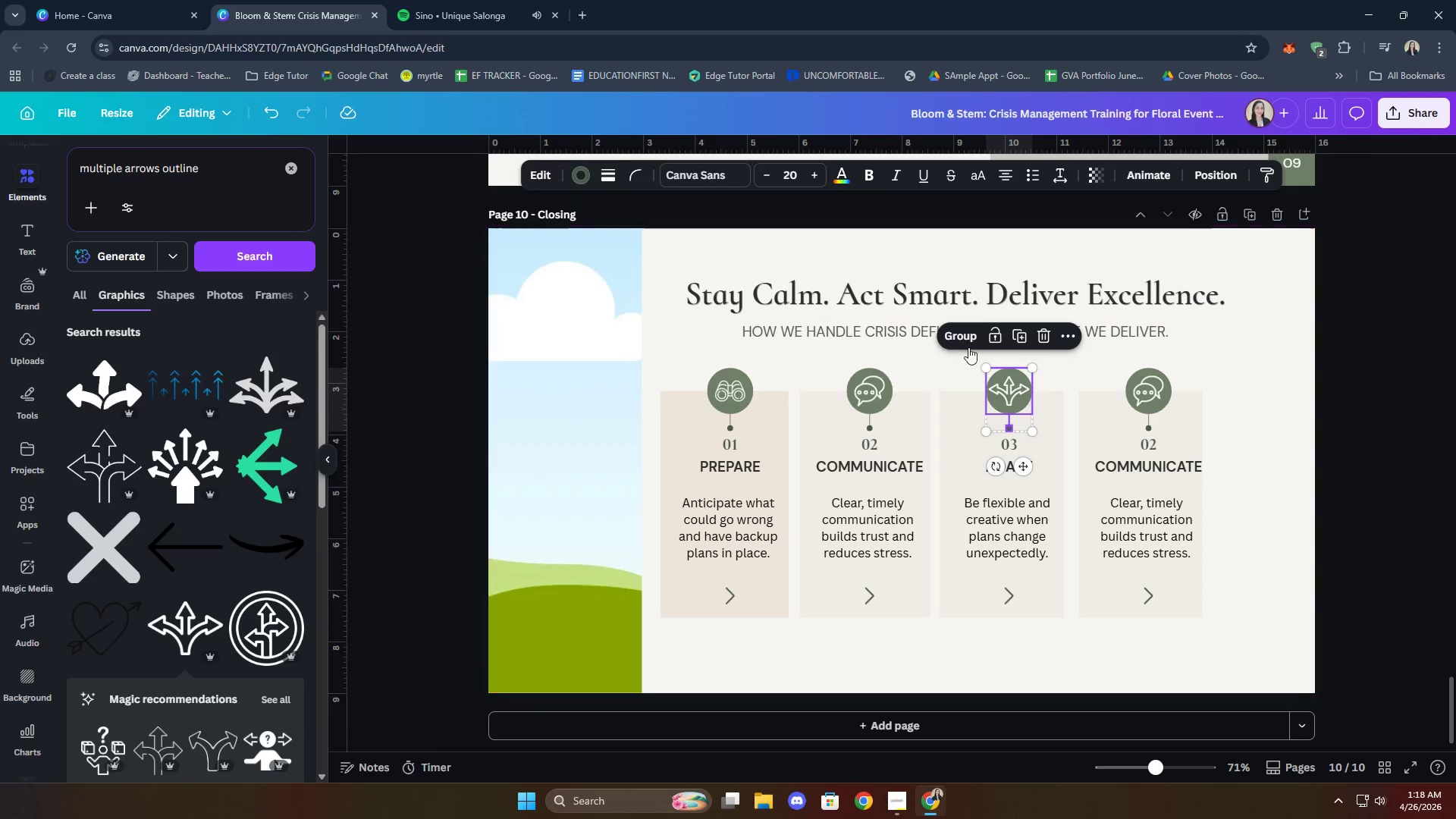 
left_click([968, 335])
 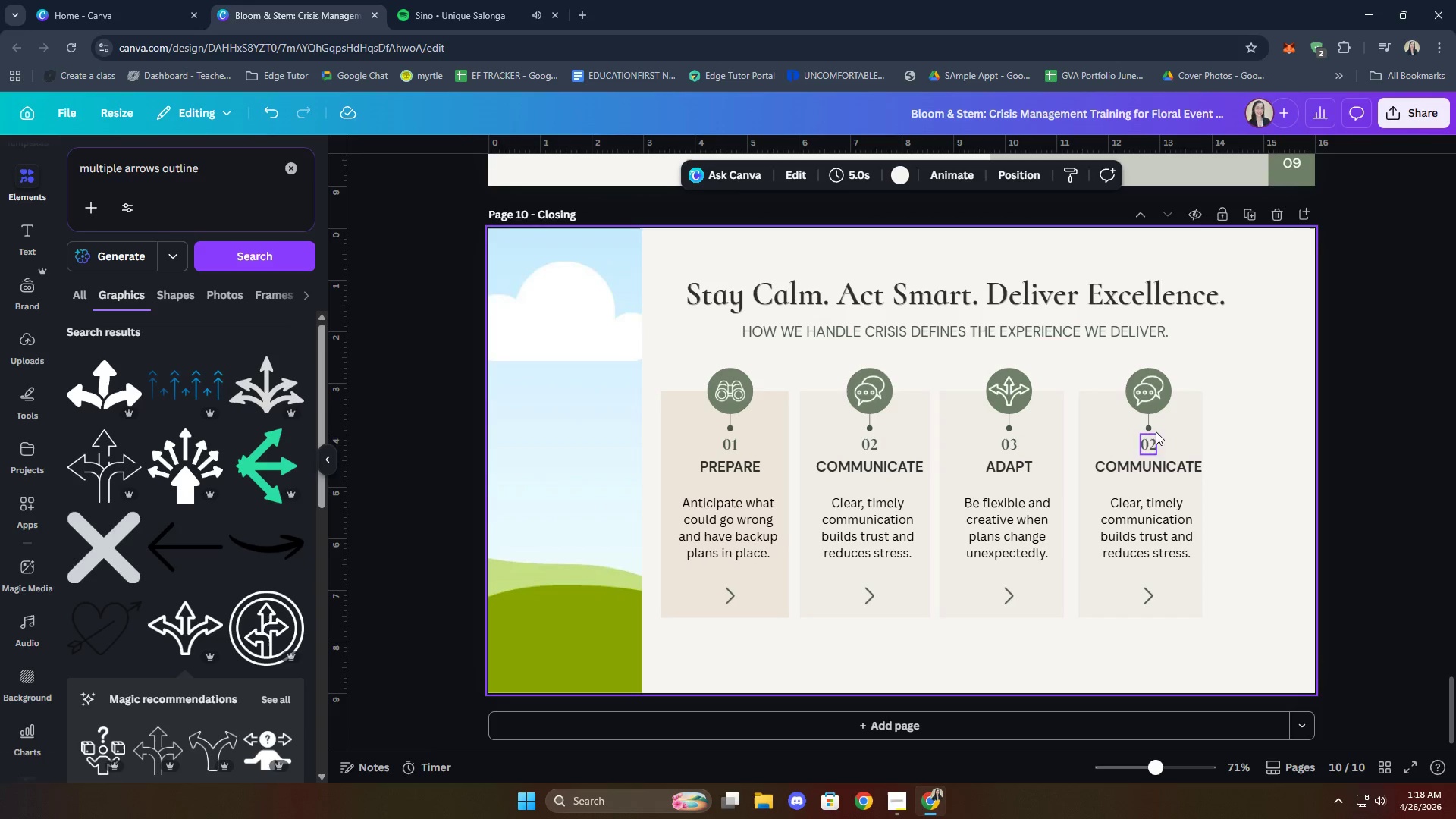 
left_click([1149, 428])
 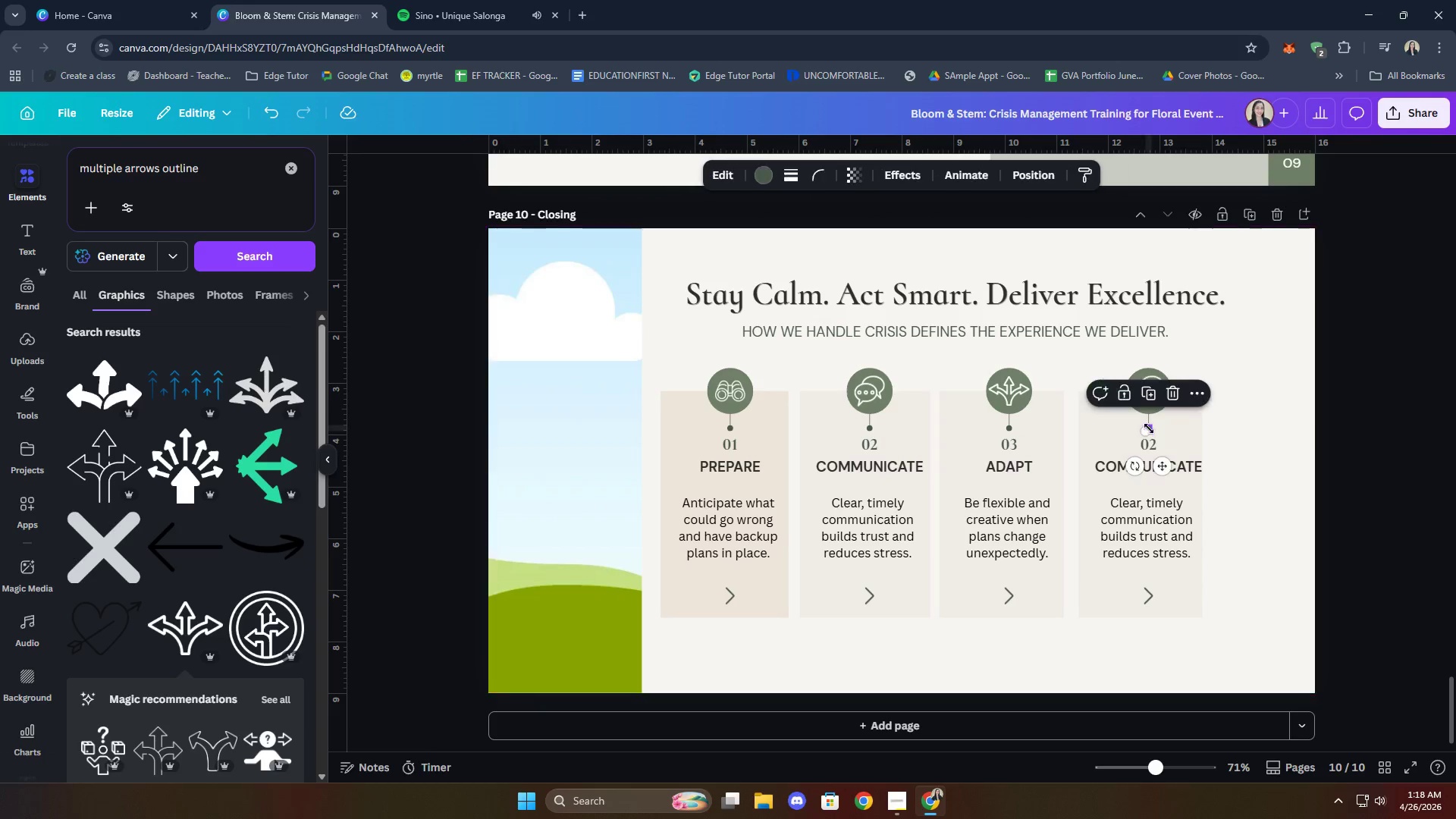 
hold_key(key=ShiftLeft, duration=2.0)
left_click([1149, 415])
 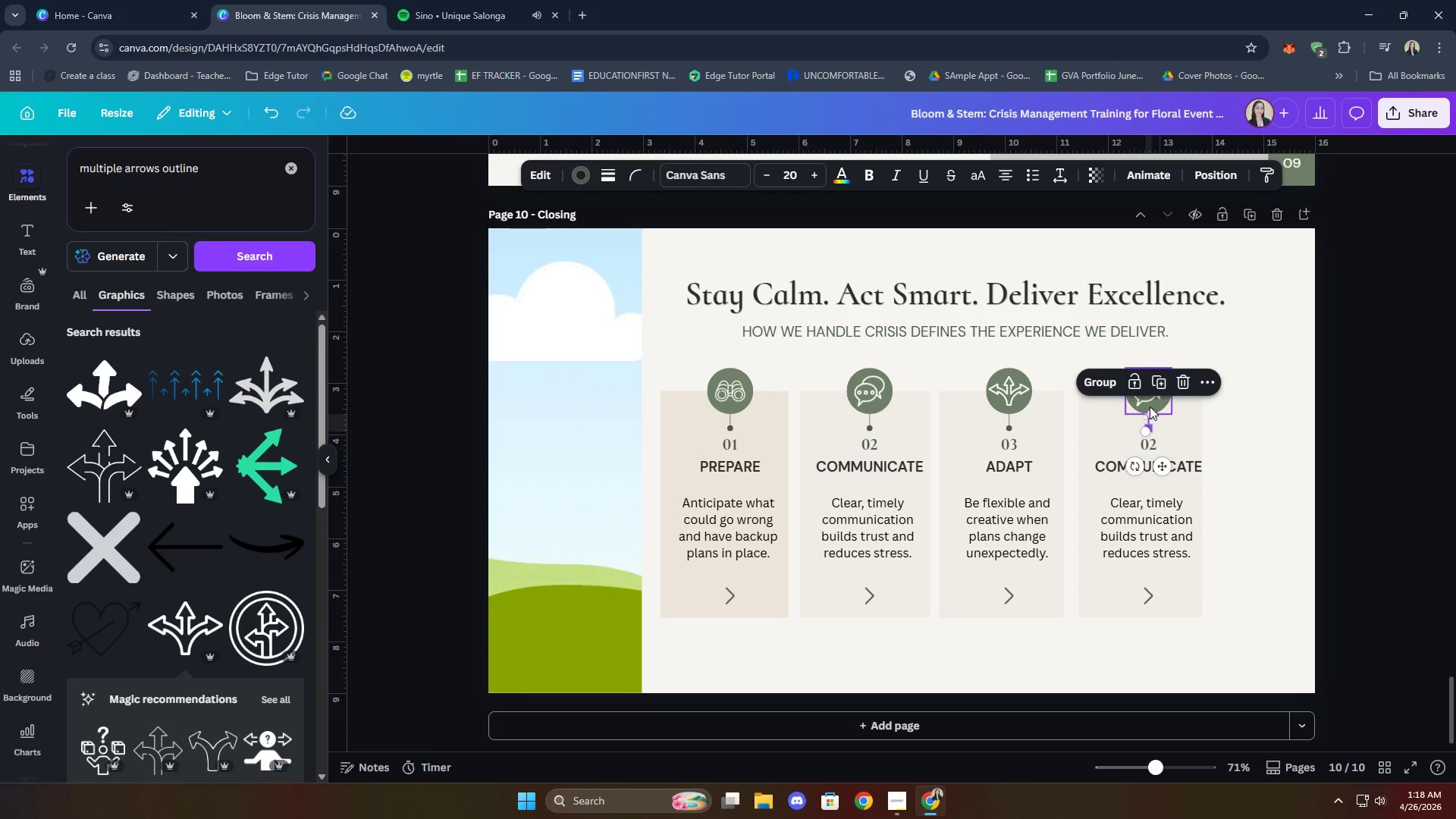 
left_click([1150, 406])
 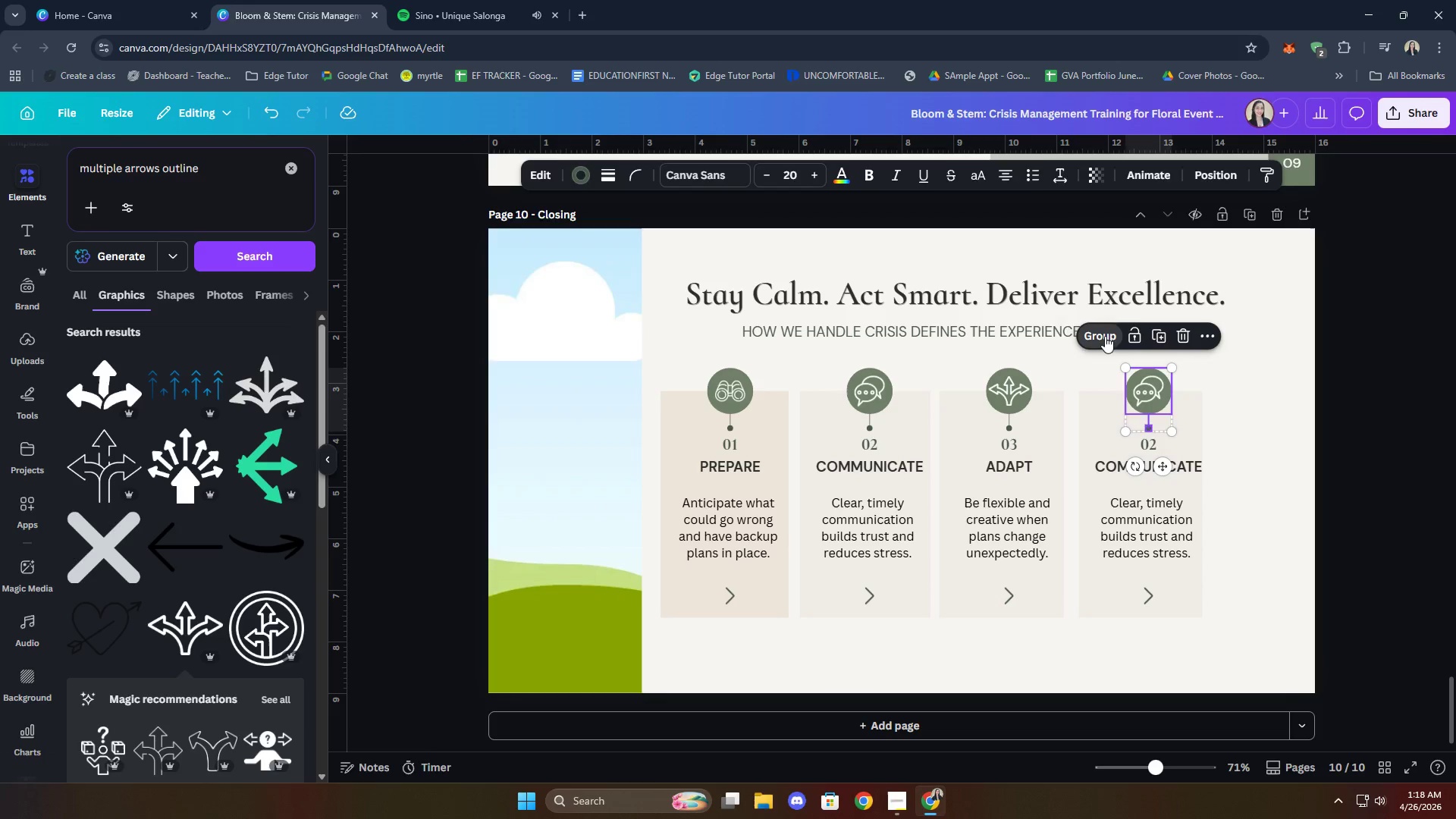 
double_click([1260, 438])
 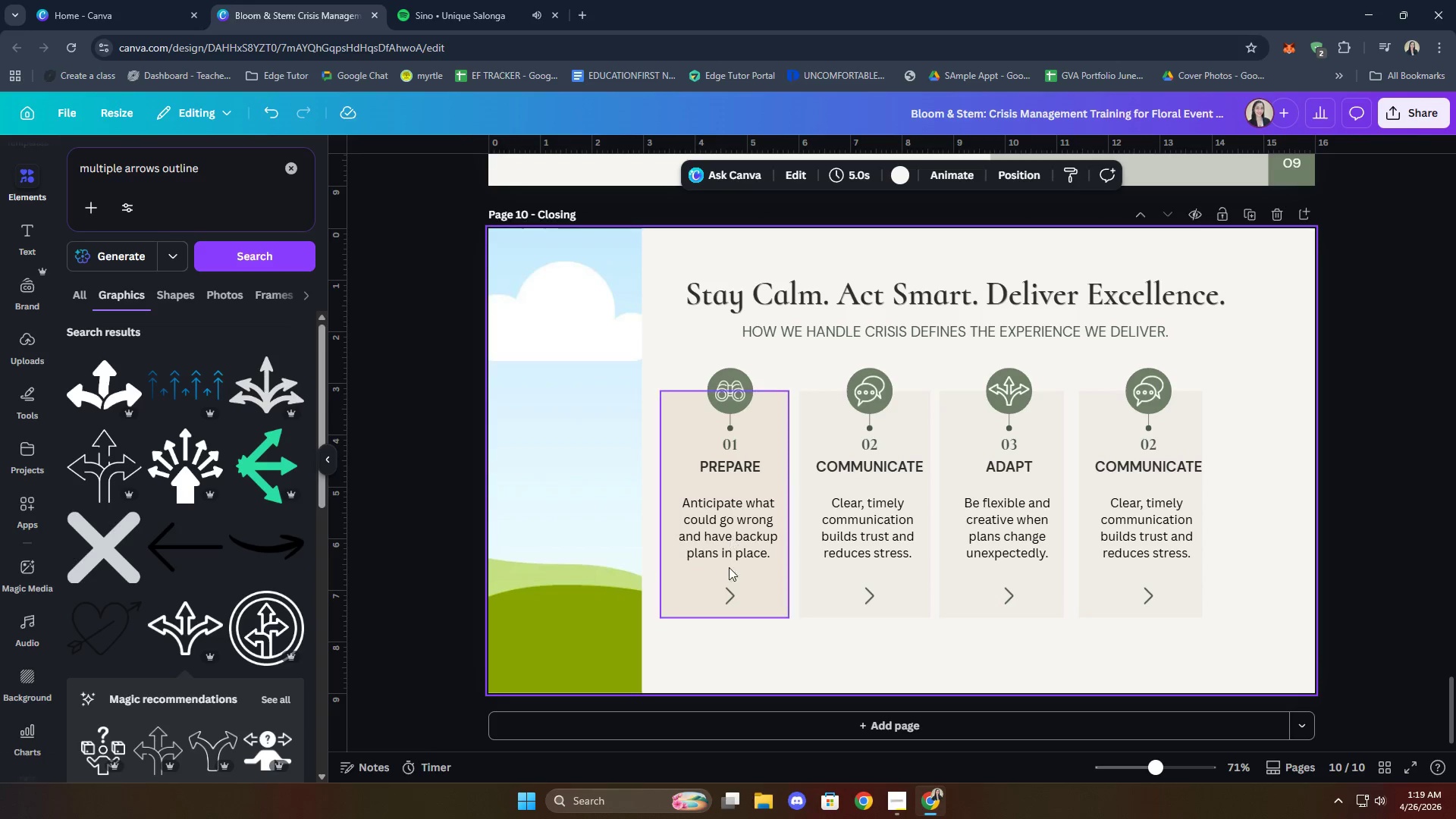 
wait(6.89)
 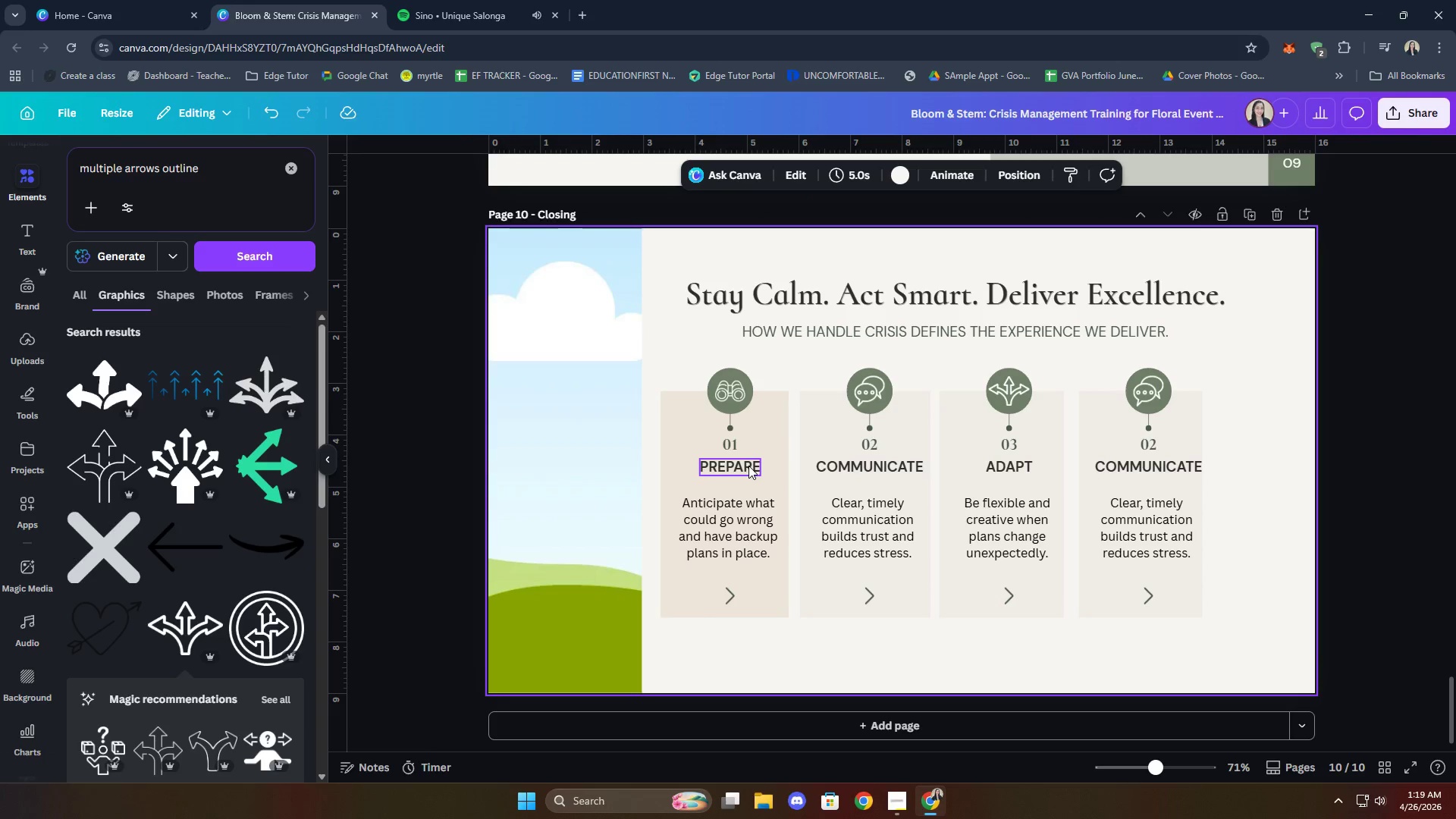 
left_click_drag(start_coordinate=[756, 653], to_coordinate=[713, 422])
 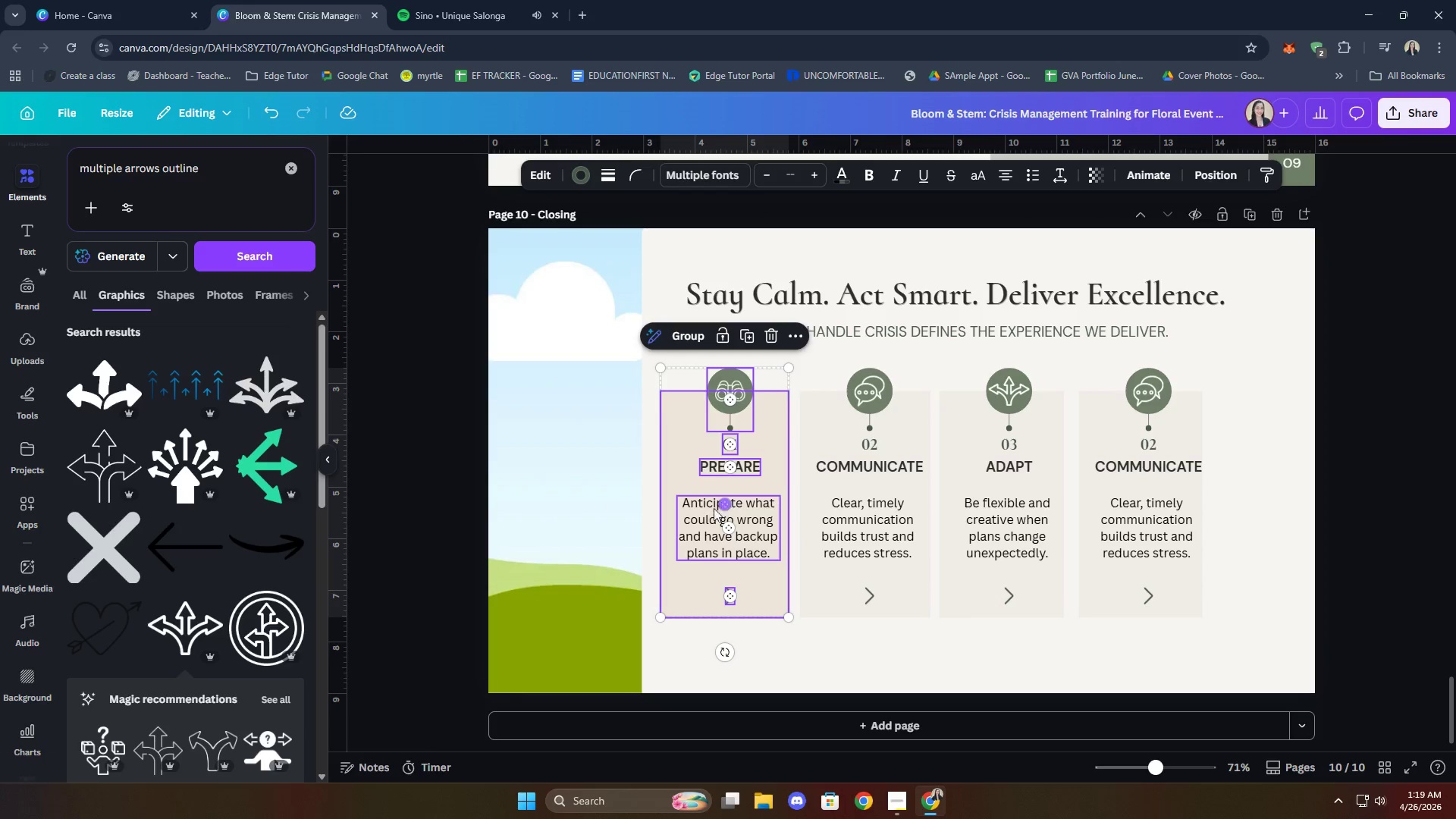 
right_click([707, 528])
 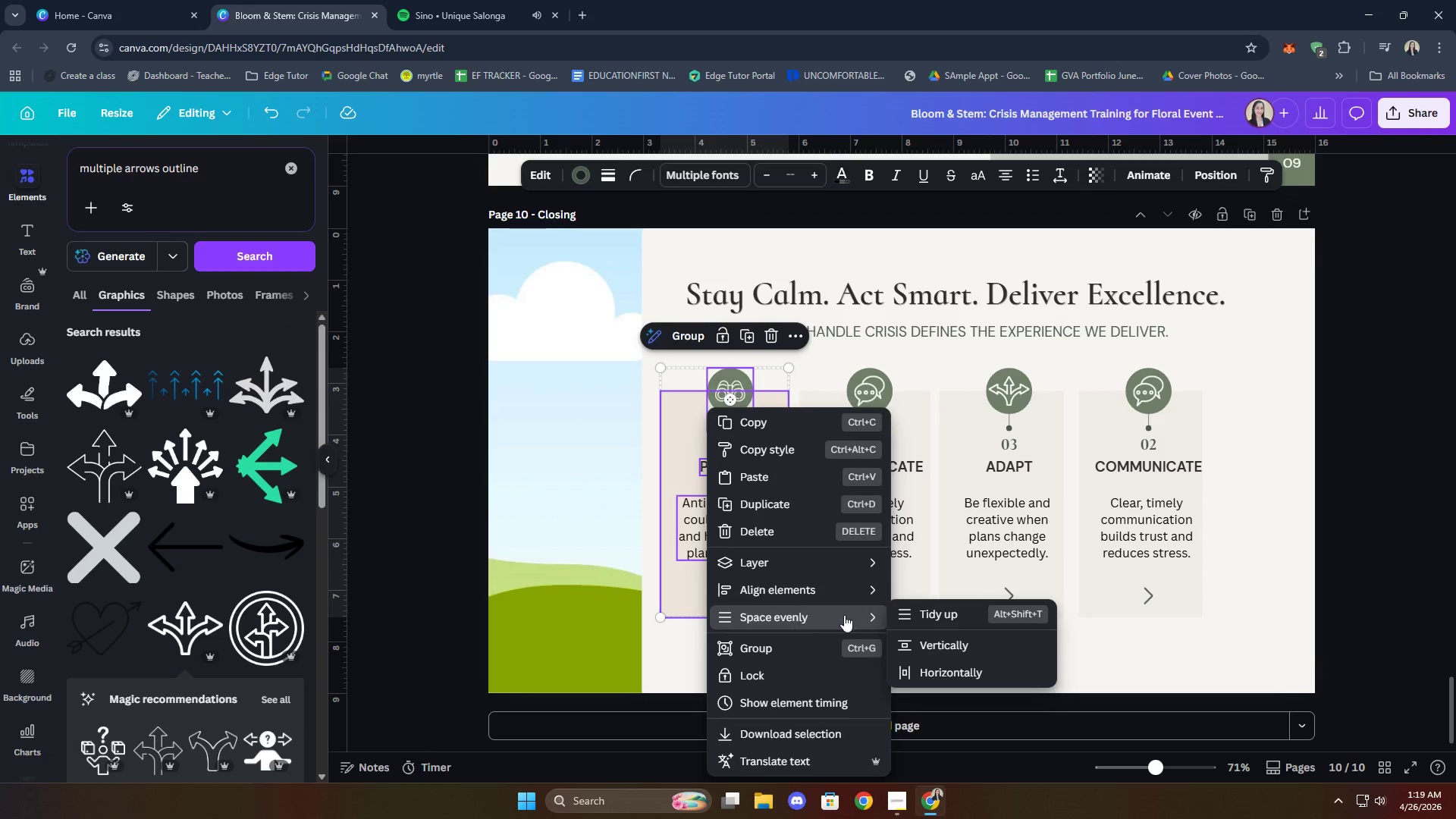 
left_click([954, 620])
 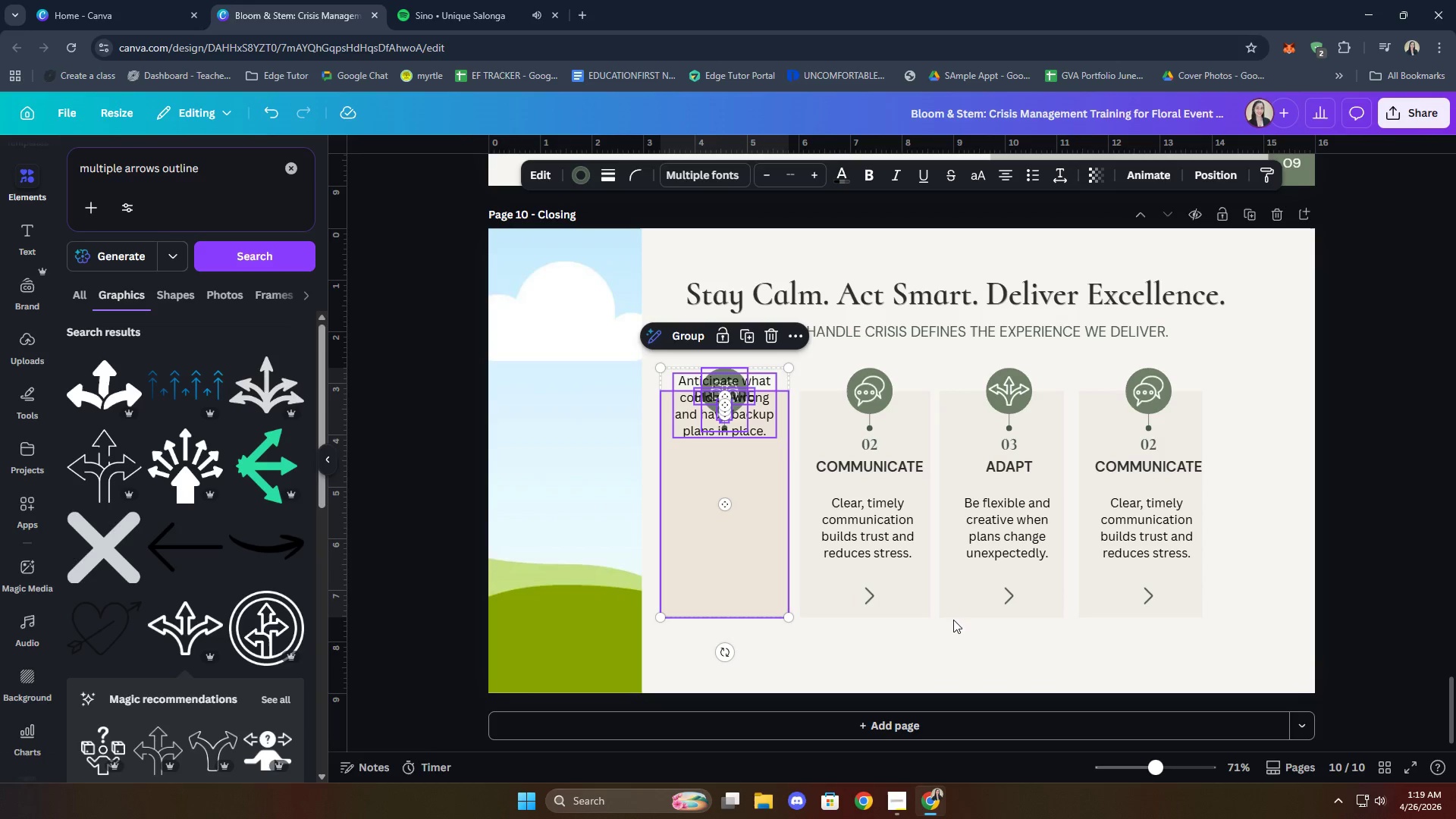 
key(Control+X)
 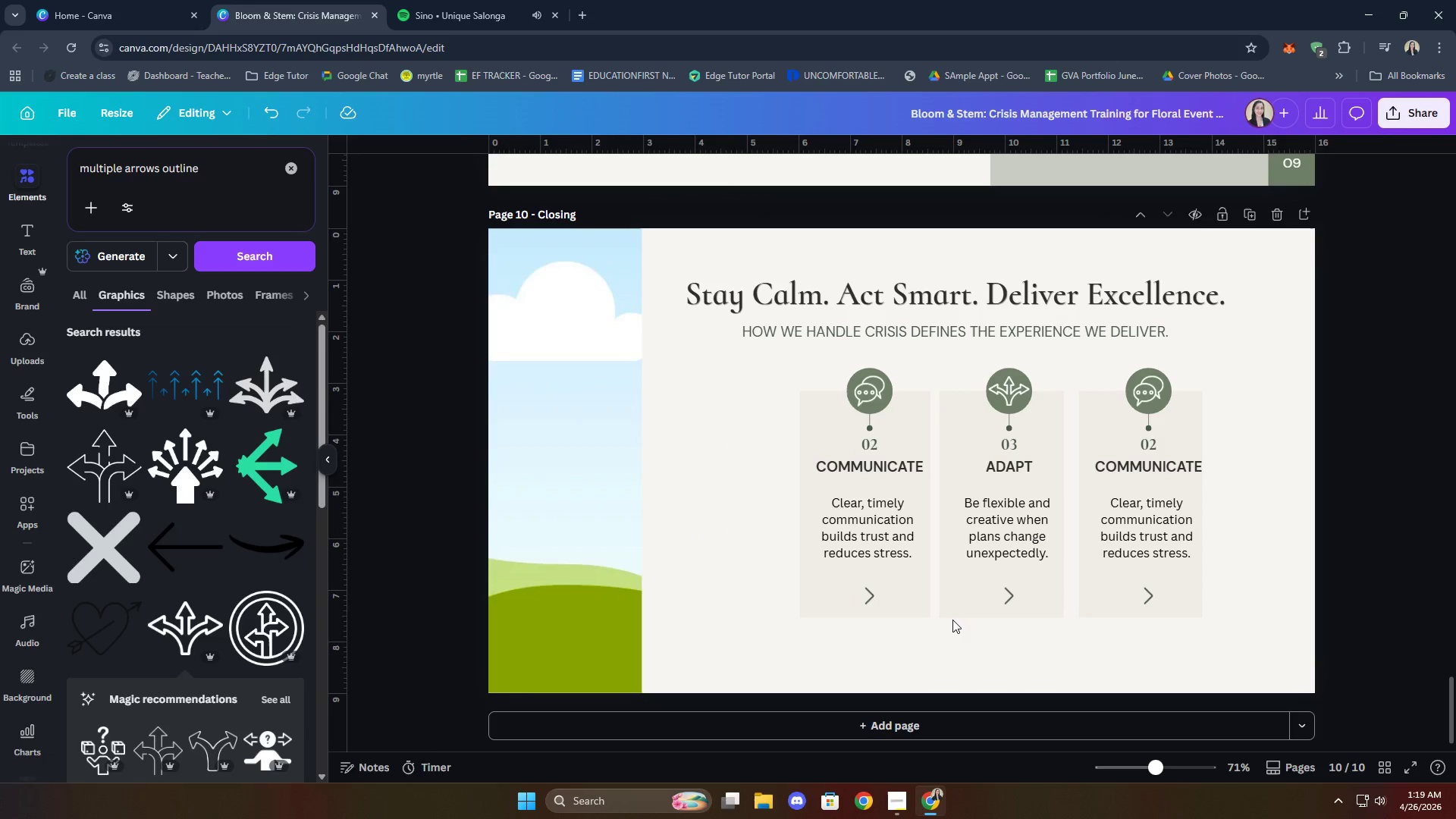 
key(Control+Z)
 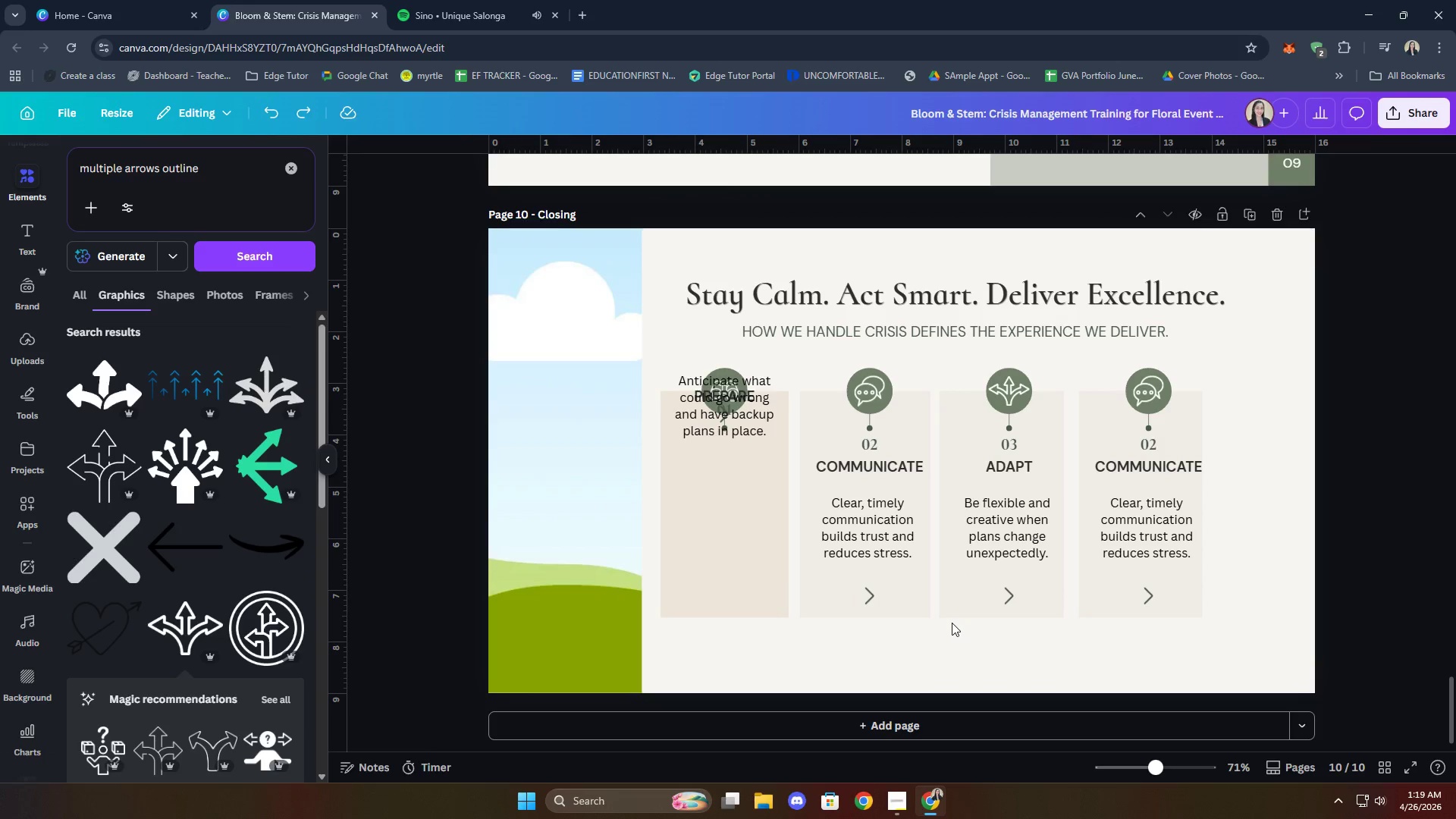 
key(Control+Z)
 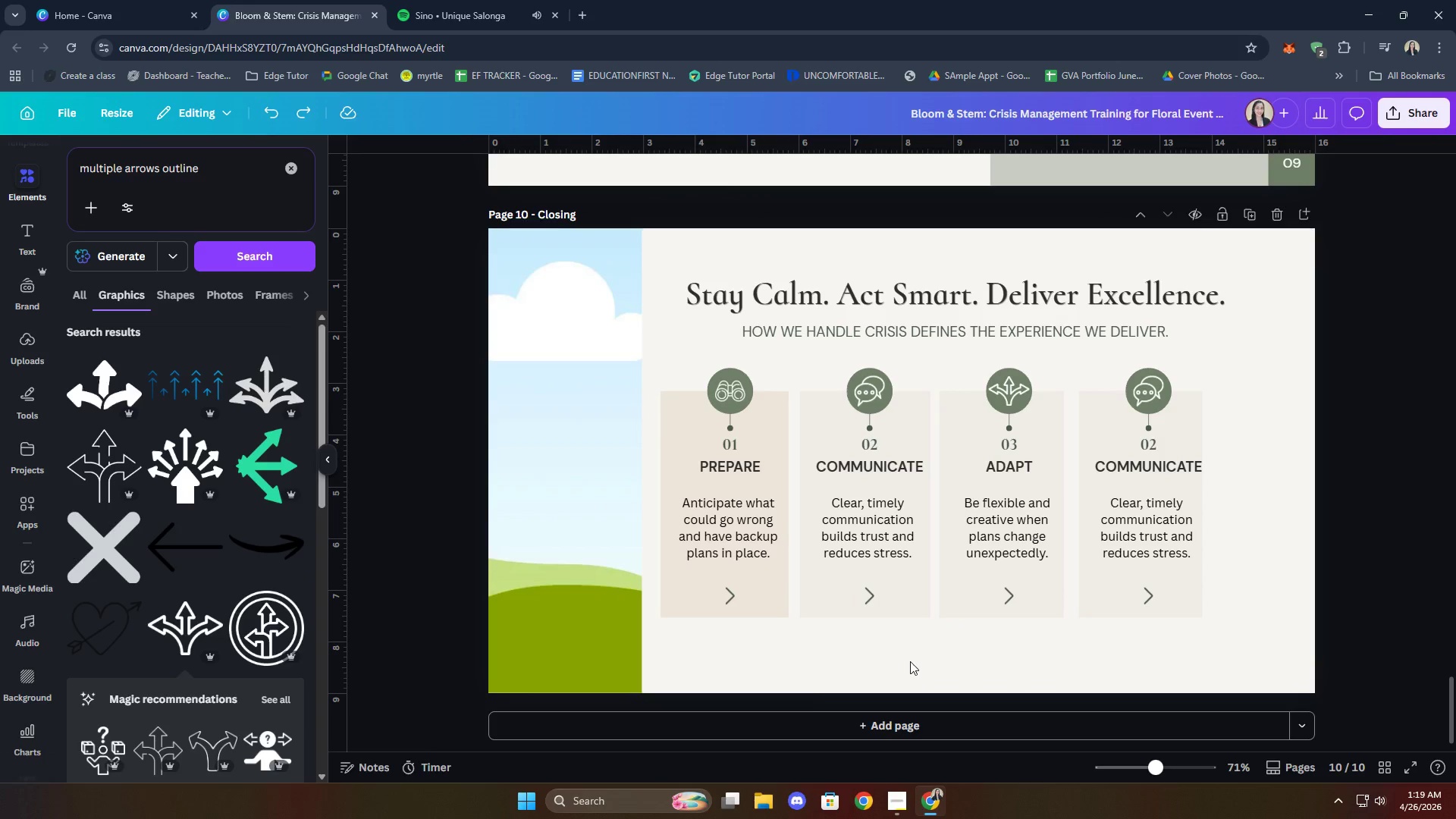 
left_click([799, 692])
 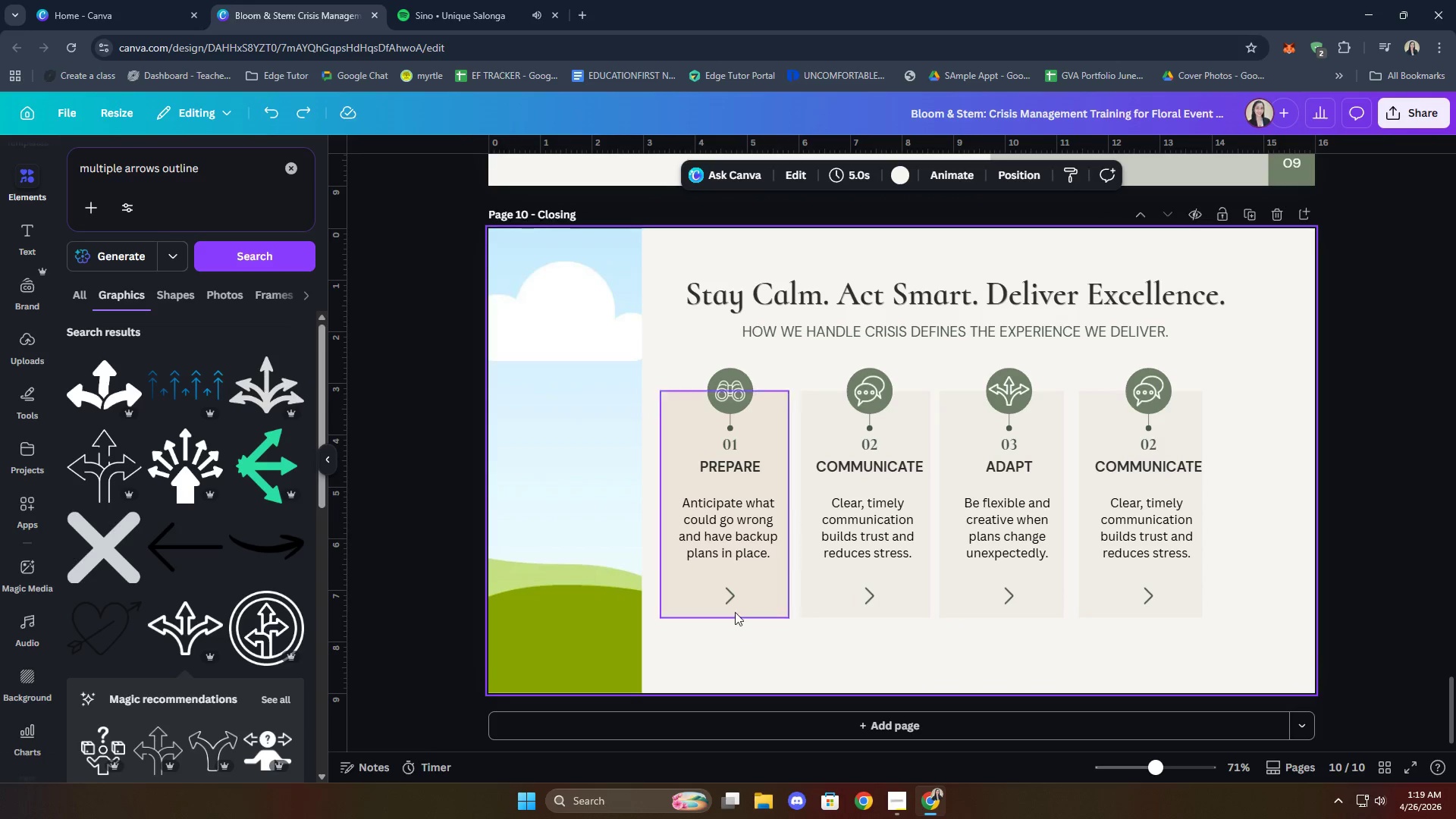 
left_click([729, 590])
 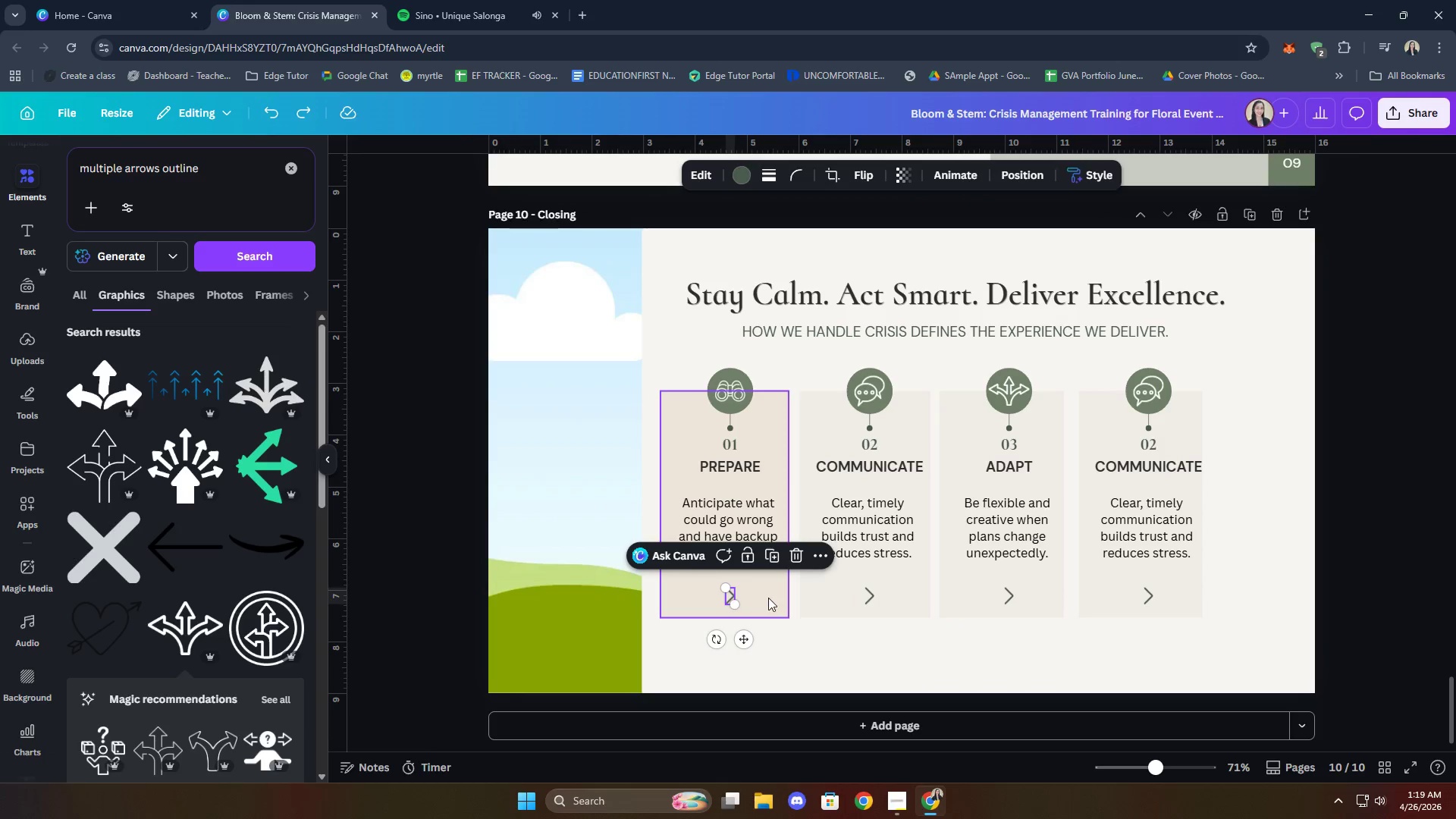 
hold_key(key=ShiftLeft, duration=0.56)
left_click([768, 598])
 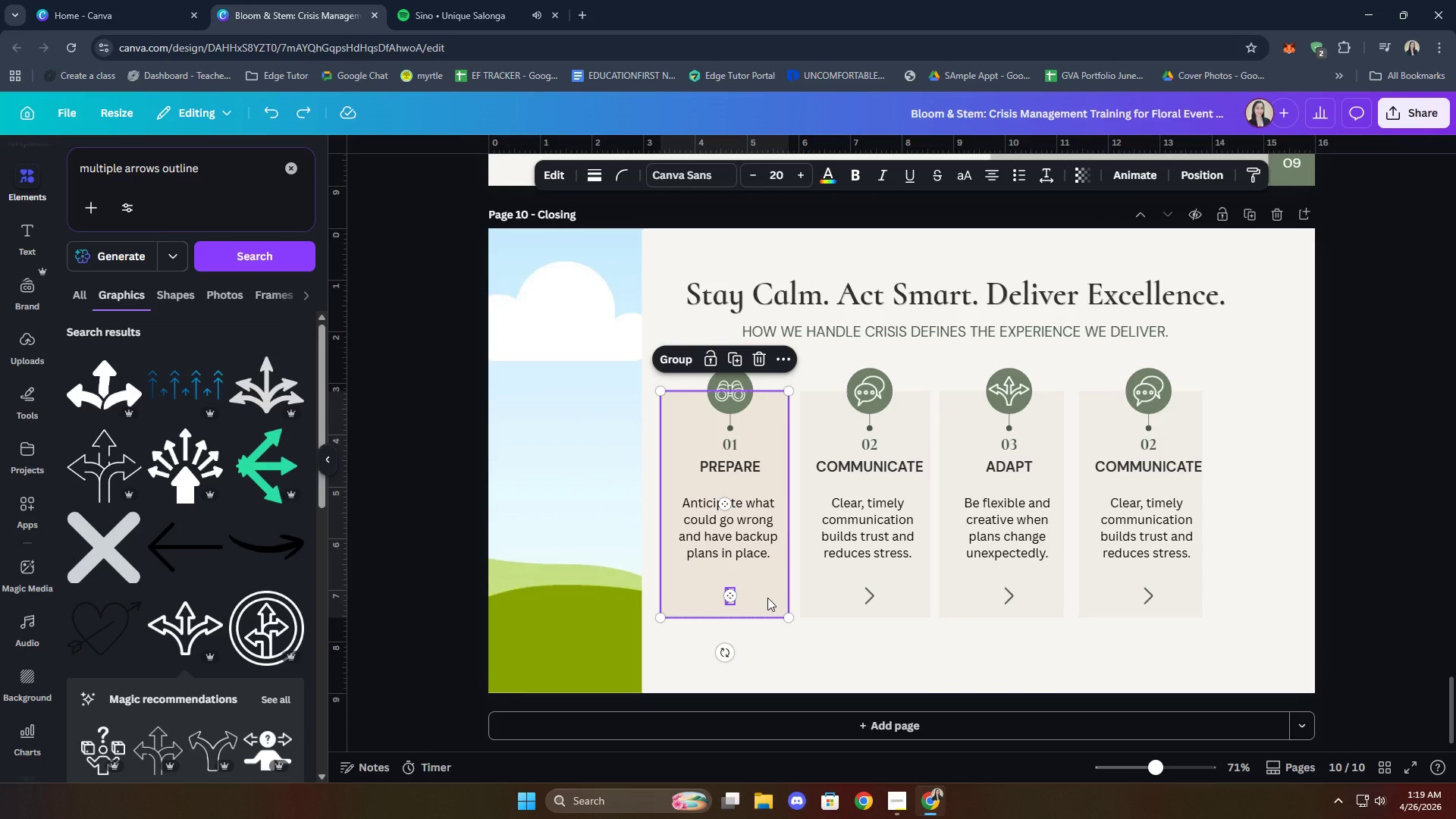 
right_click([767, 598])
 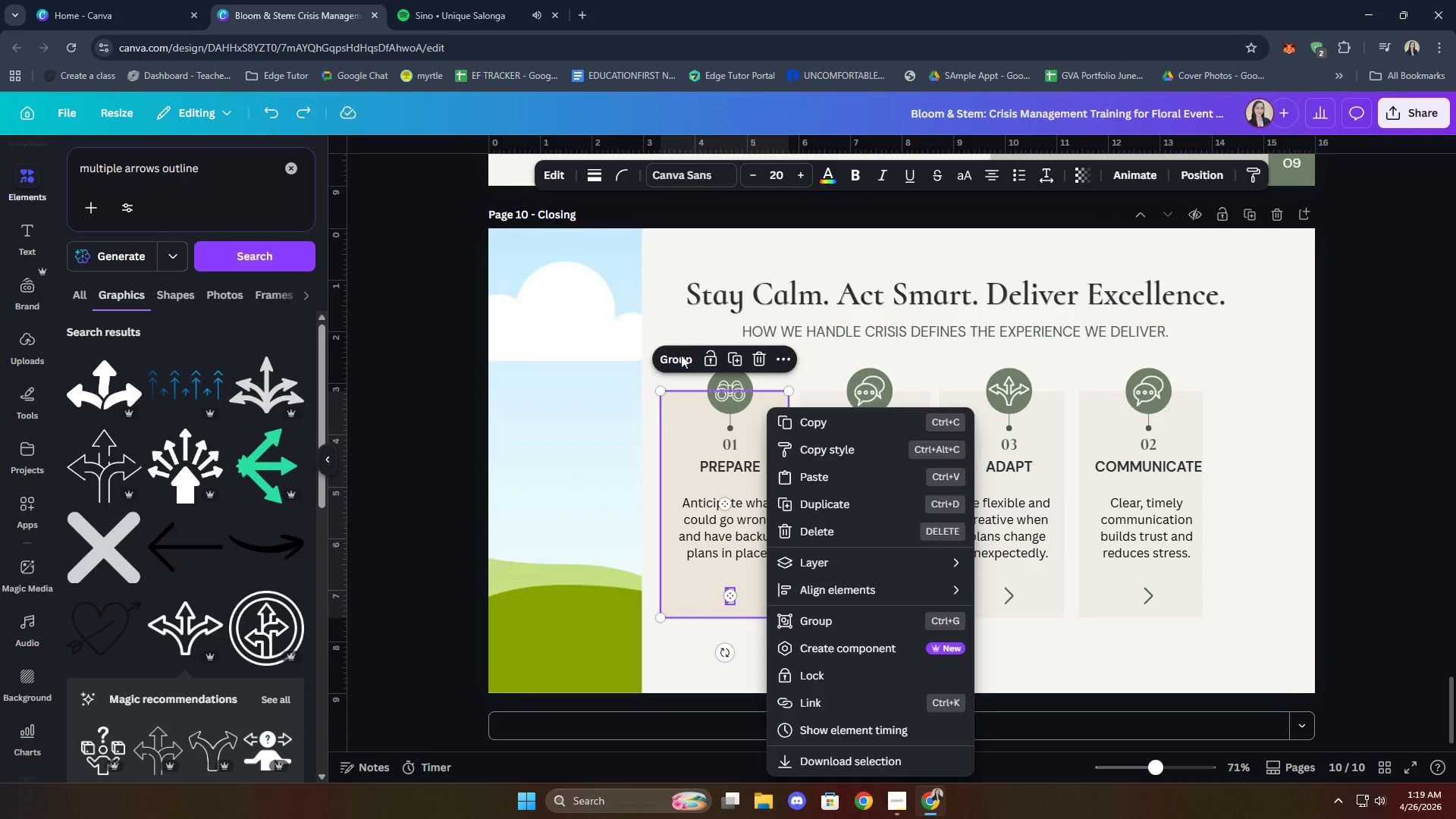 
double_click([680, 359])
 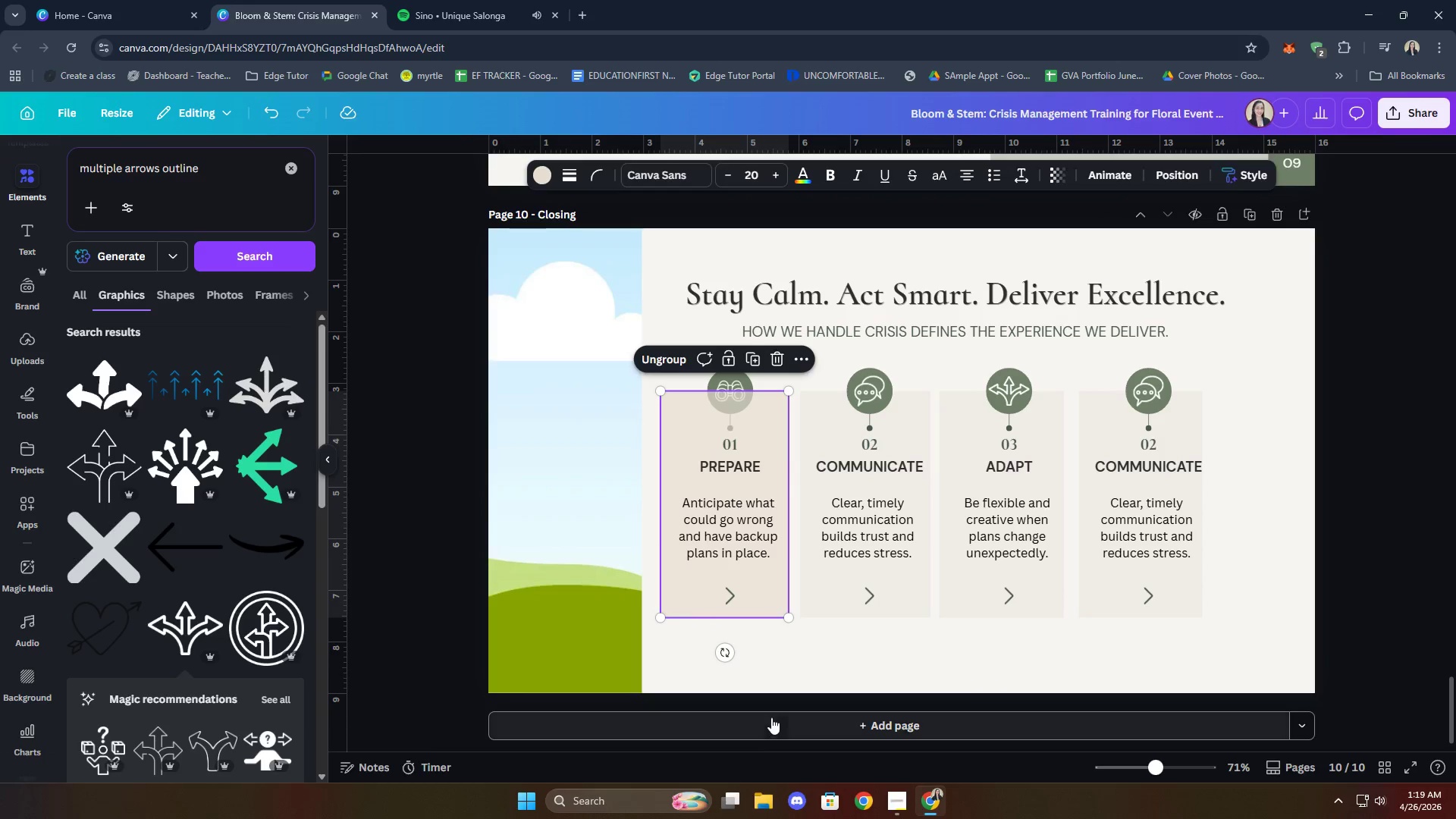 
left_click([758, 673])
 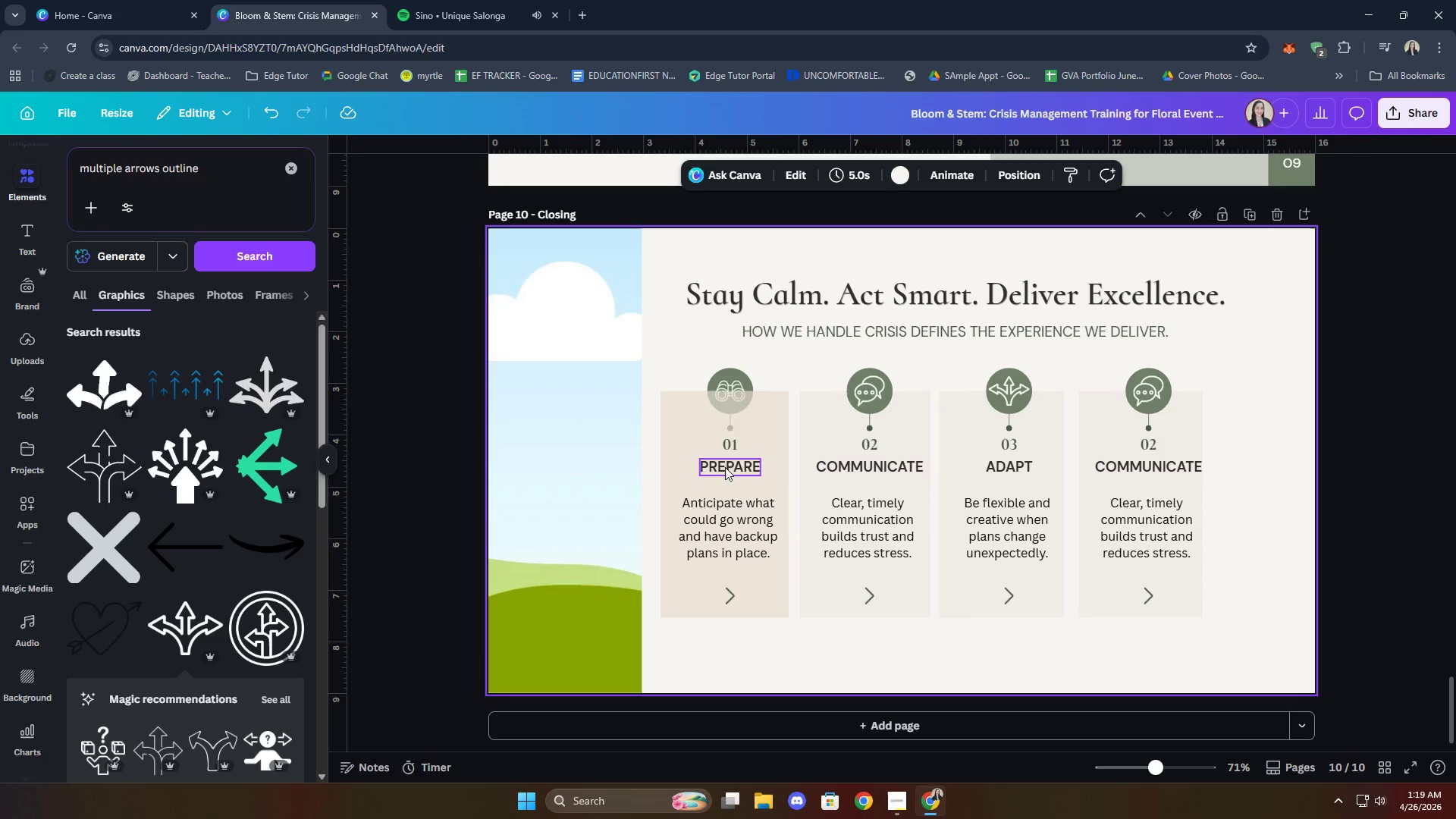 
left_click([729, 384])
 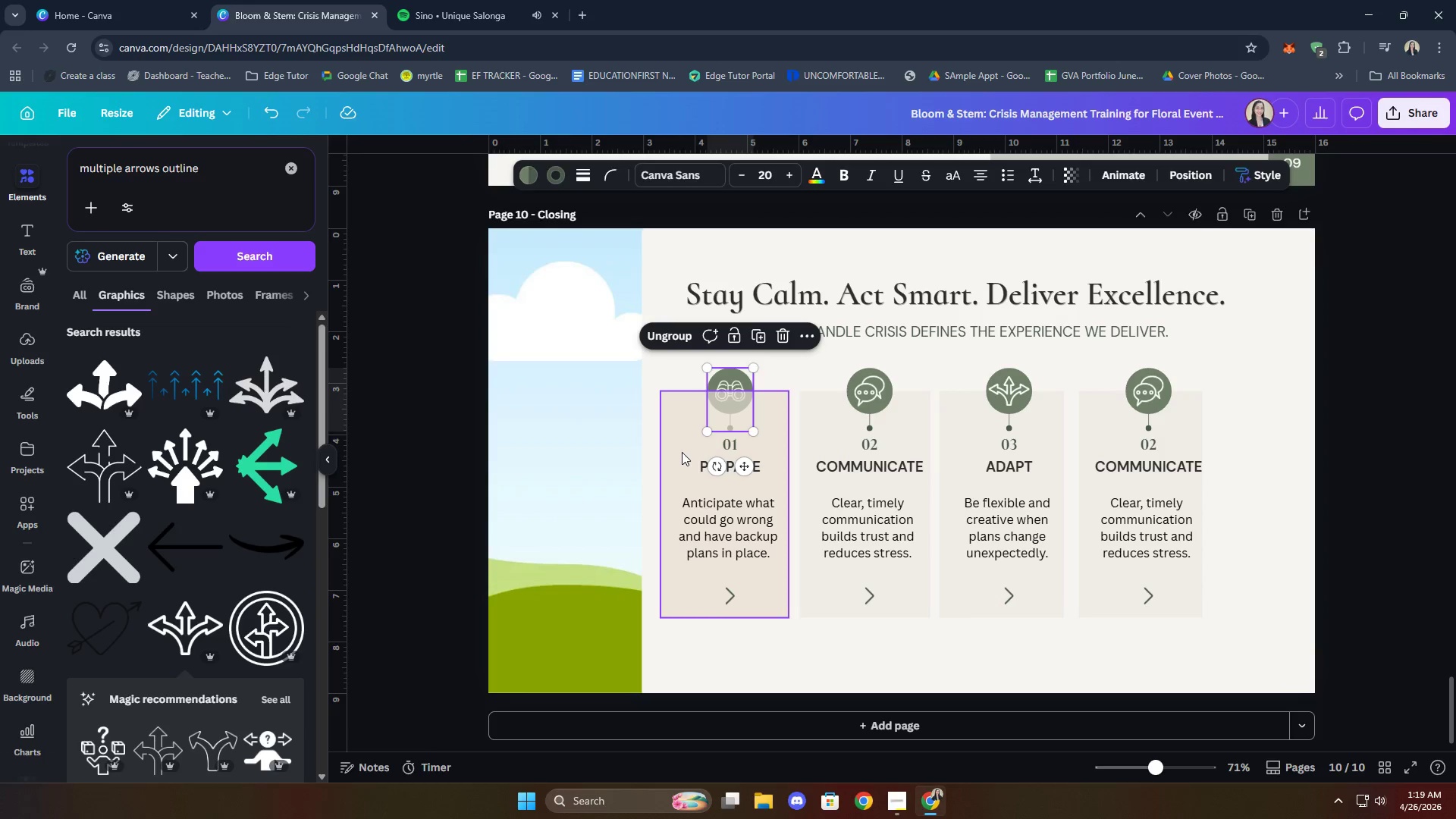 
left_click([680, 429])
 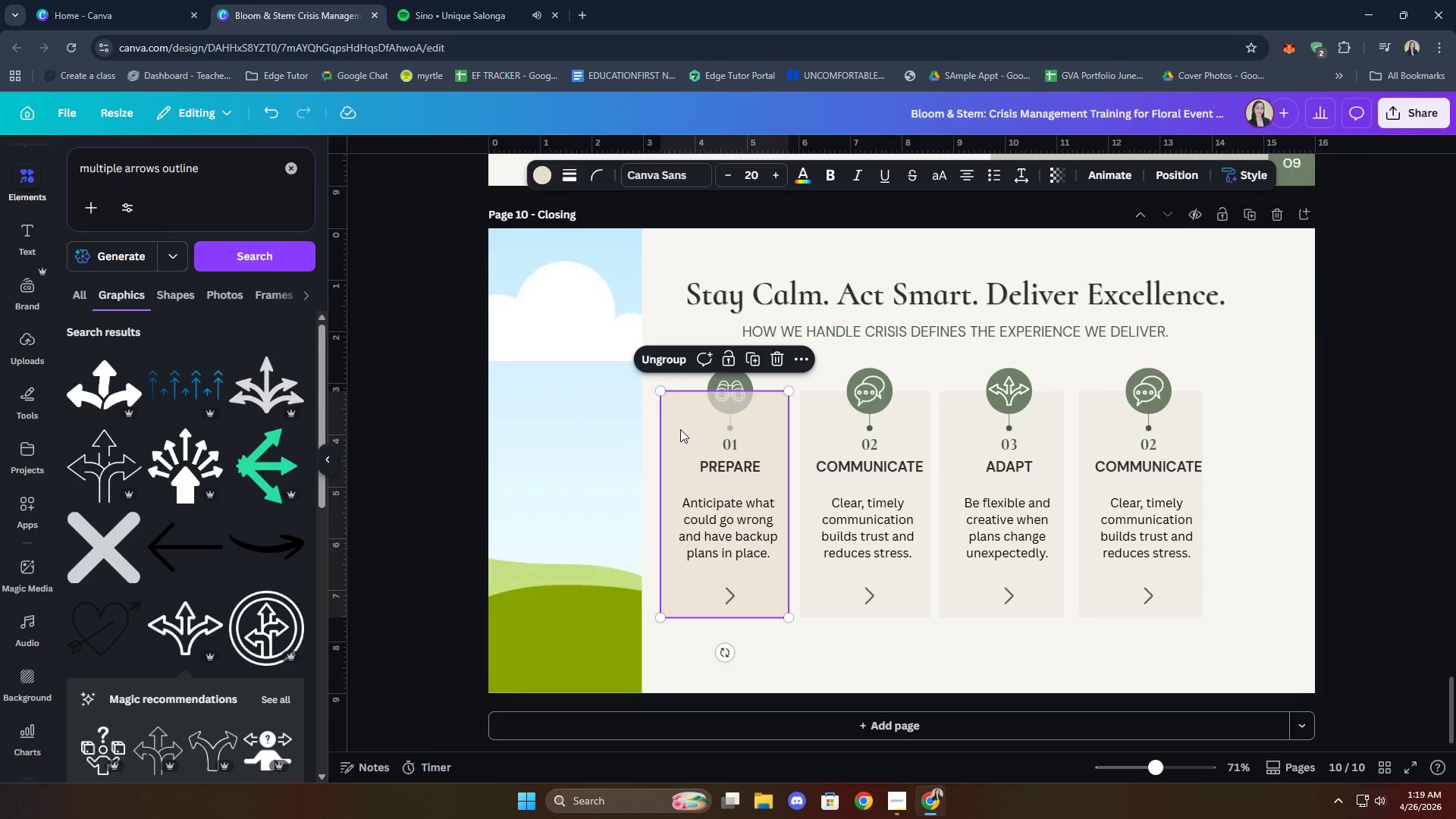 
right_click([681, 428])
 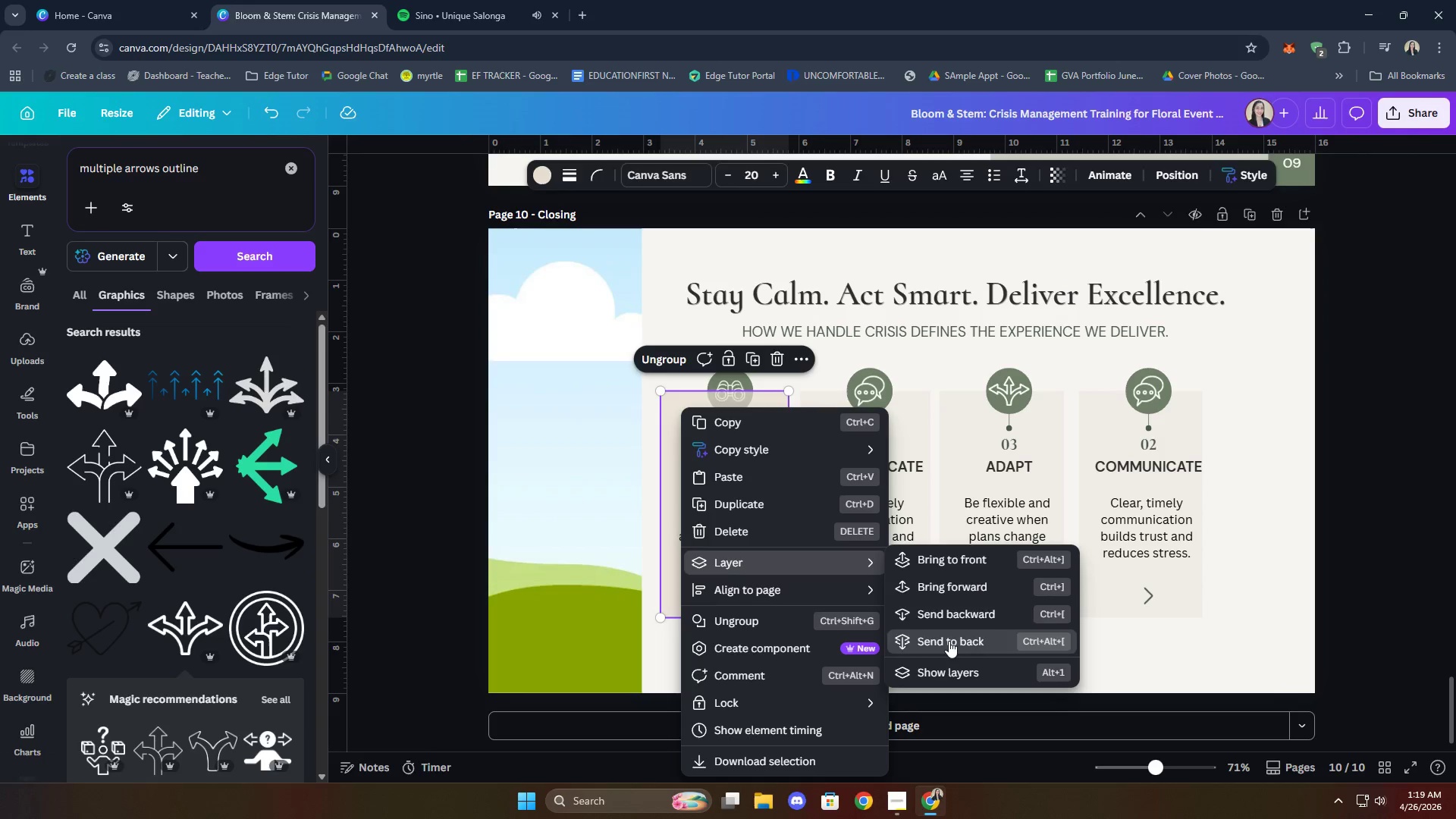 
left_click([1139, 666])
 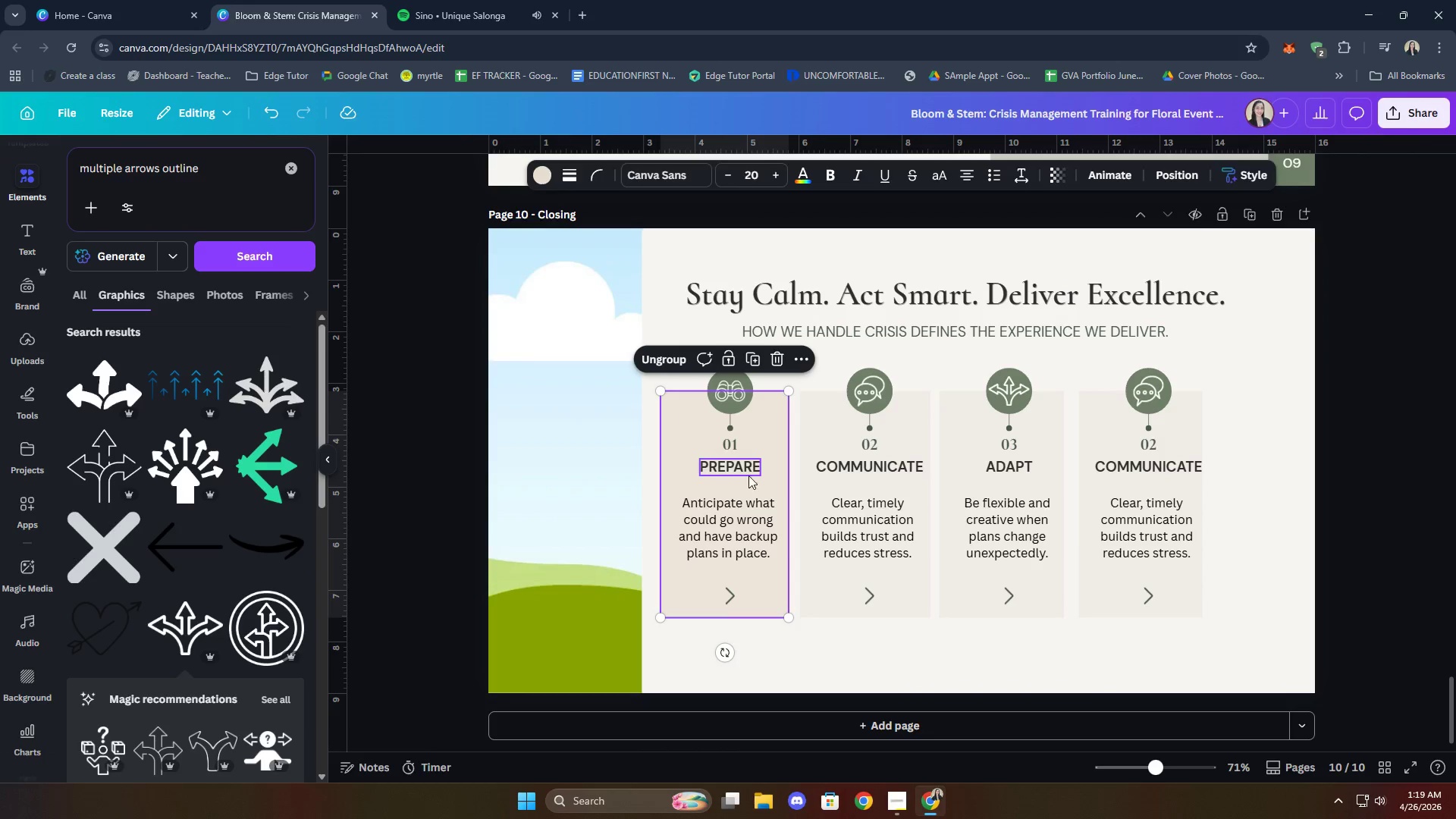 
left_click_drag(start_coordinate=[759, 642], to_coordinate=[705, 396])
 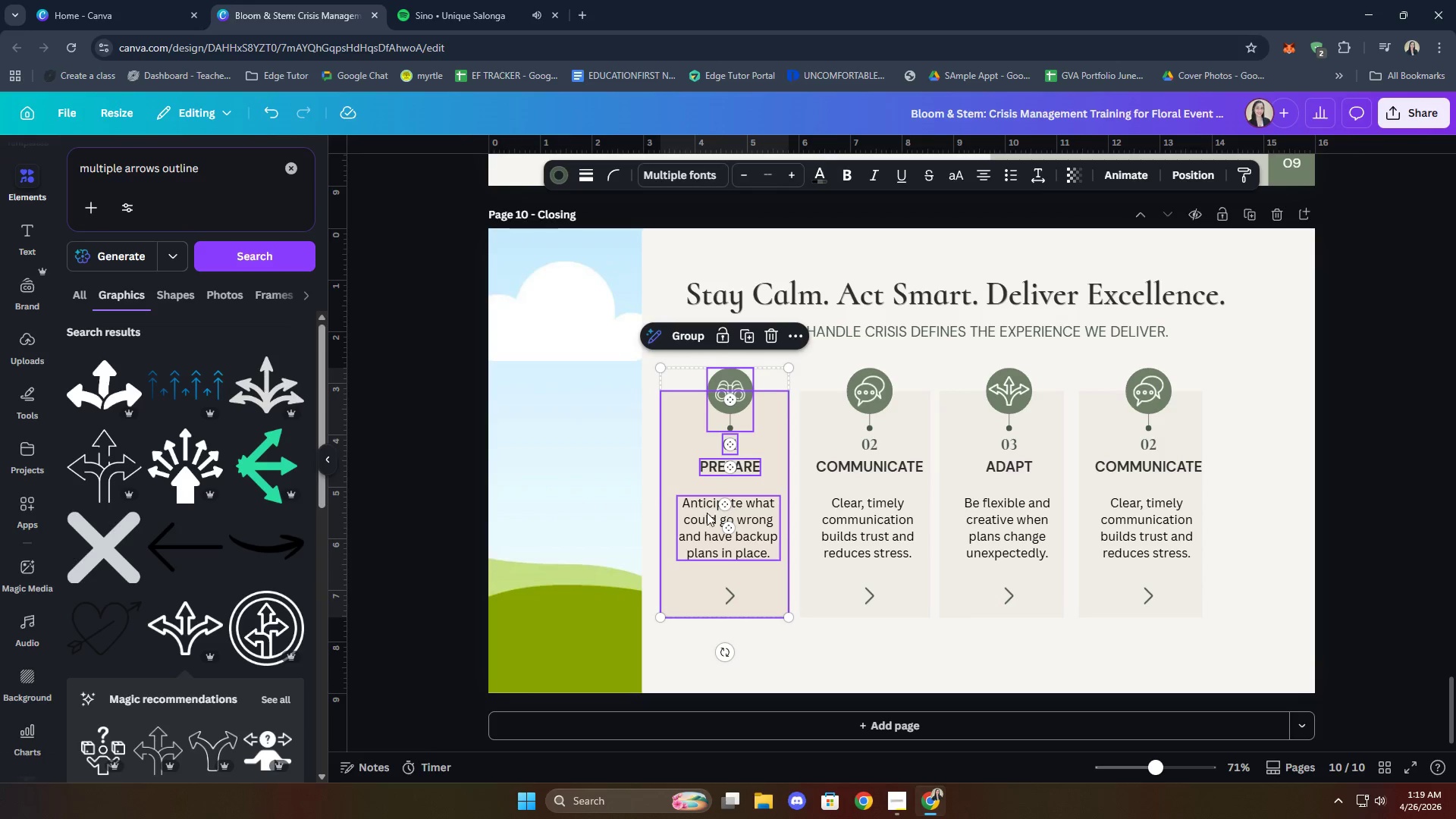 
right_click([707, 507])
 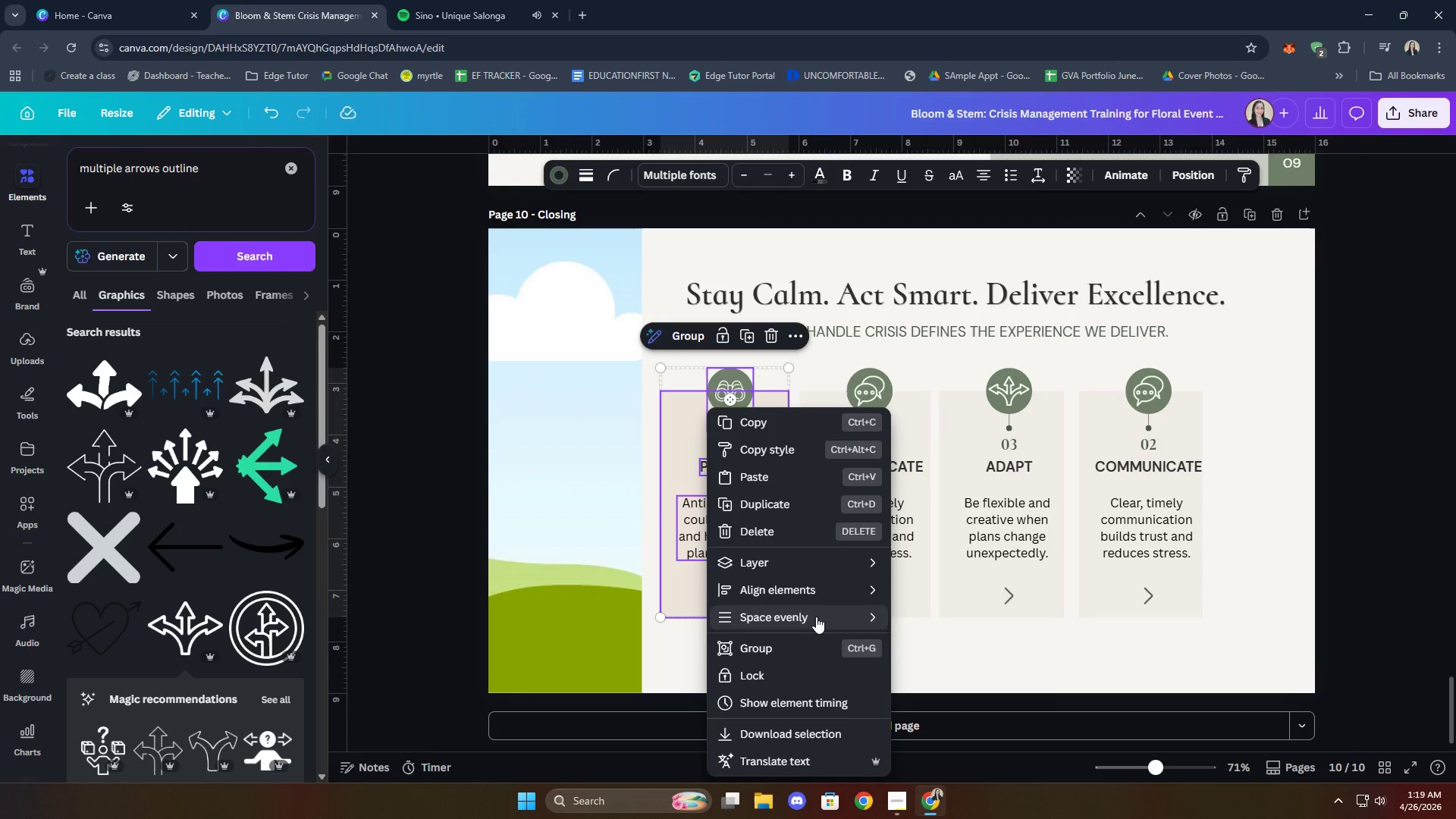 
left_click([941, 612])
 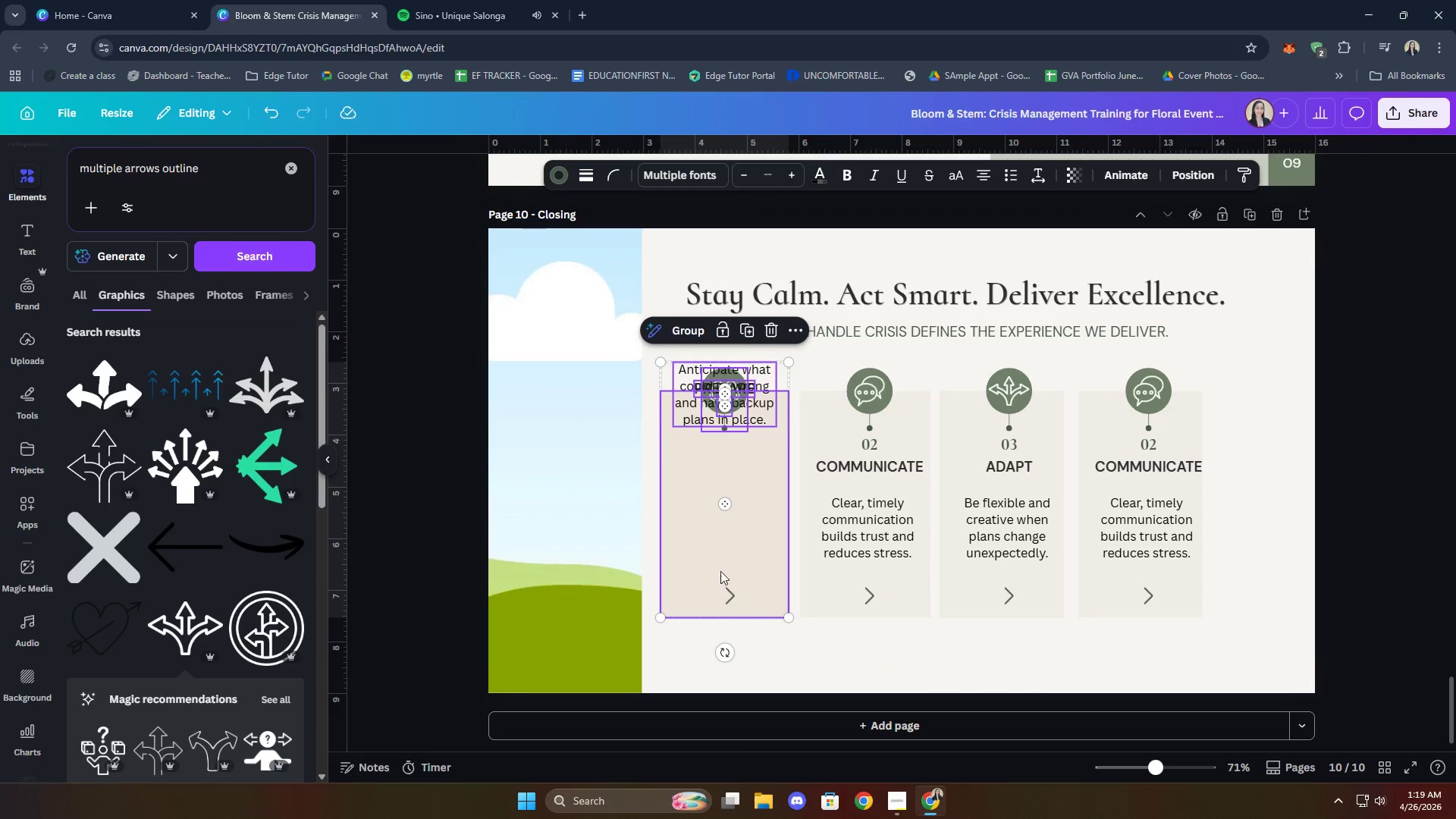 
key(Control+Z)
 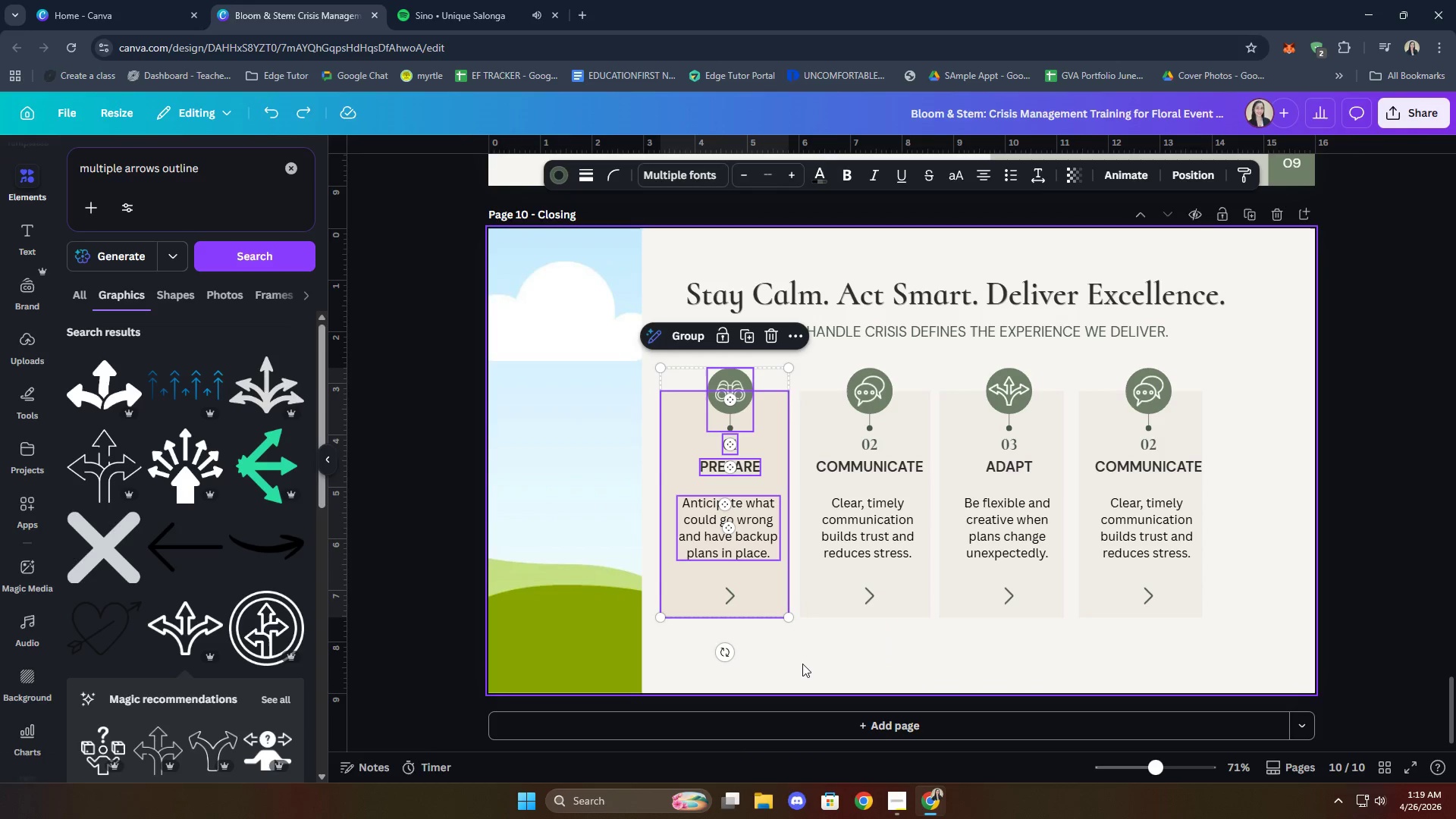 
left_click([827, 659])
 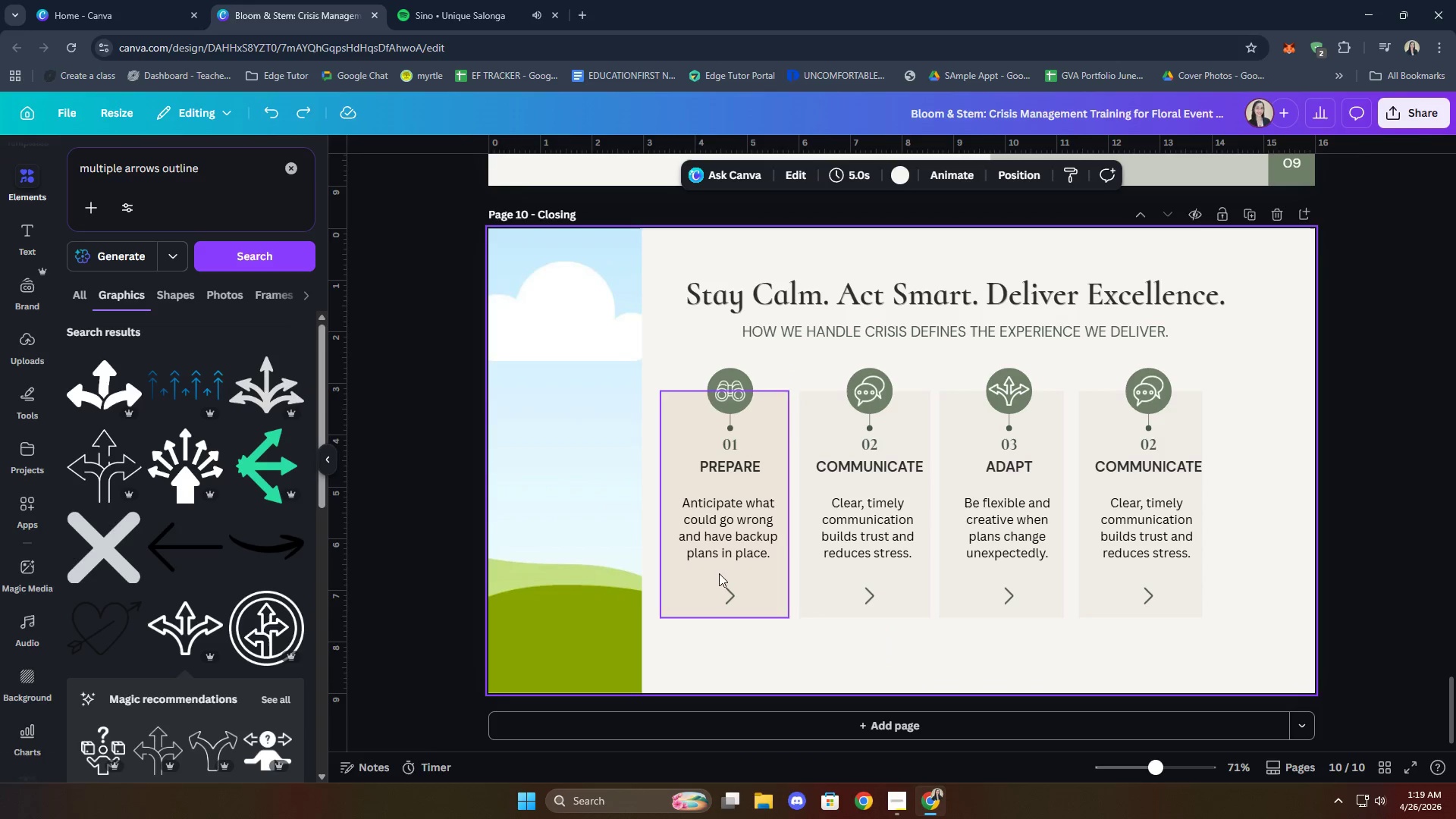 
left_click([715, 548])
 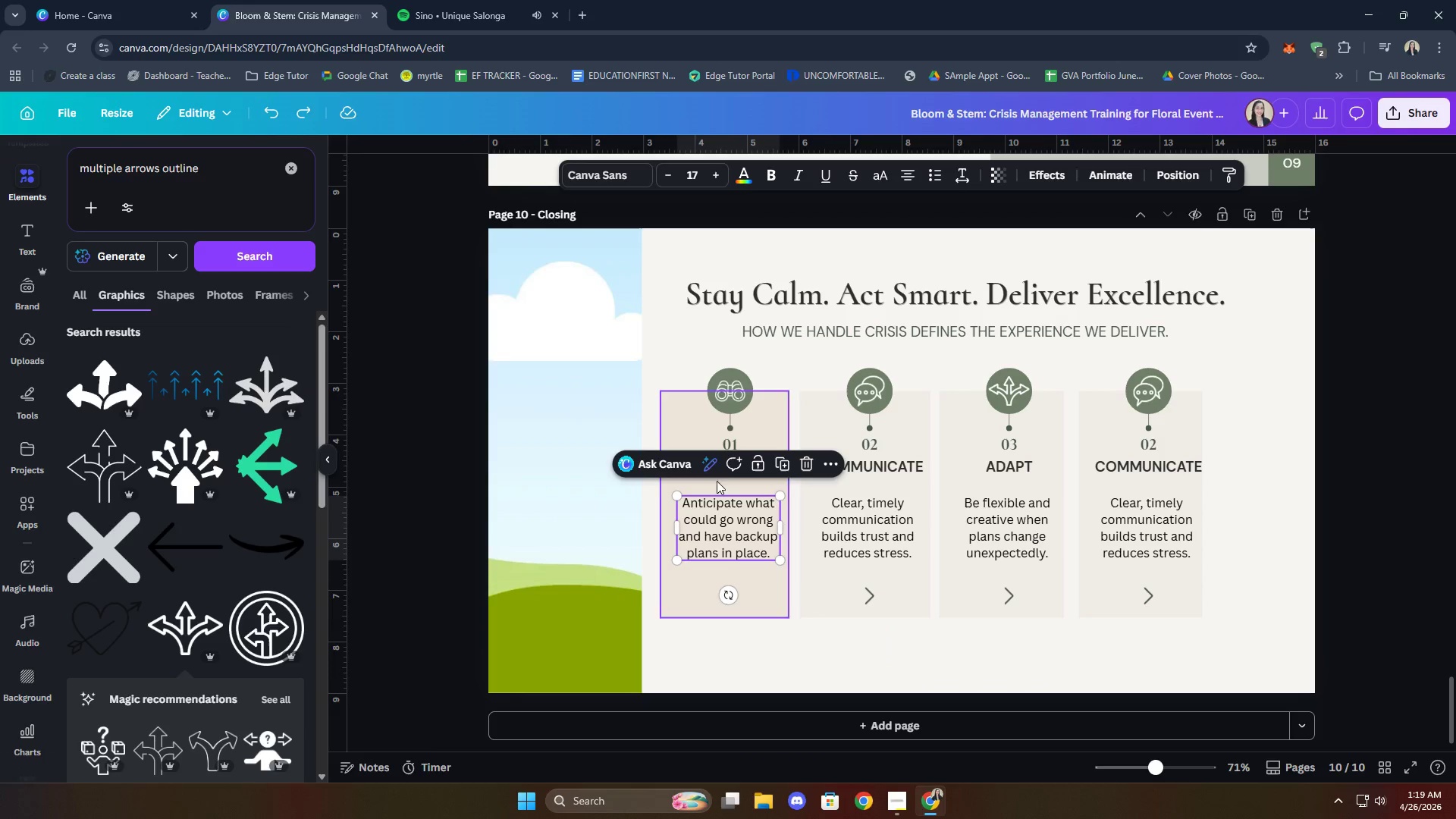 
hold_key(key=ShiftLeft, duration=0.31)
 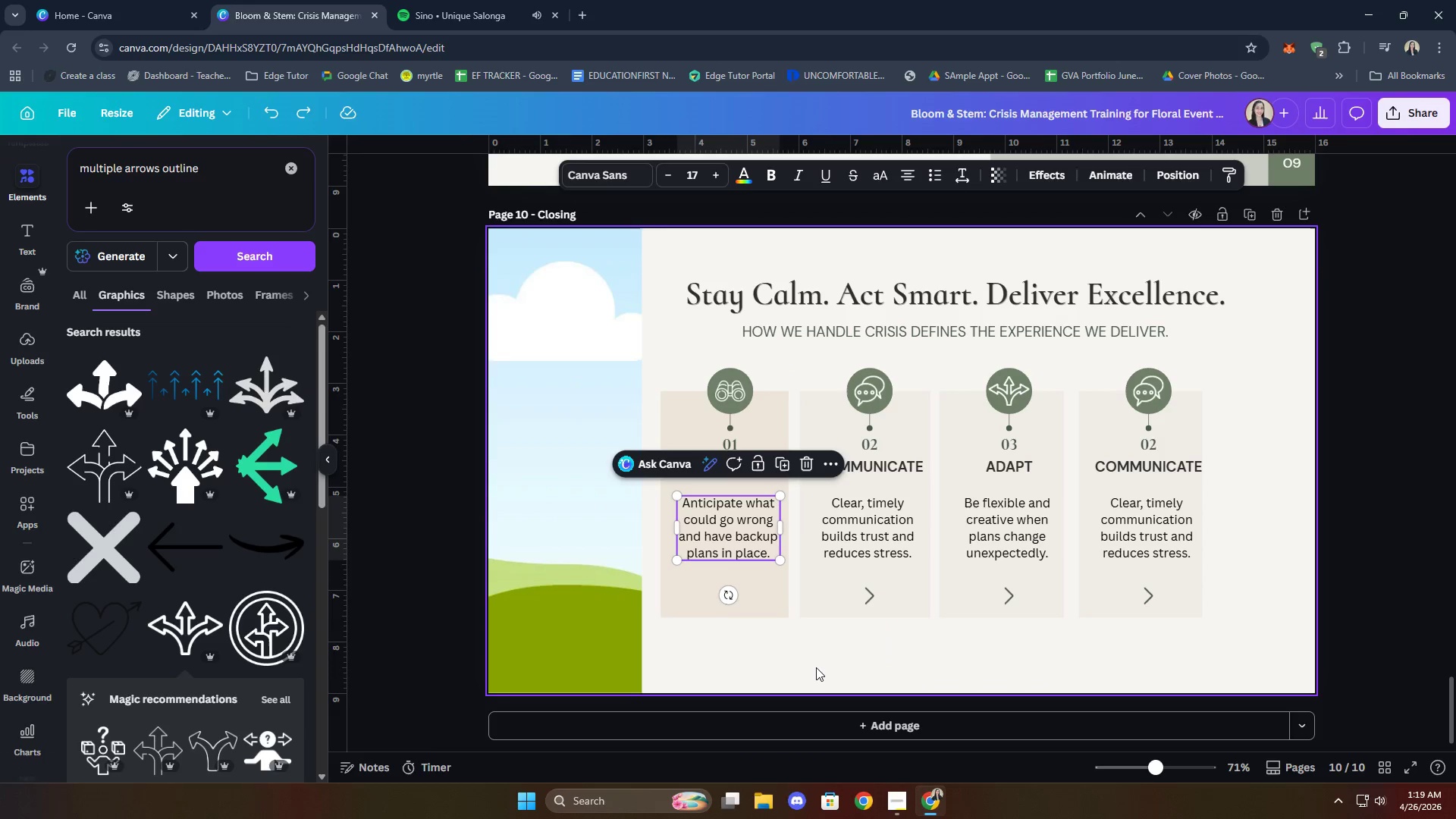 
left_click([816, 667])
 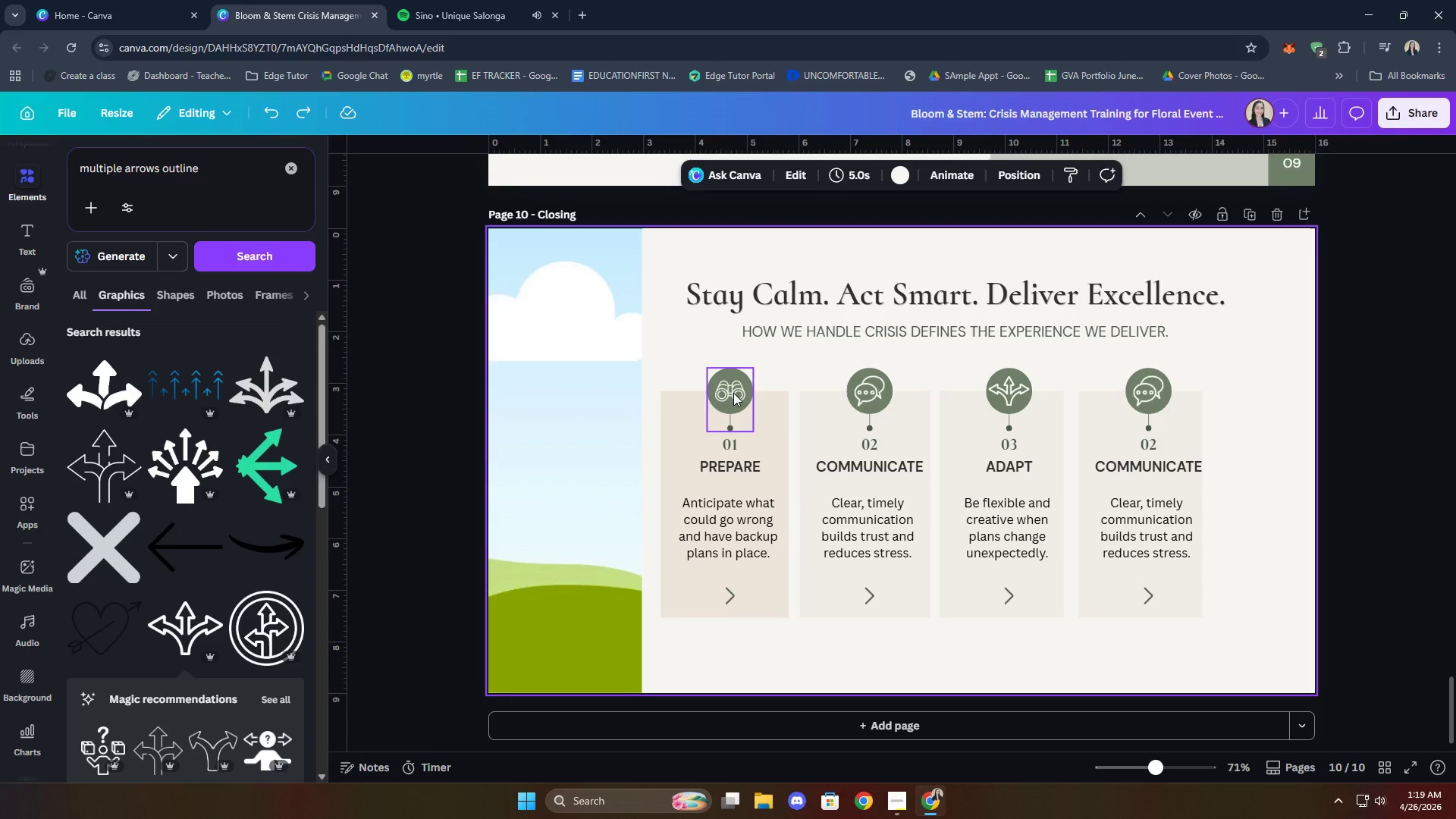 
left_click([733, 393])
 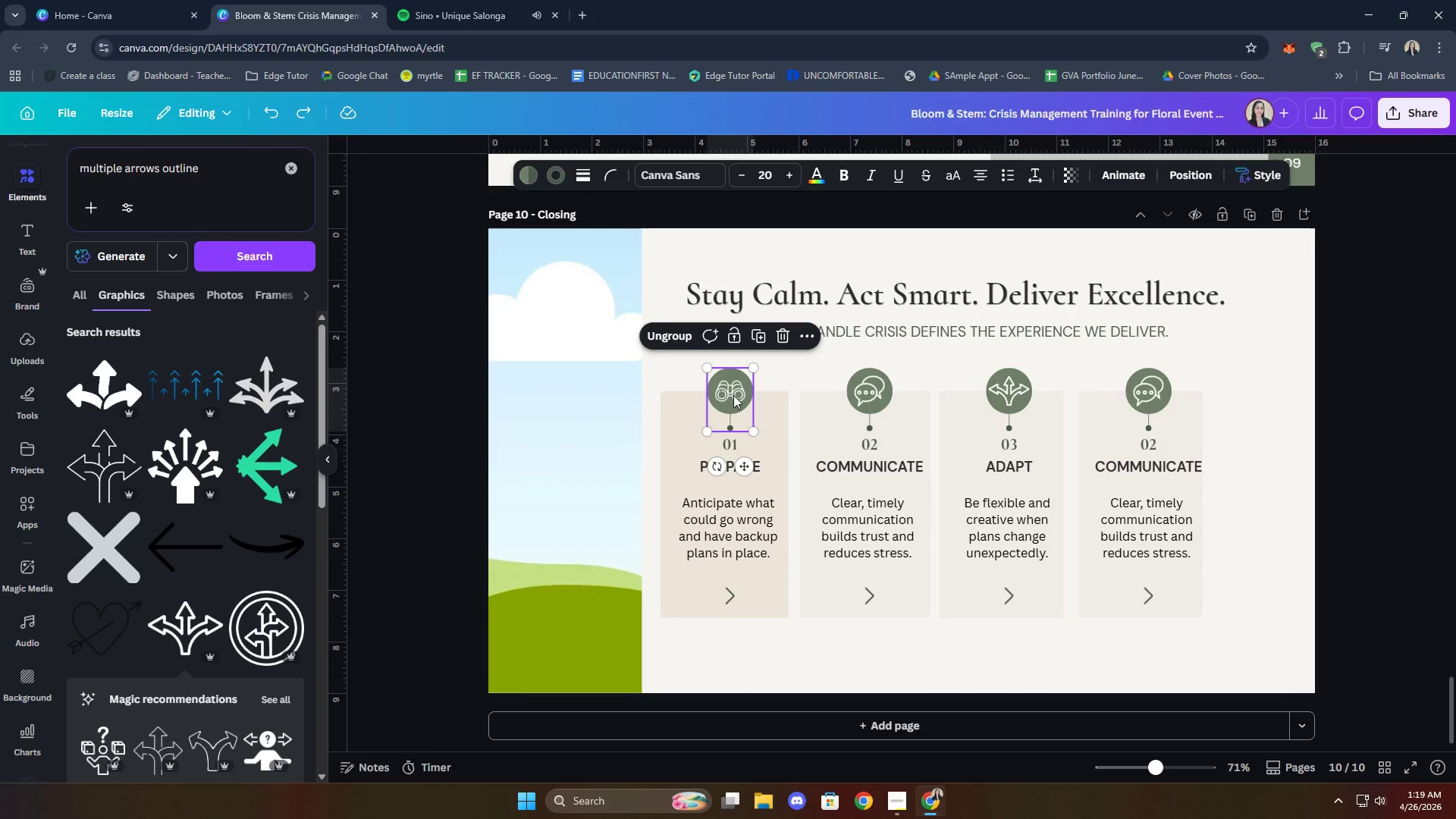 
hold_key(key=ShiftLeft, duration=2.12)
left_click([731, 441])
 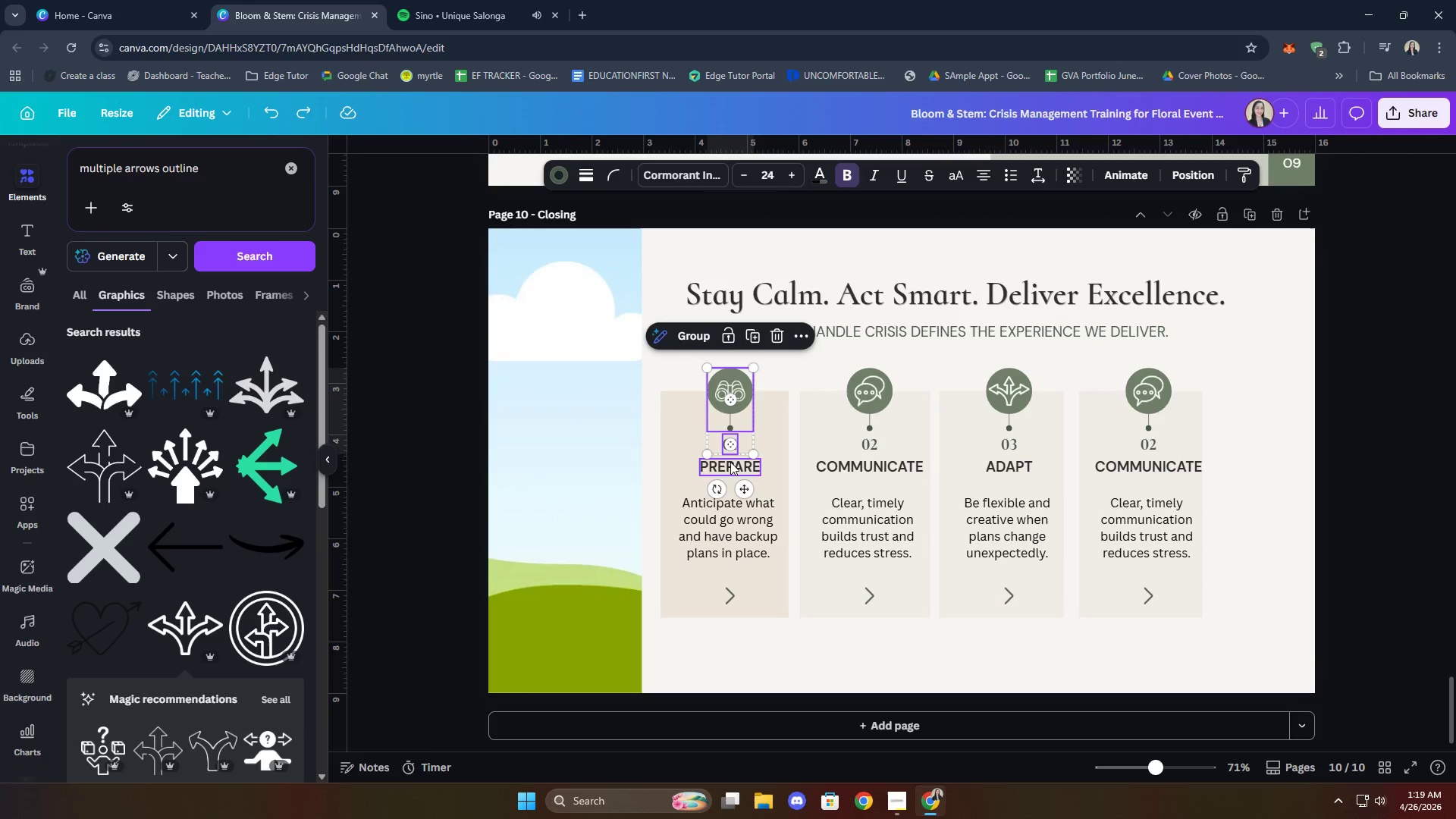 
left_click([730, 466])
 